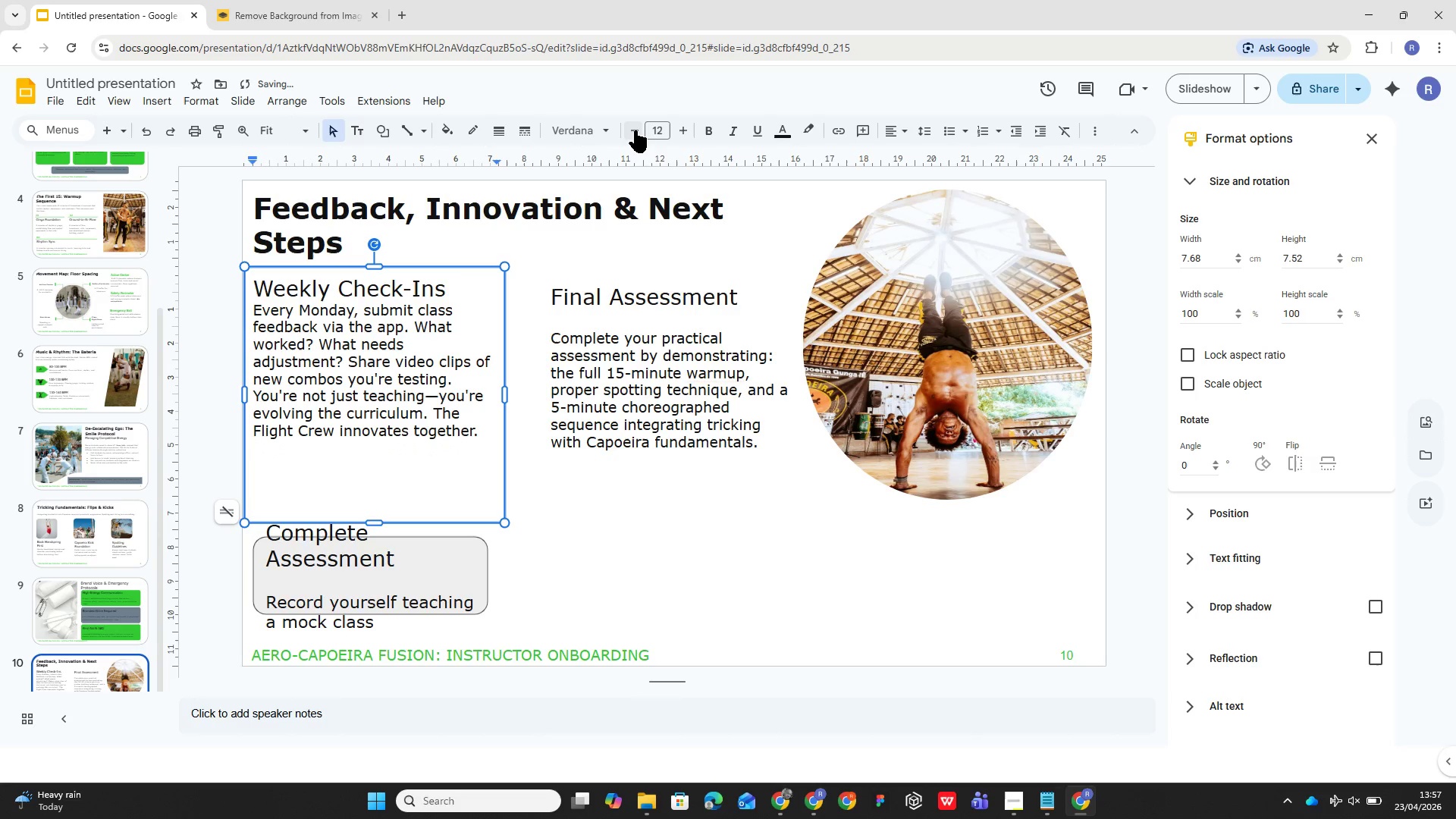 
key(Enter)
 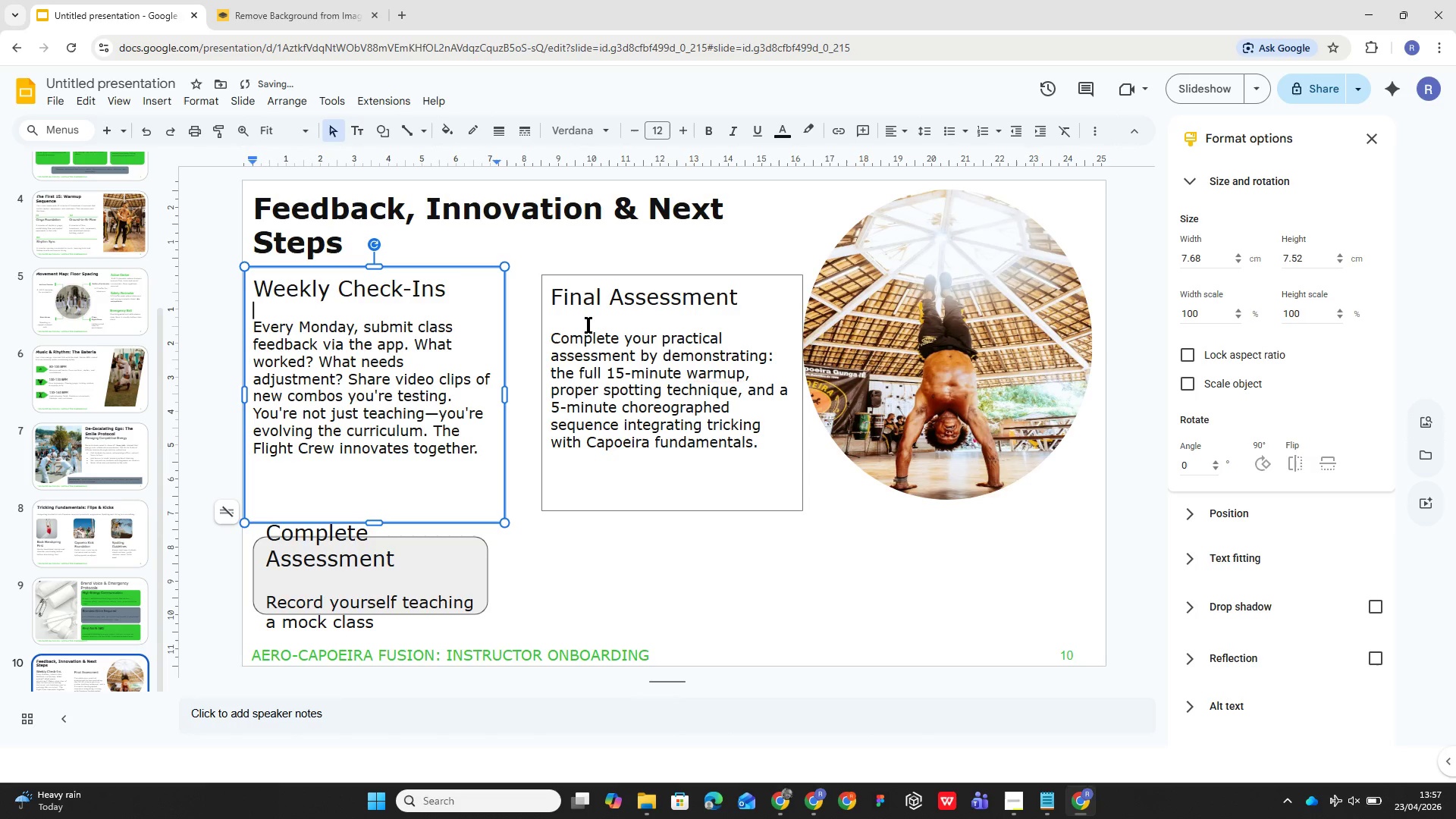 
left_click([591, 320])
 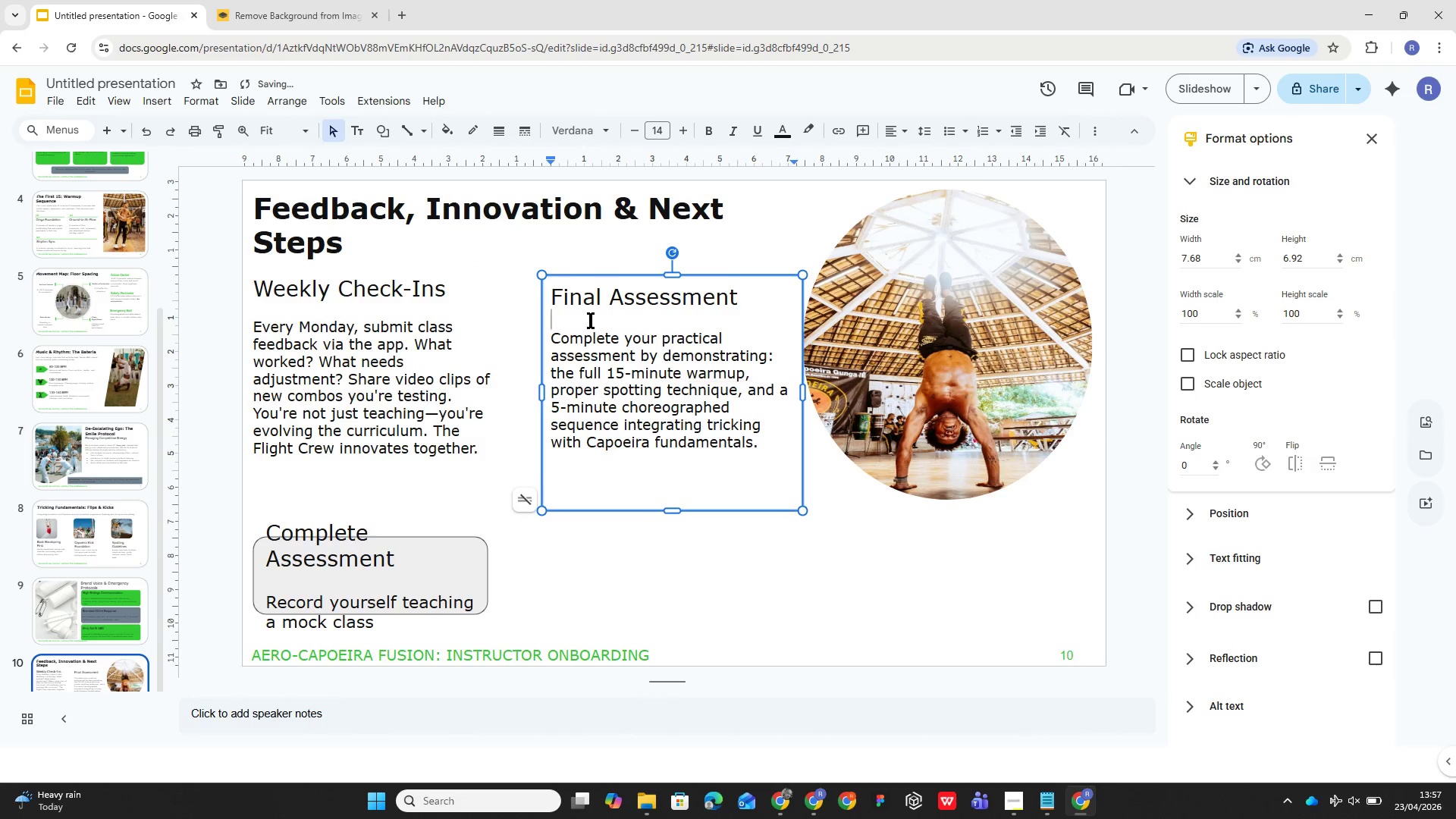 
key(Backspace)
 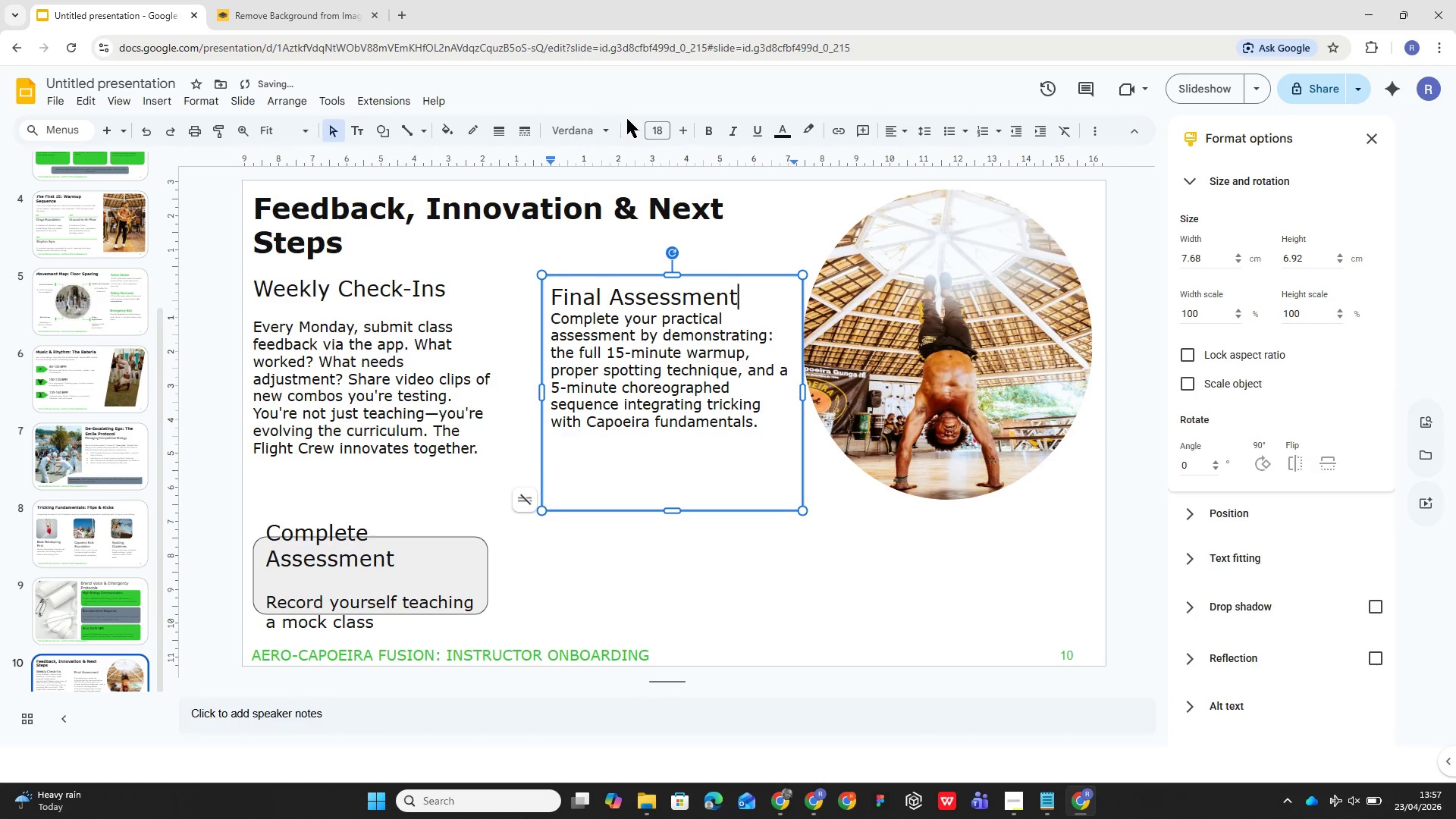 
double_click([632, 125])
 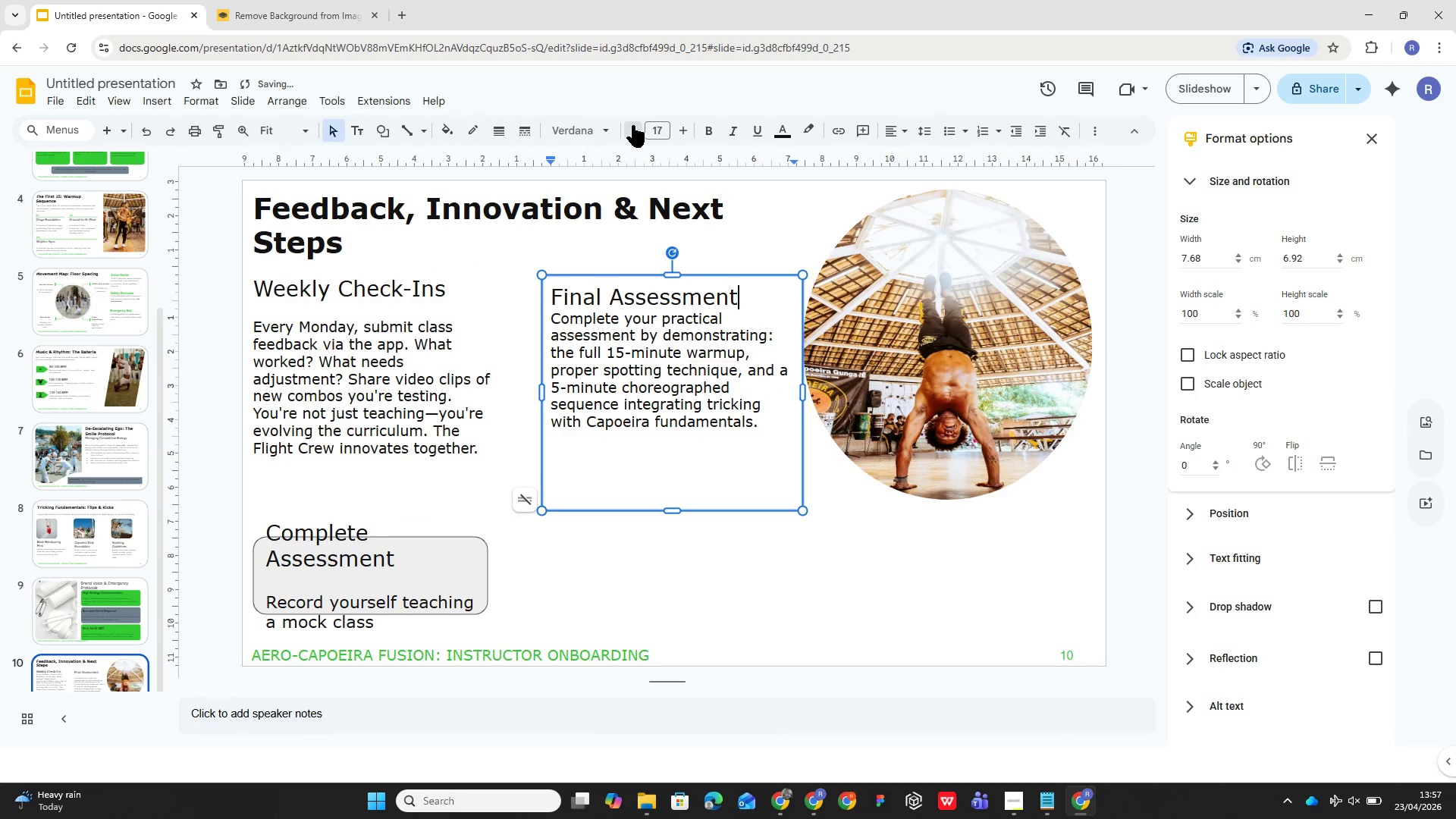 
triple_click([632, 125])
 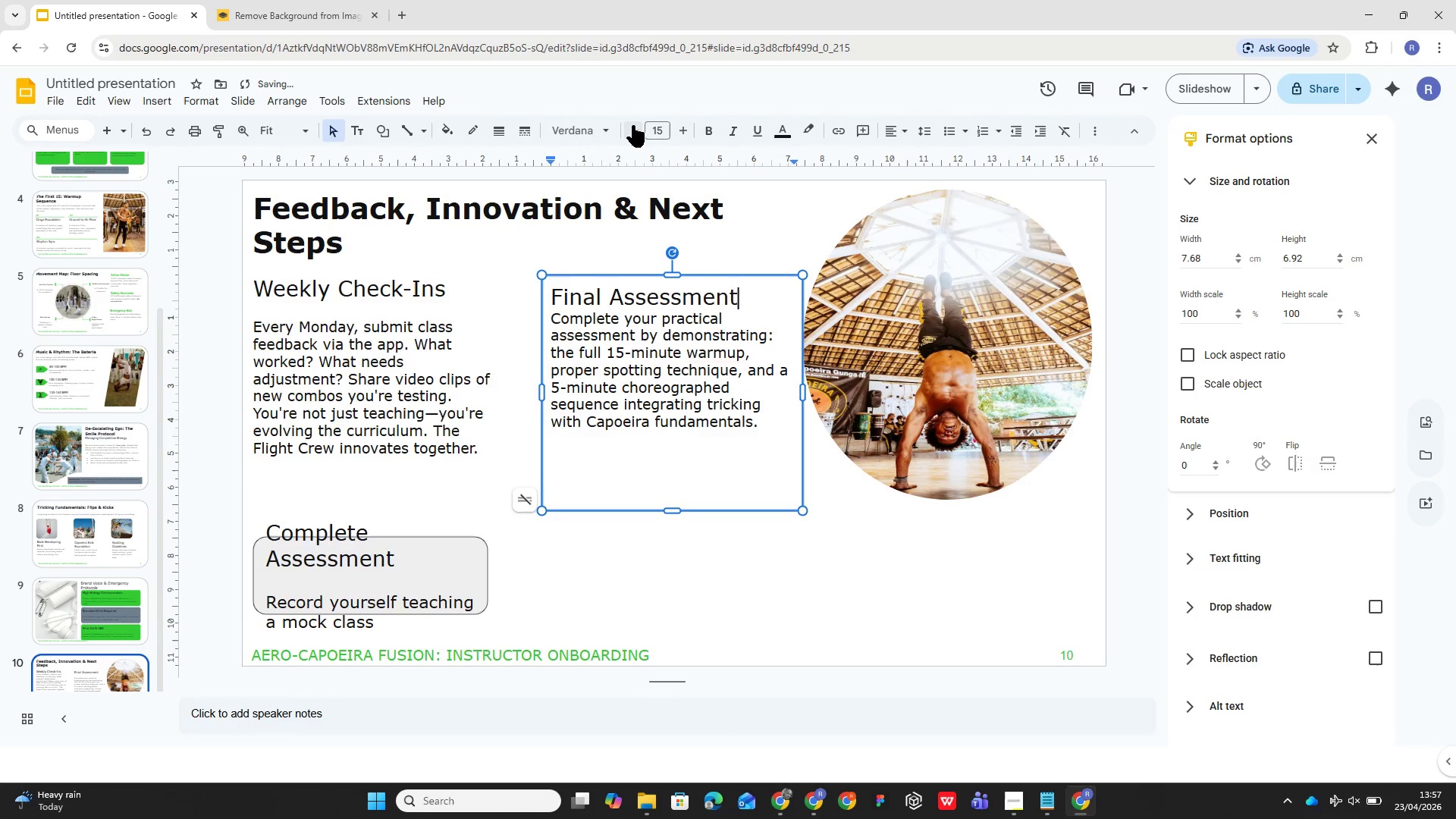 
triple_click([632, 125])
 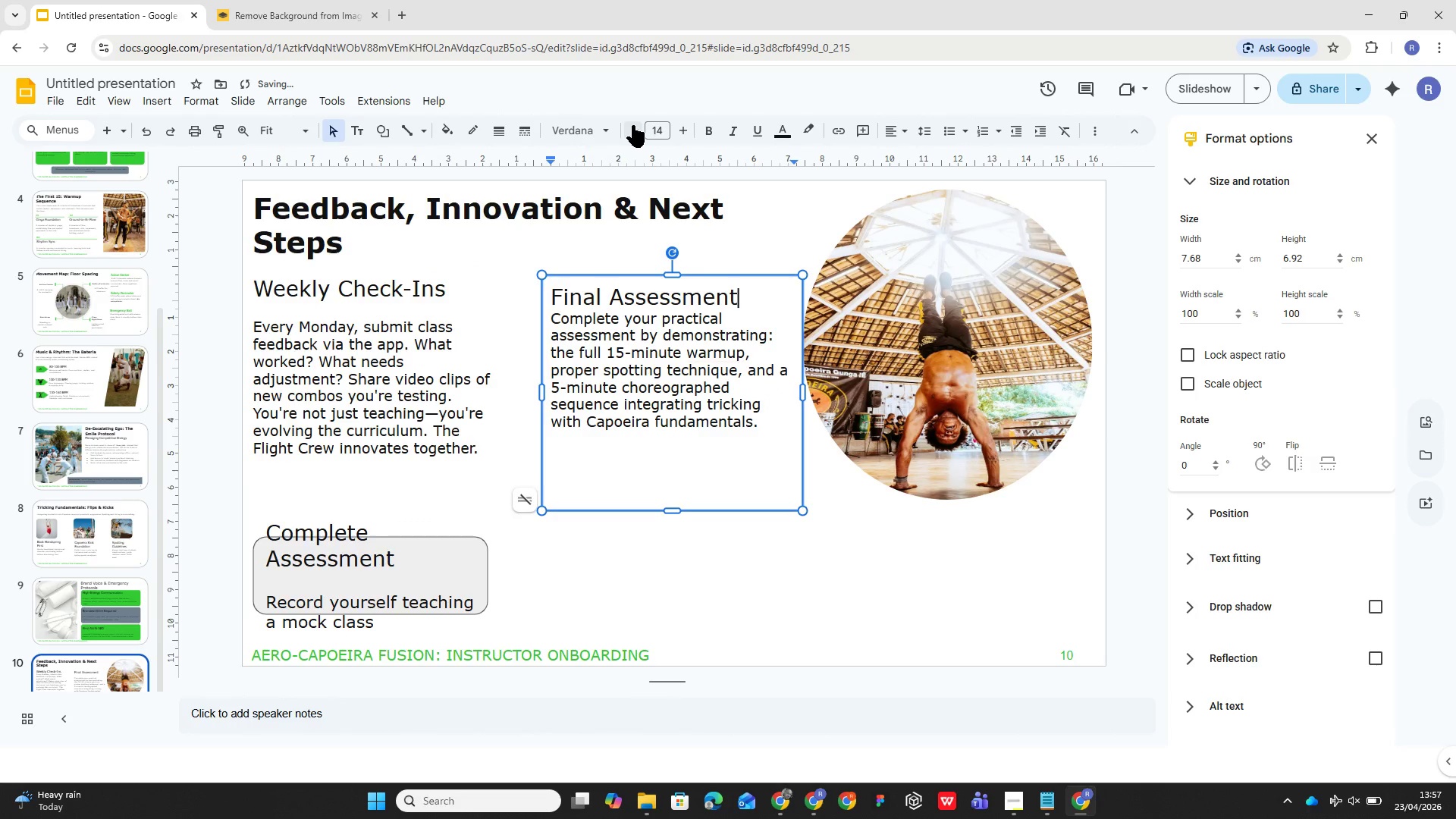 
triple_click([632, 125])
 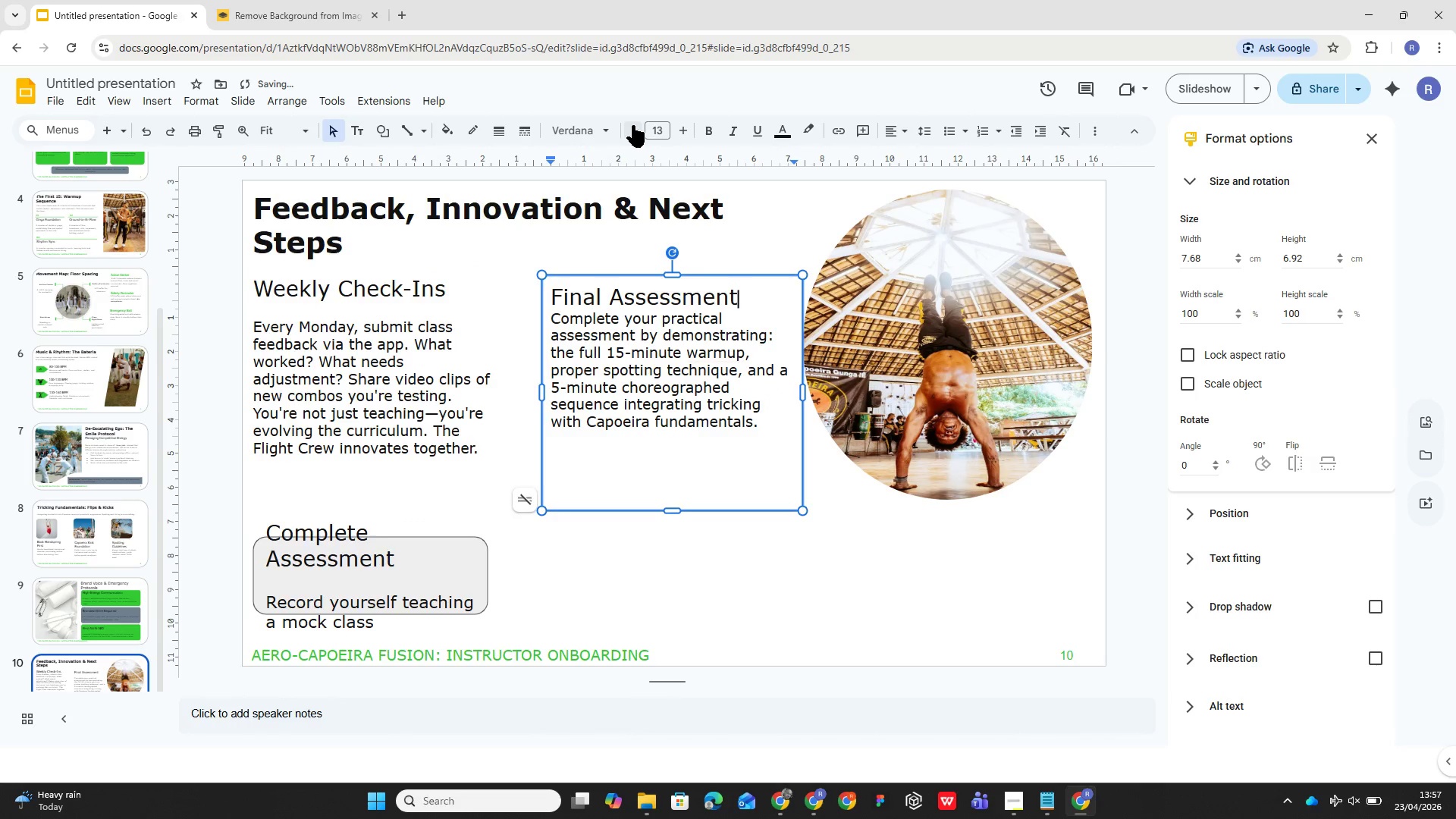 
triple_click([632, 125])
 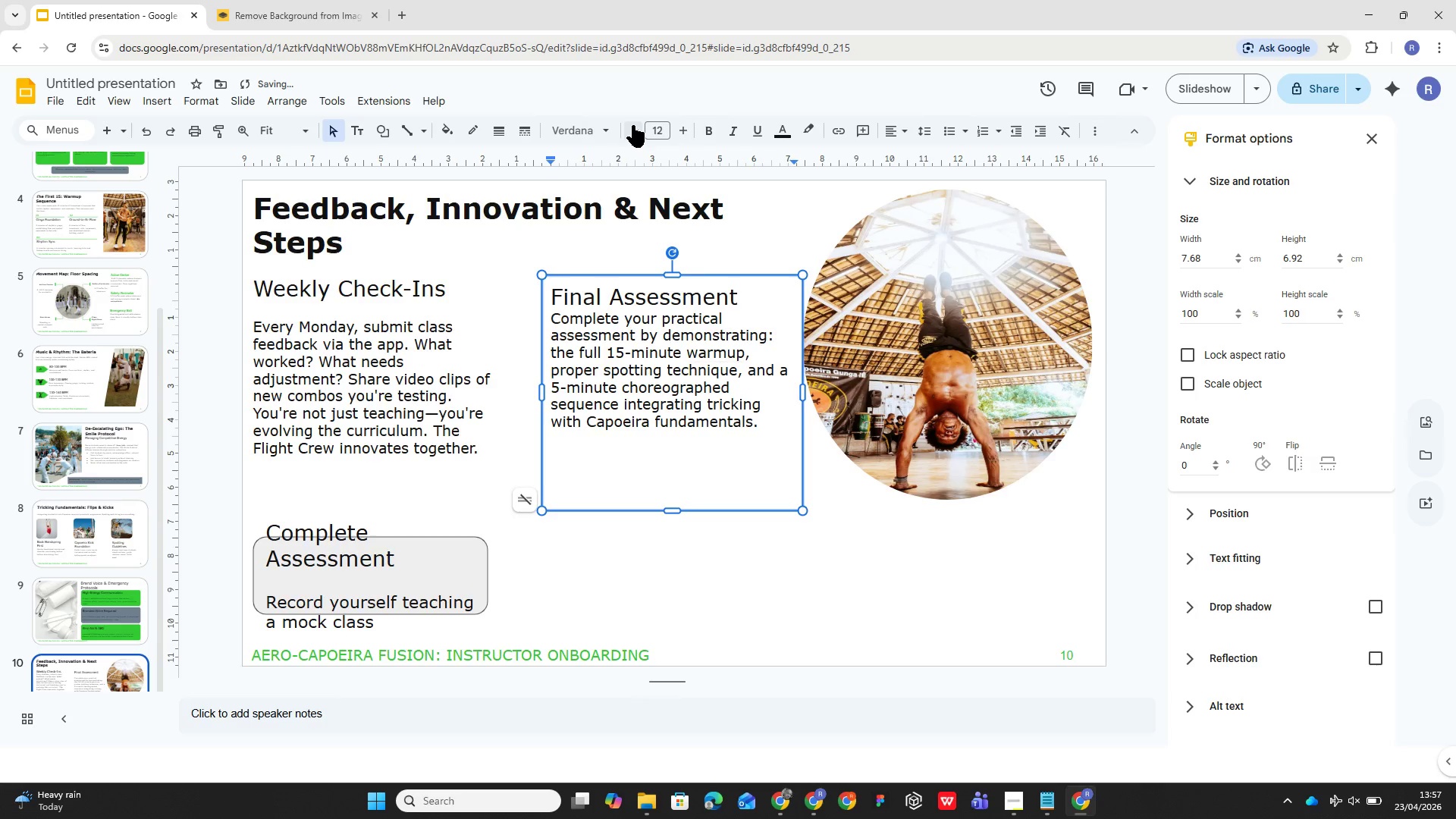 
key(Enter)
 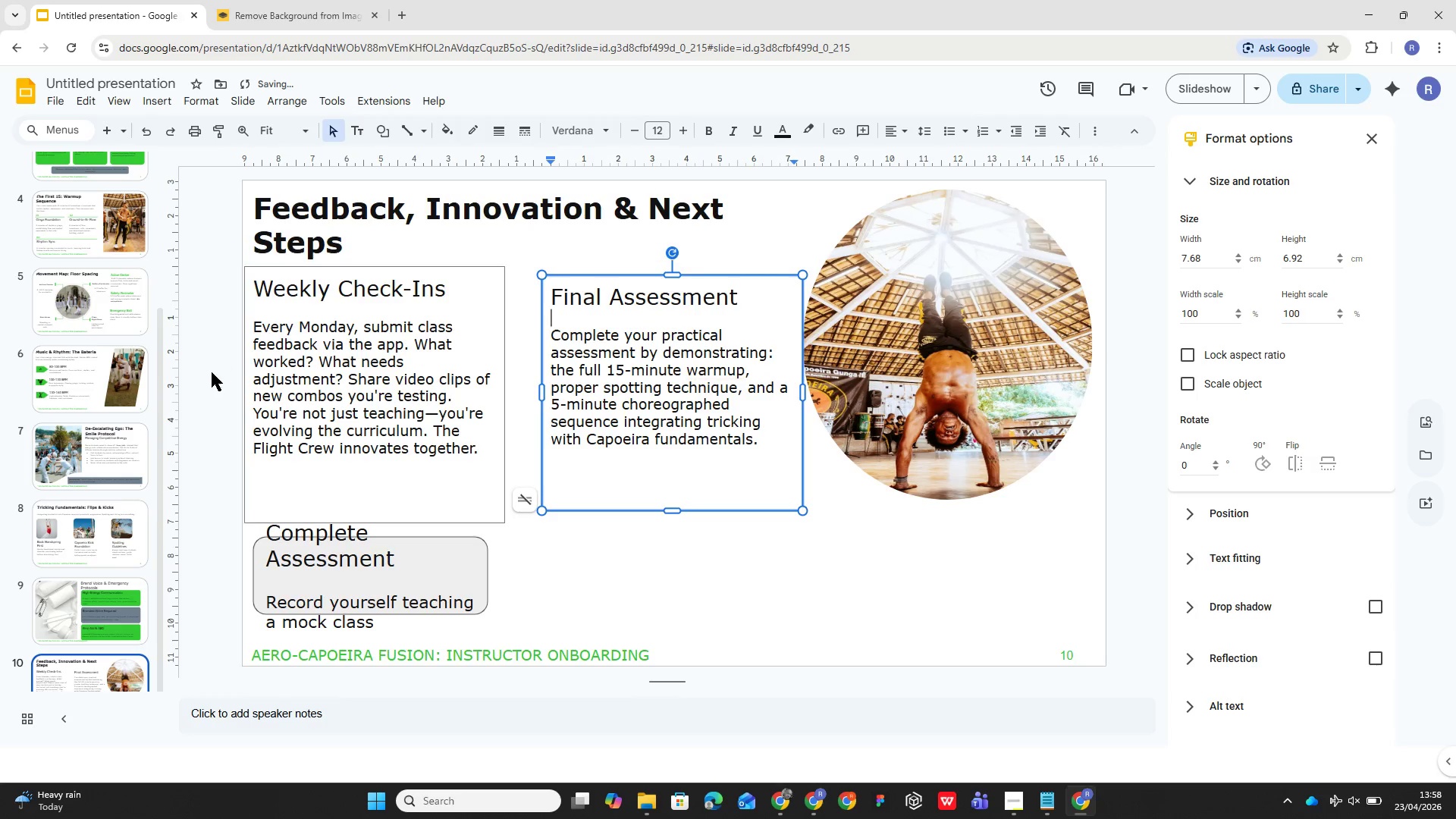 
left_click([348, 428])
 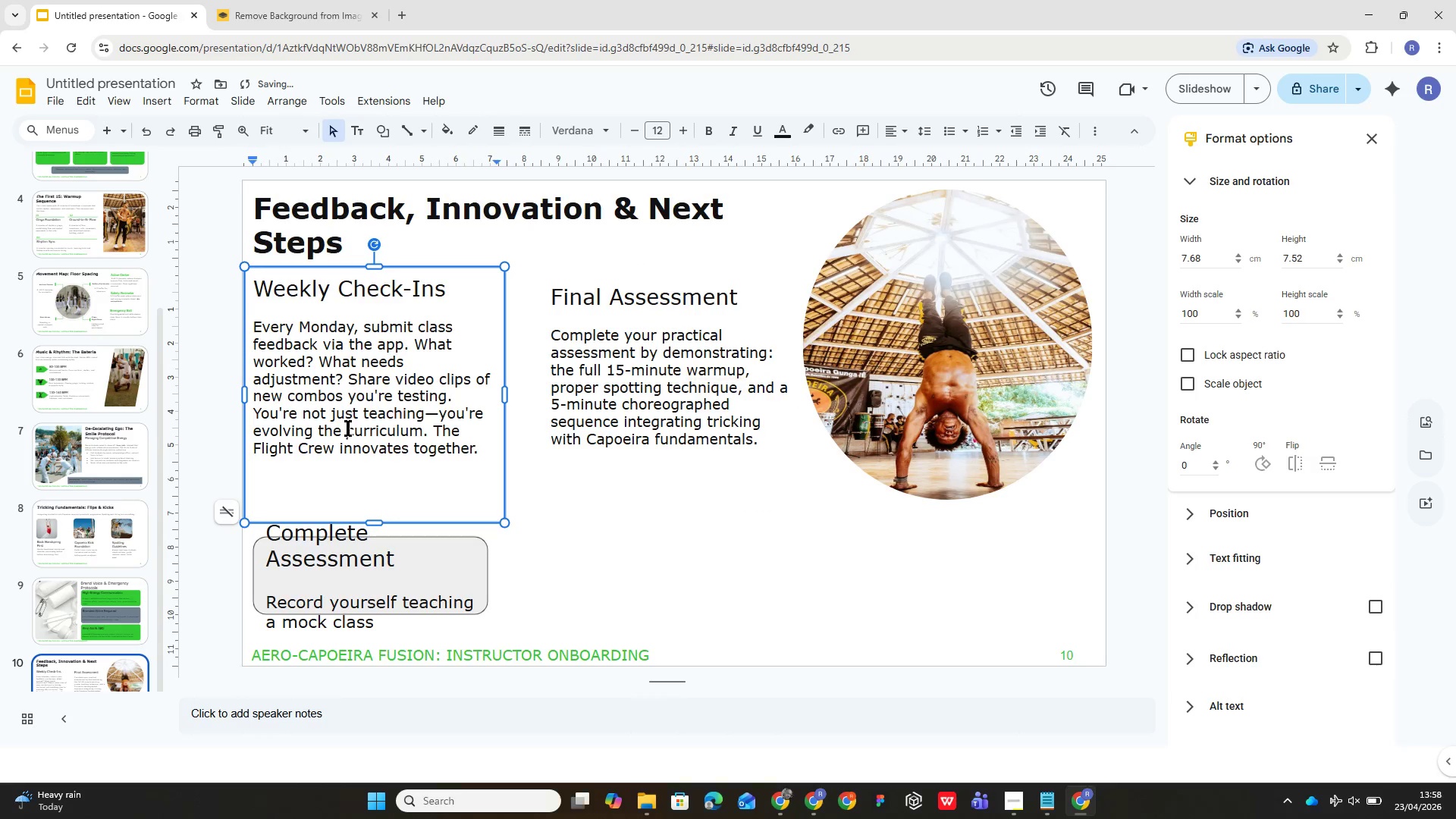 
key(Control+A)
 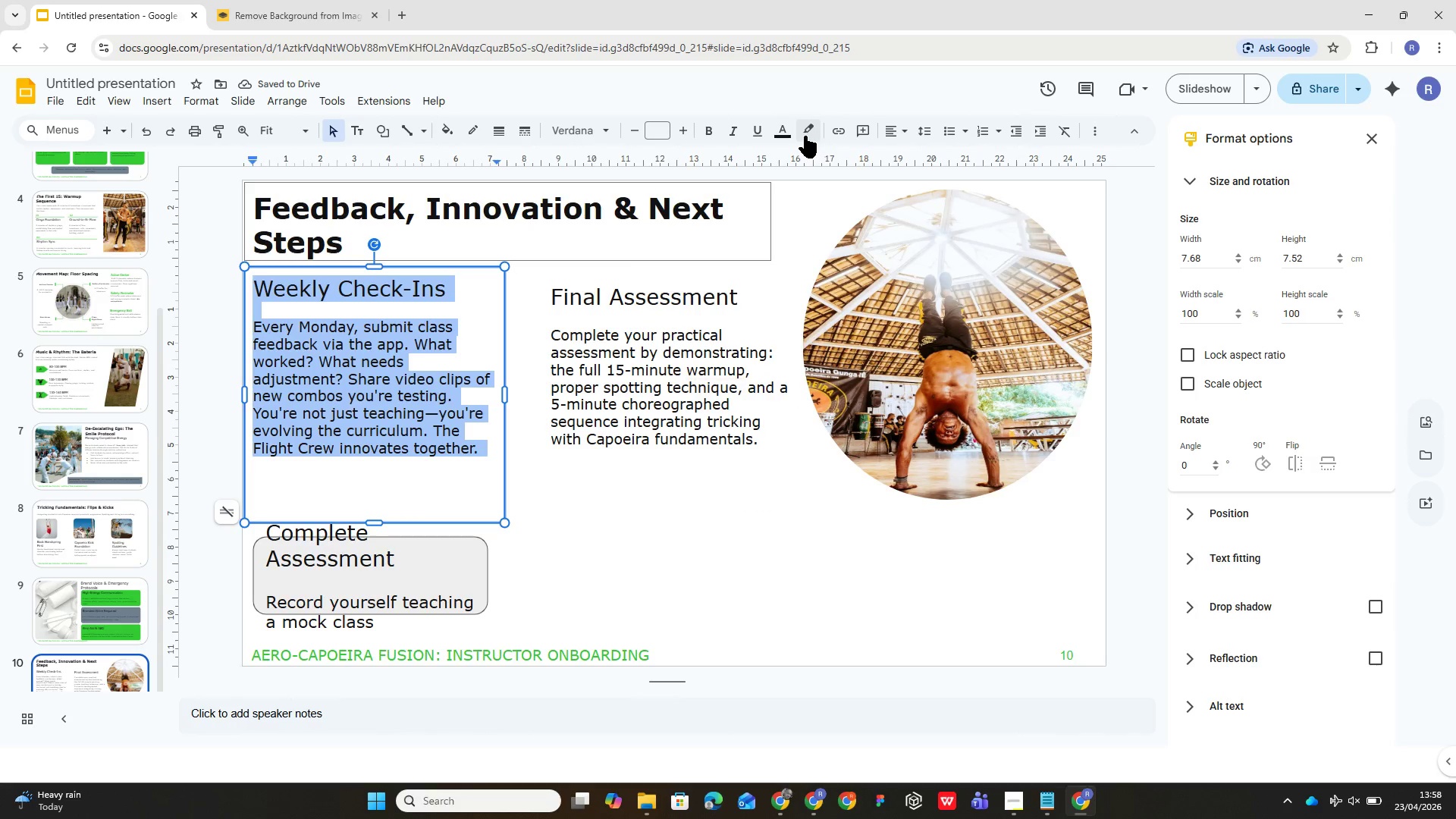 
left_click([784, 136])
 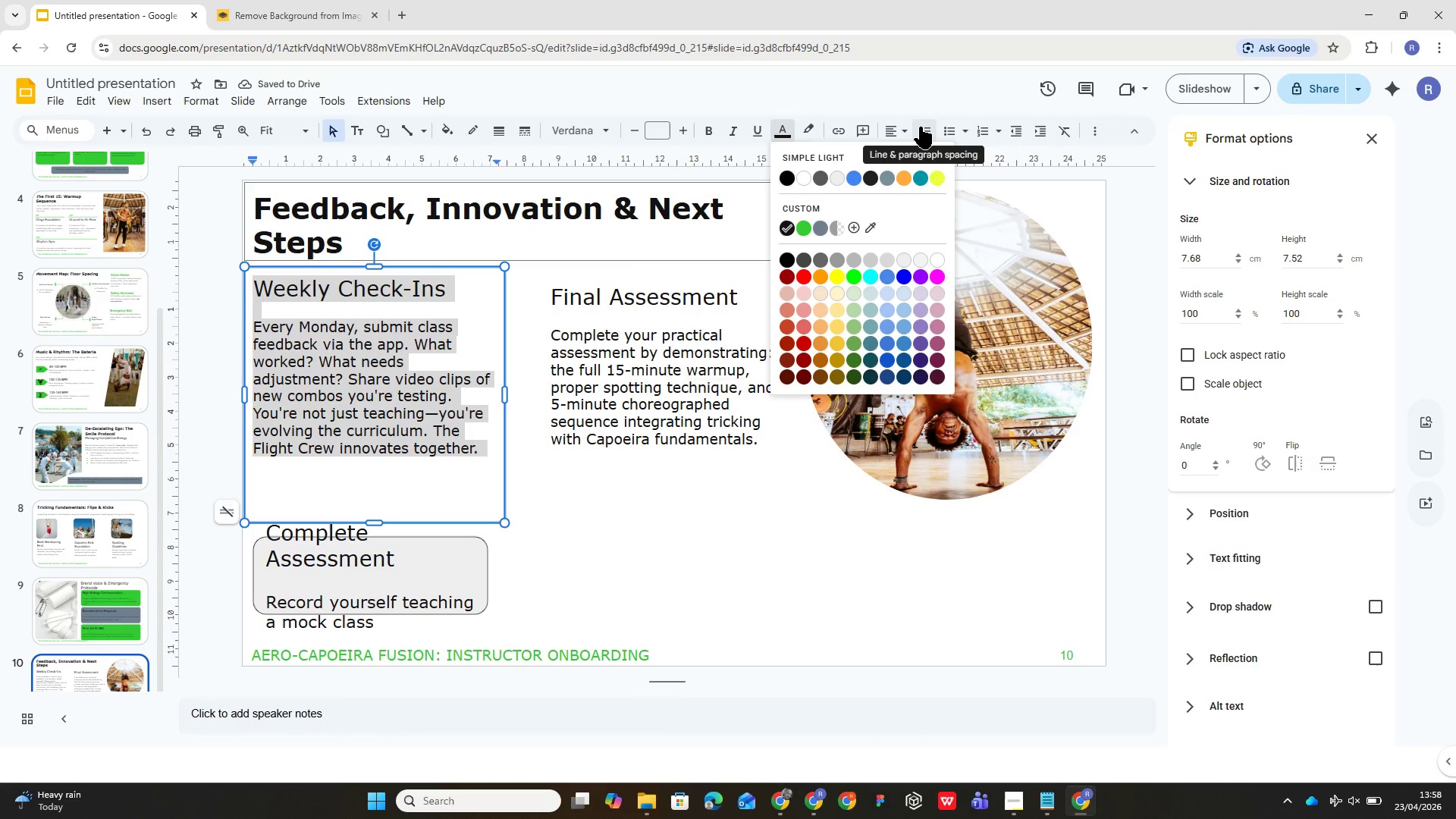 
left_click([920, 127])
 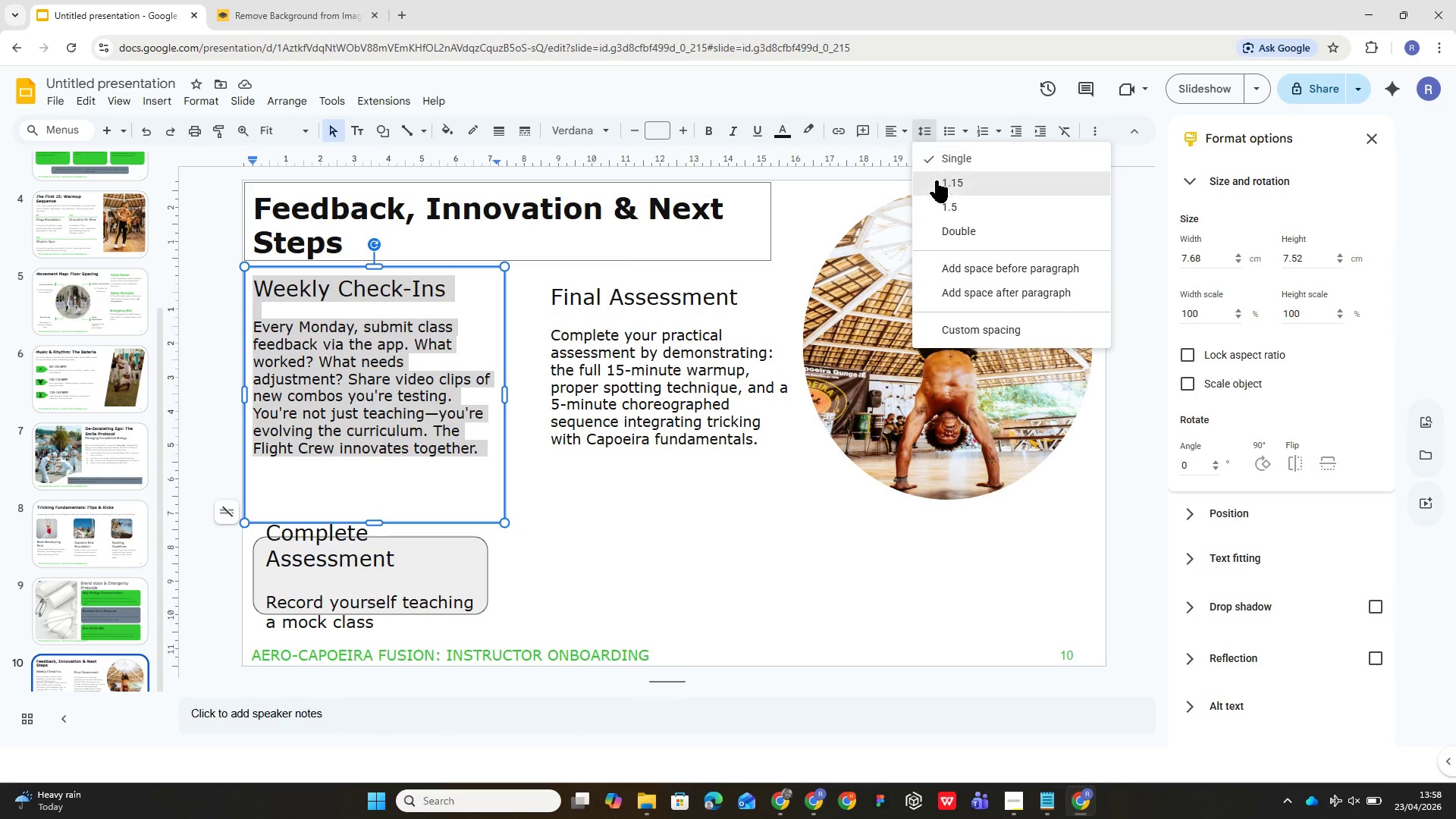 
left_click([943, 190])
 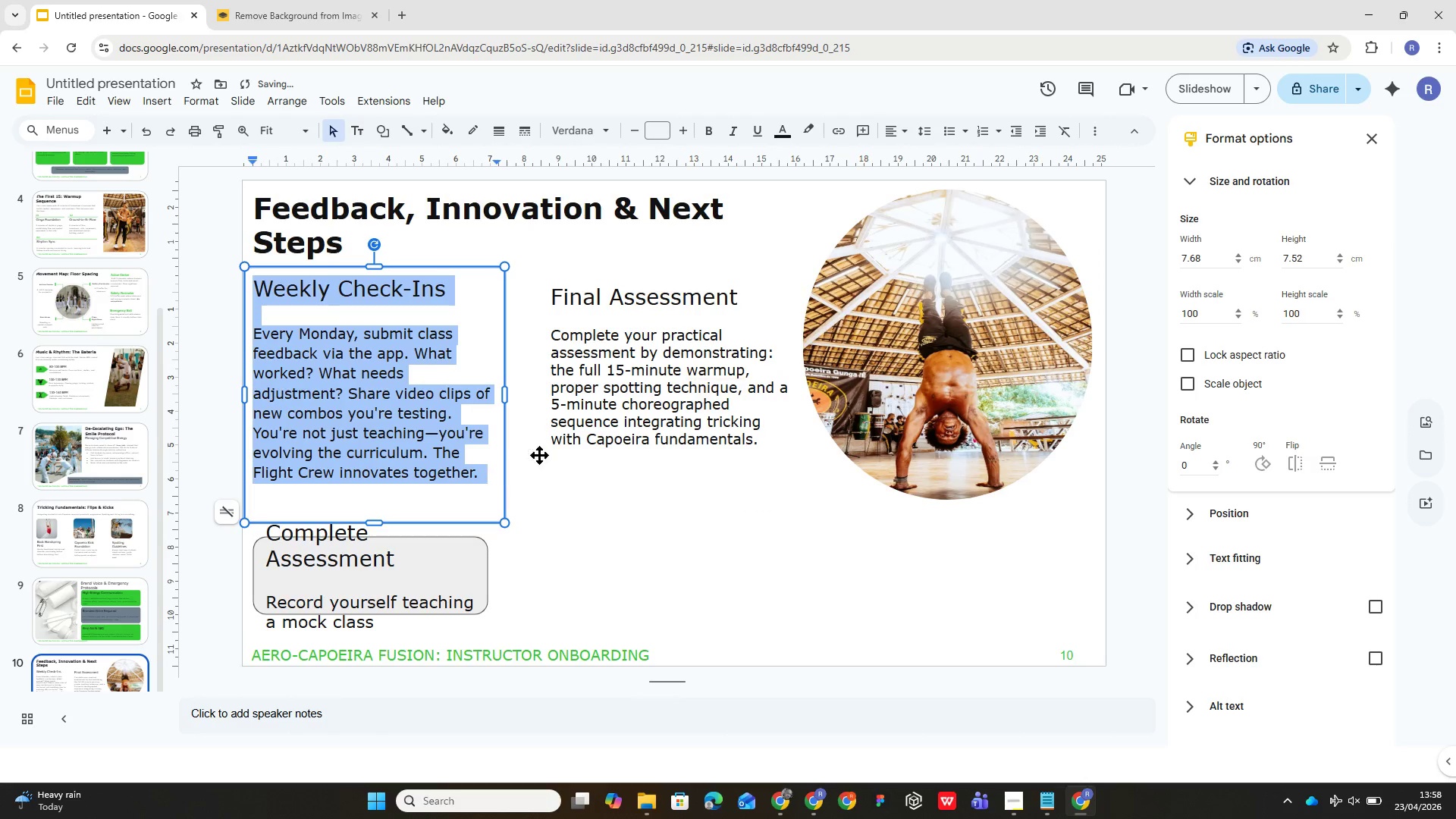 
left_click([692, 411])
 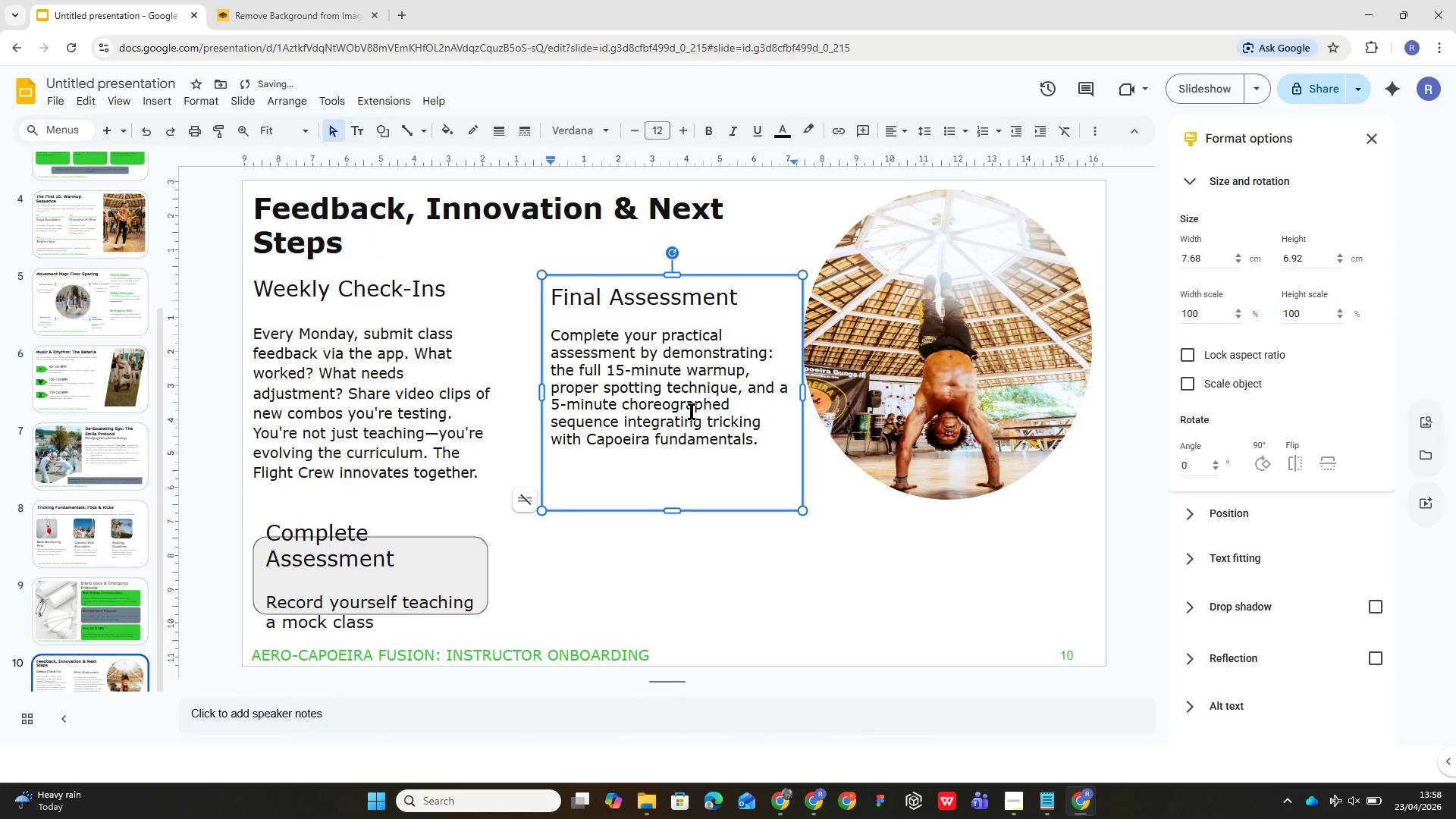 
key(Control+ControlLeft)
 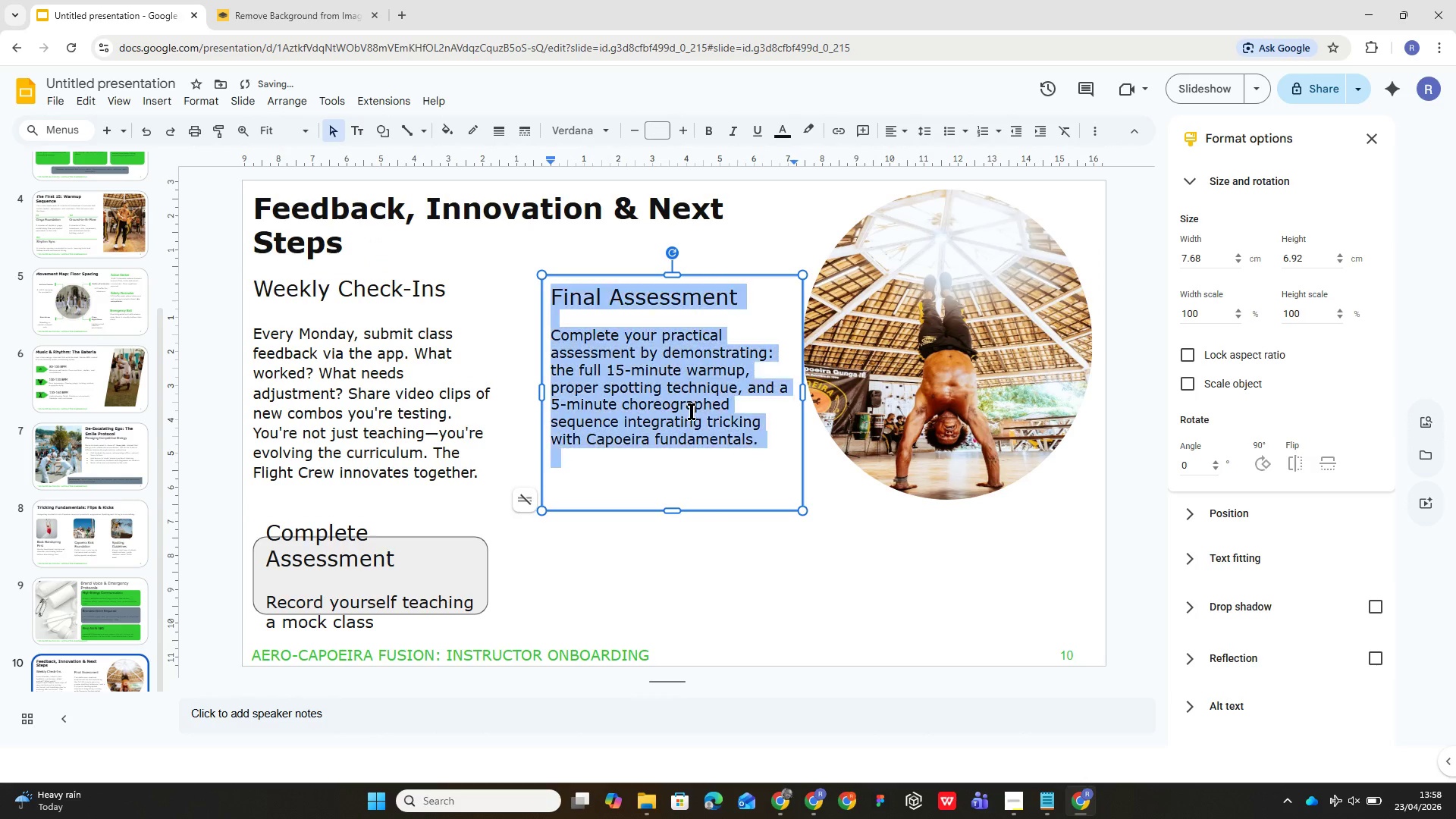 
key(Control+A)
 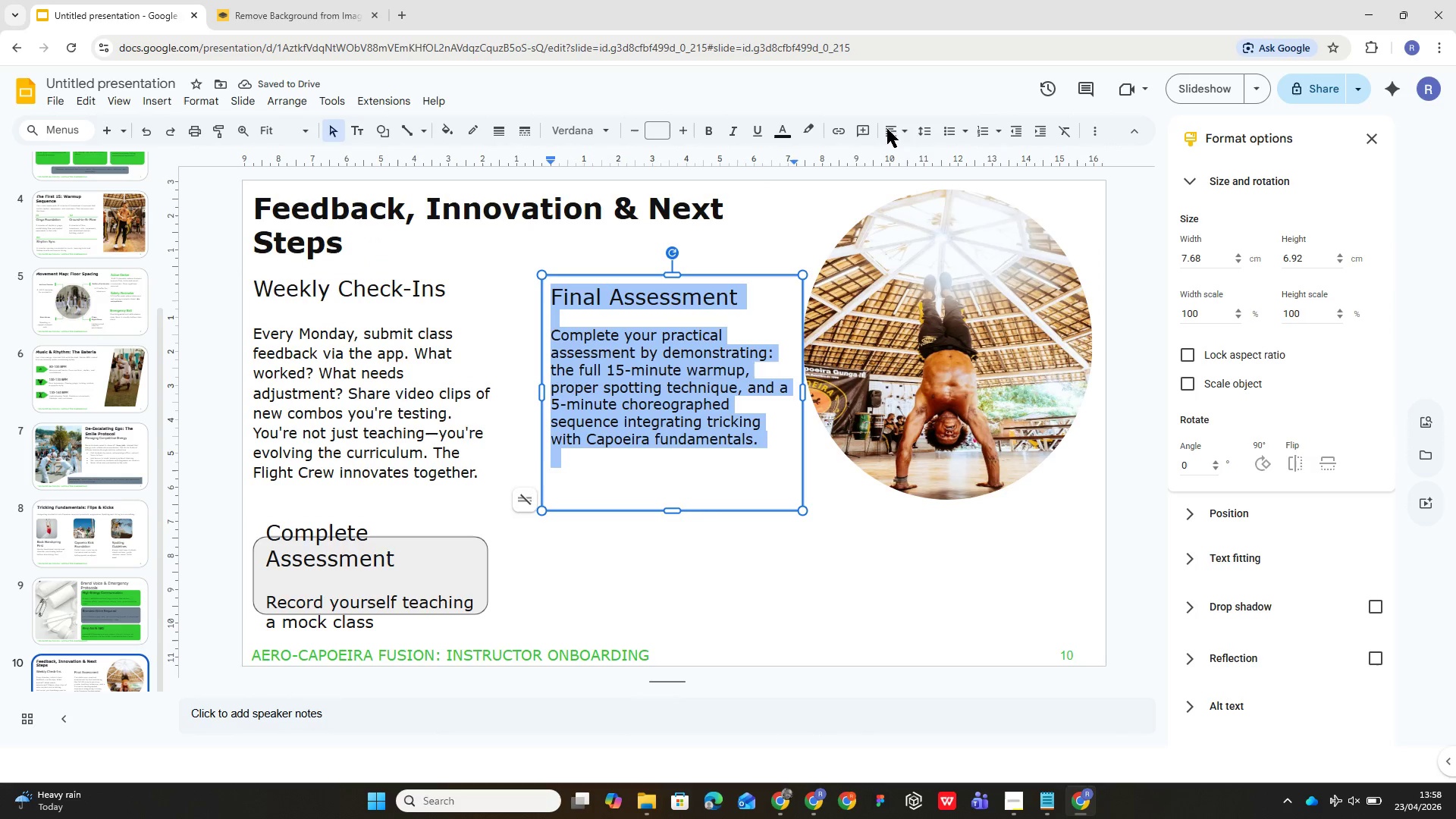 
left_click([918, 121])
 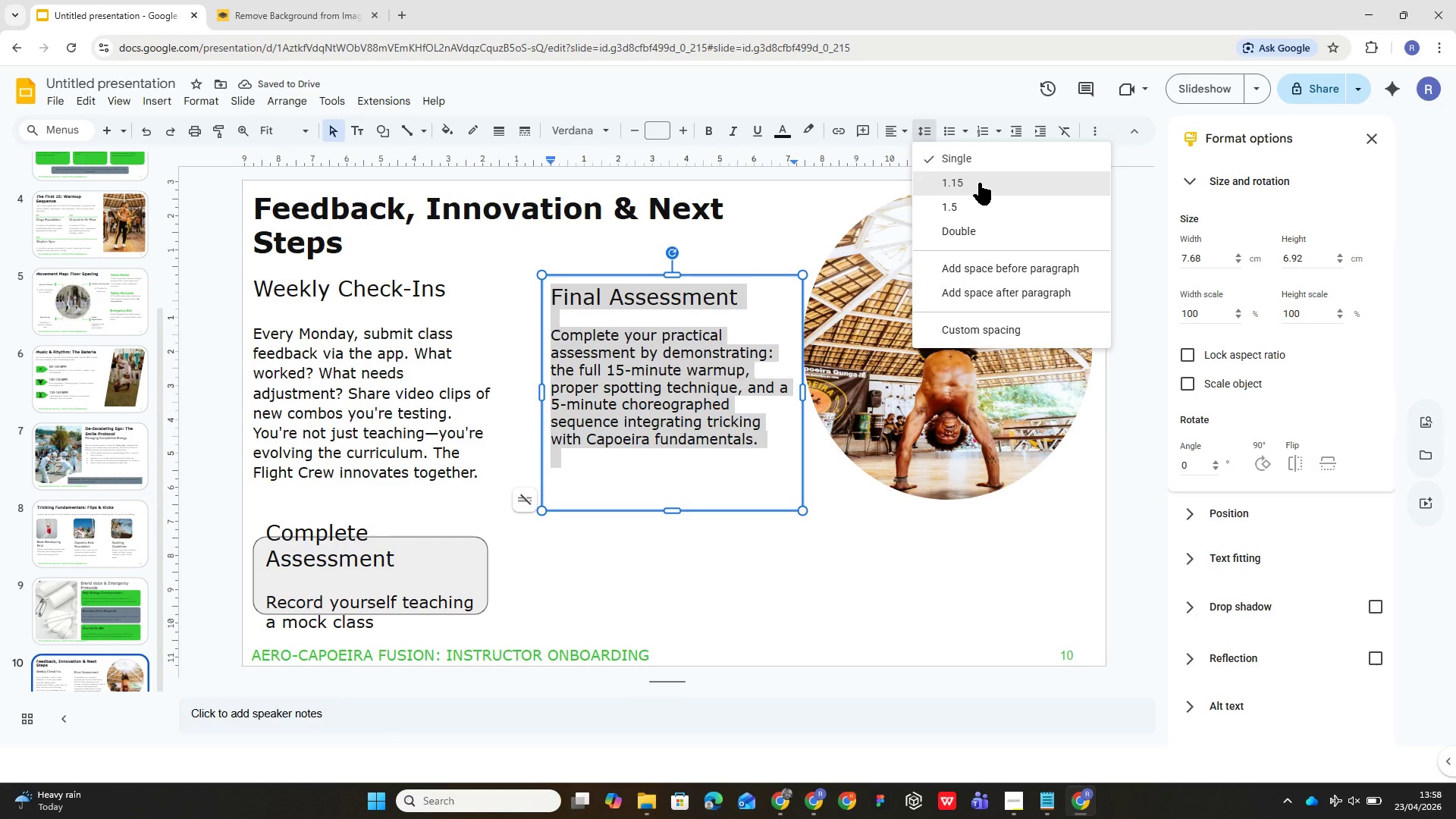 
left_click([979, 183])
 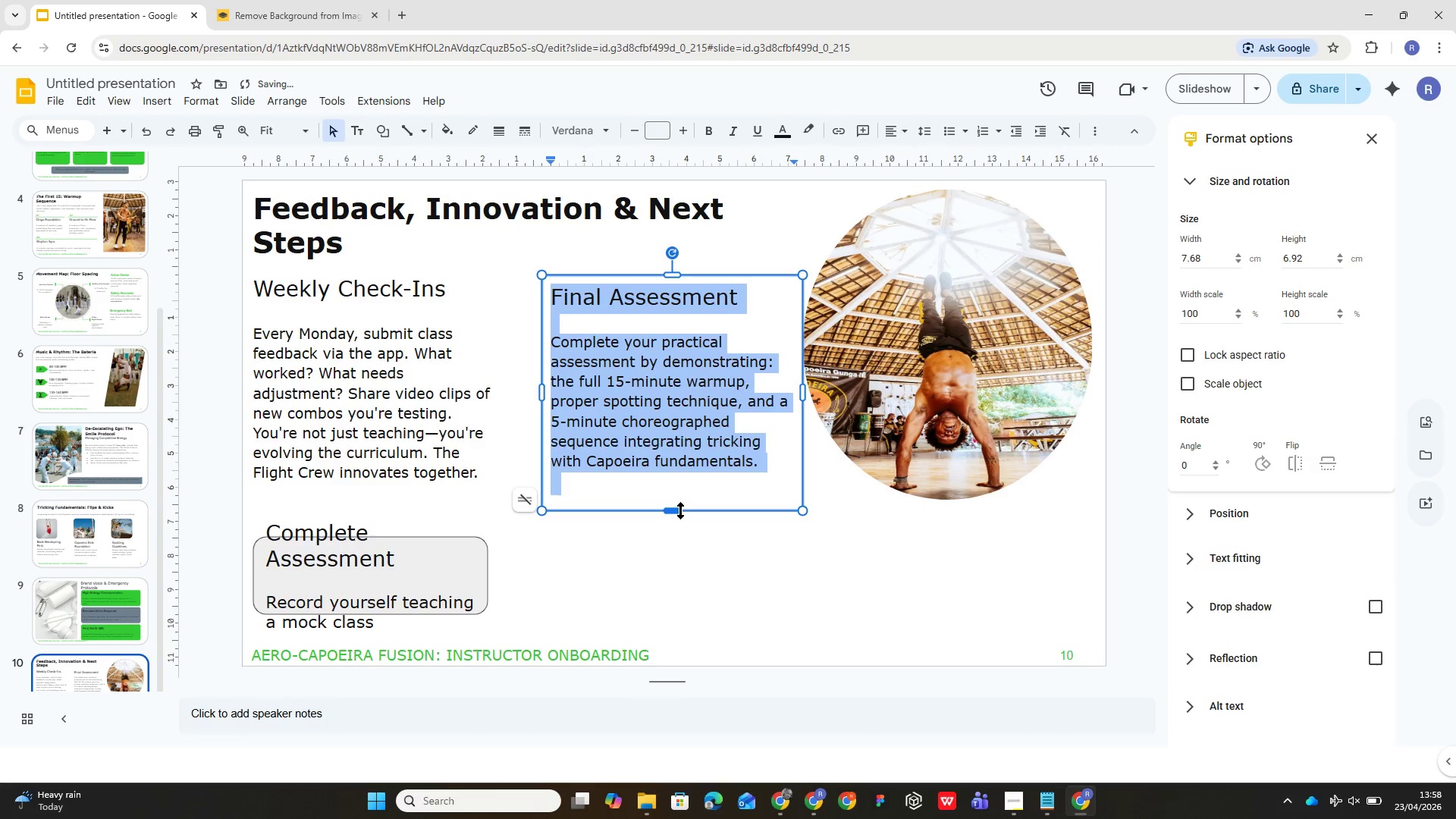 
left_click_drag(start_coordinate=[680, 510], to_coordinate=[686, 479])
 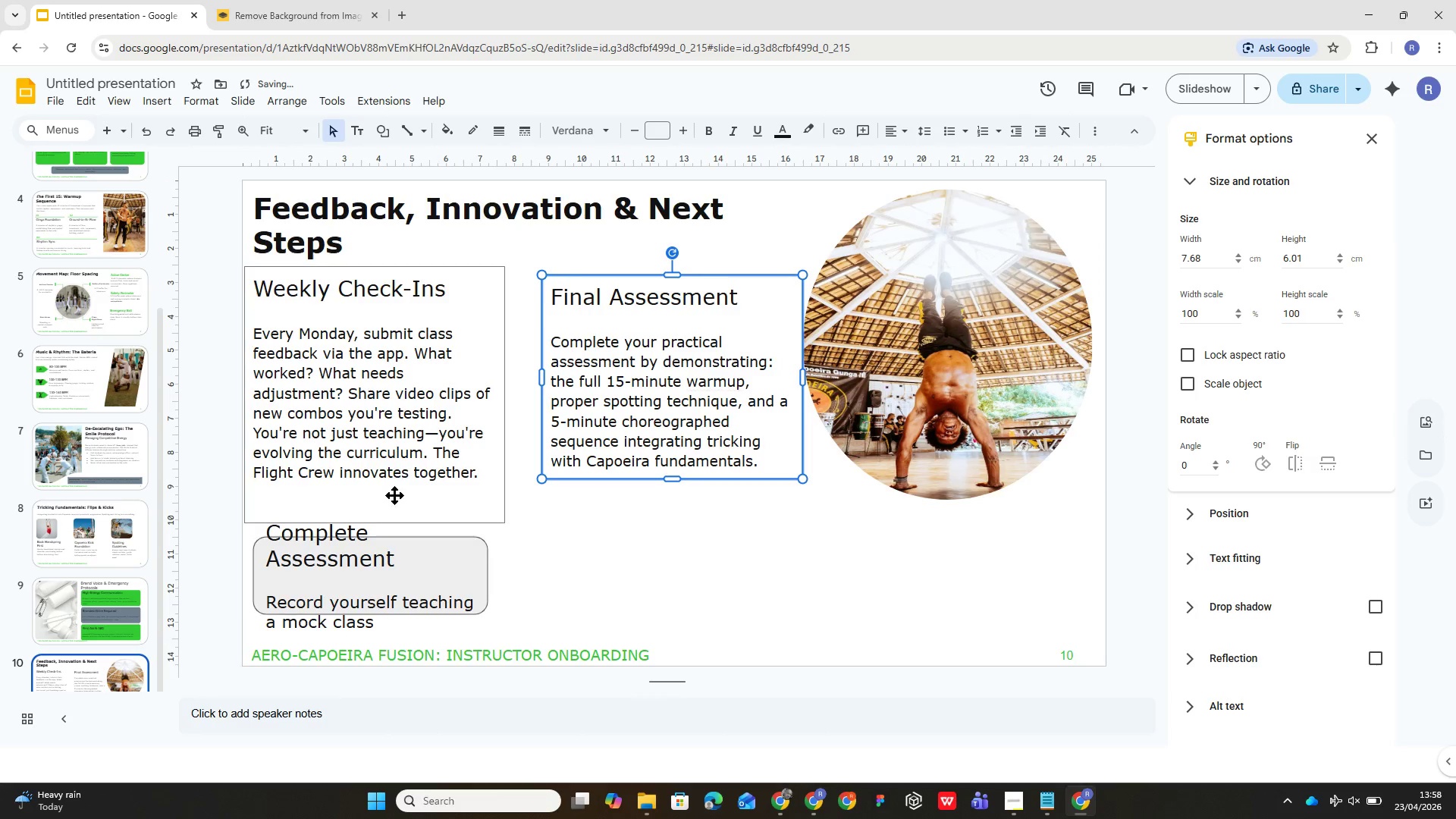 
left_click([396, 475])
 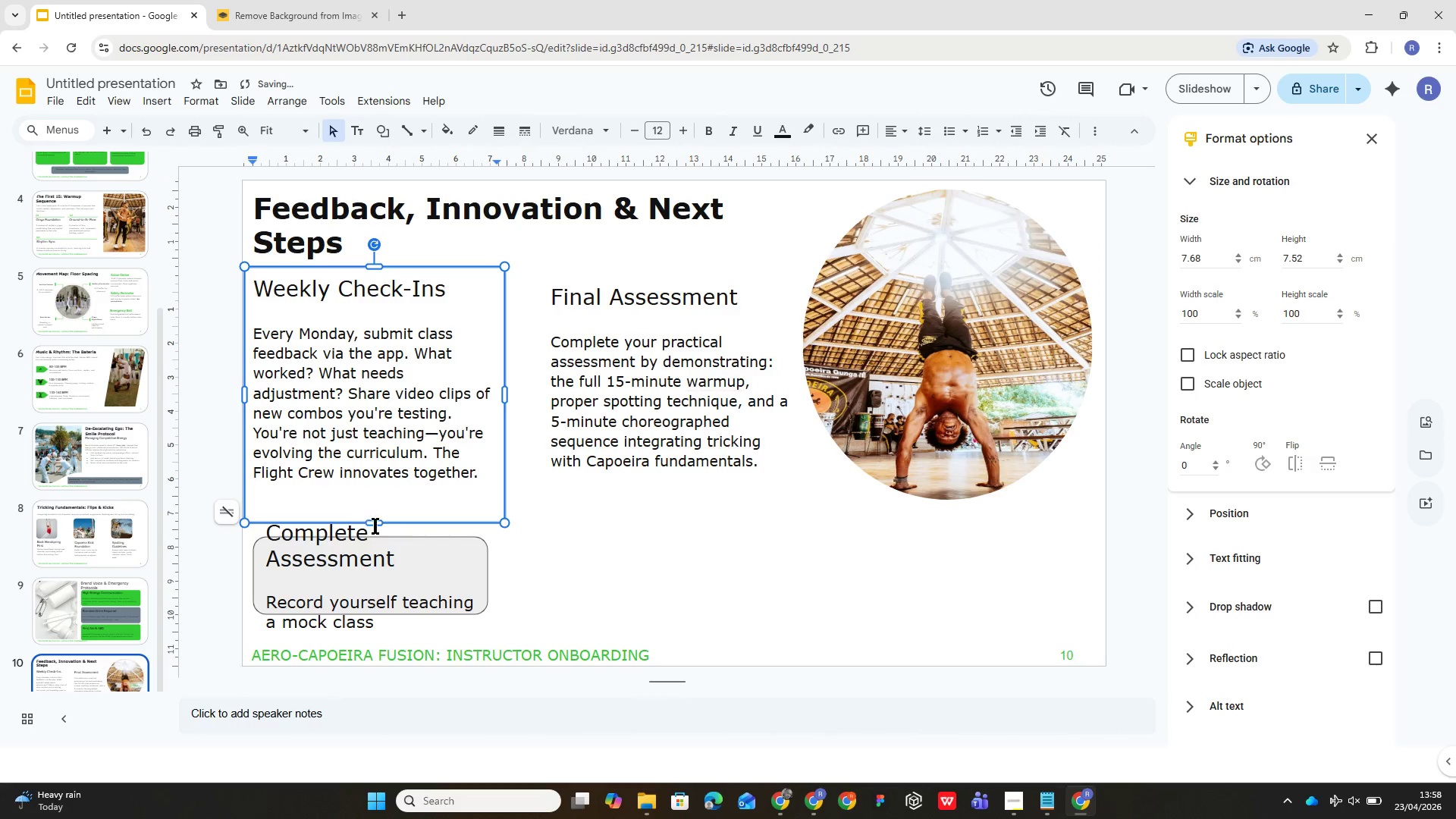 
left_click_drag(start_coordinate=[377, 523], to_coordinate=[392, 485])
 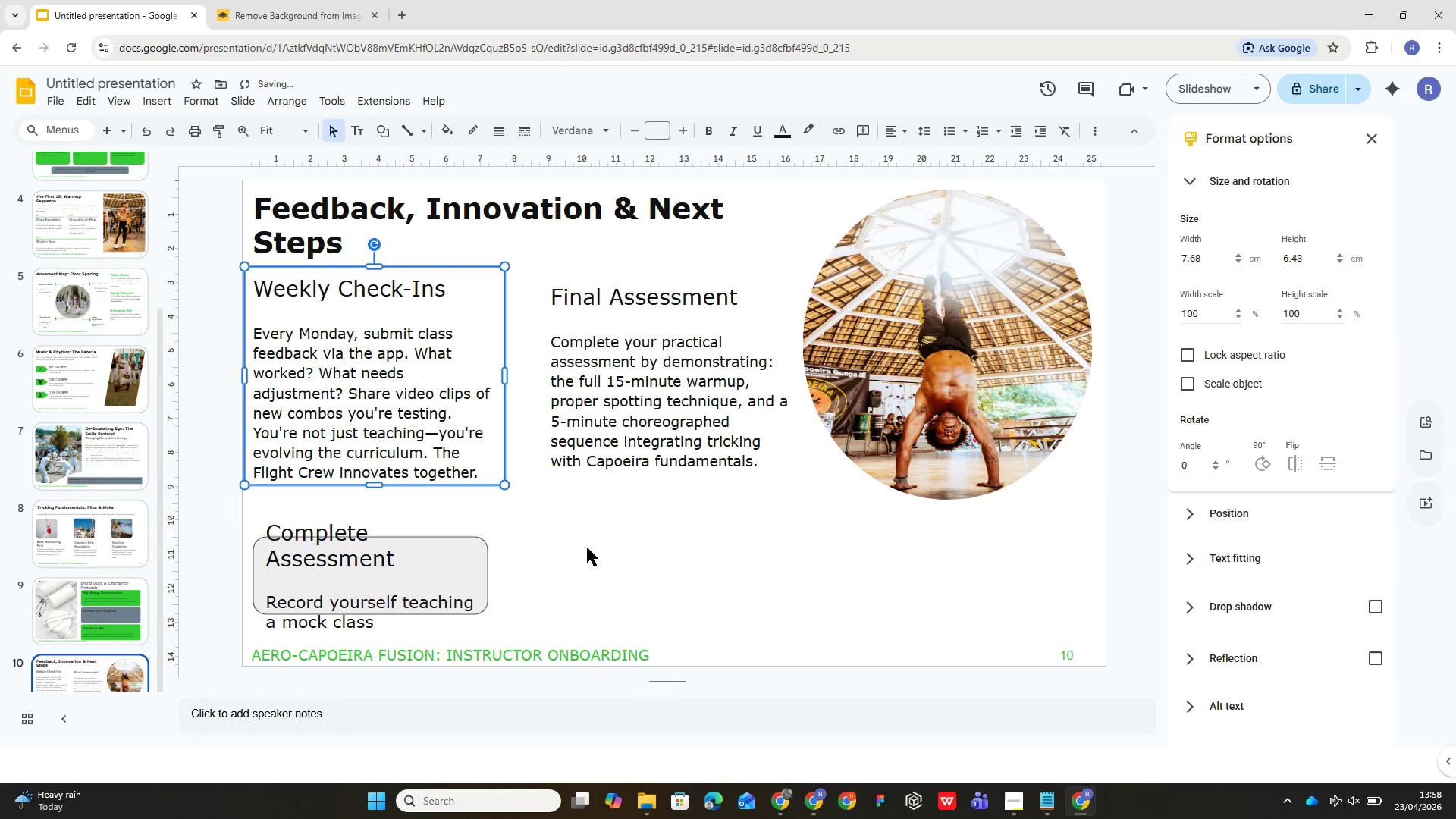 
left_click([589, 549])
 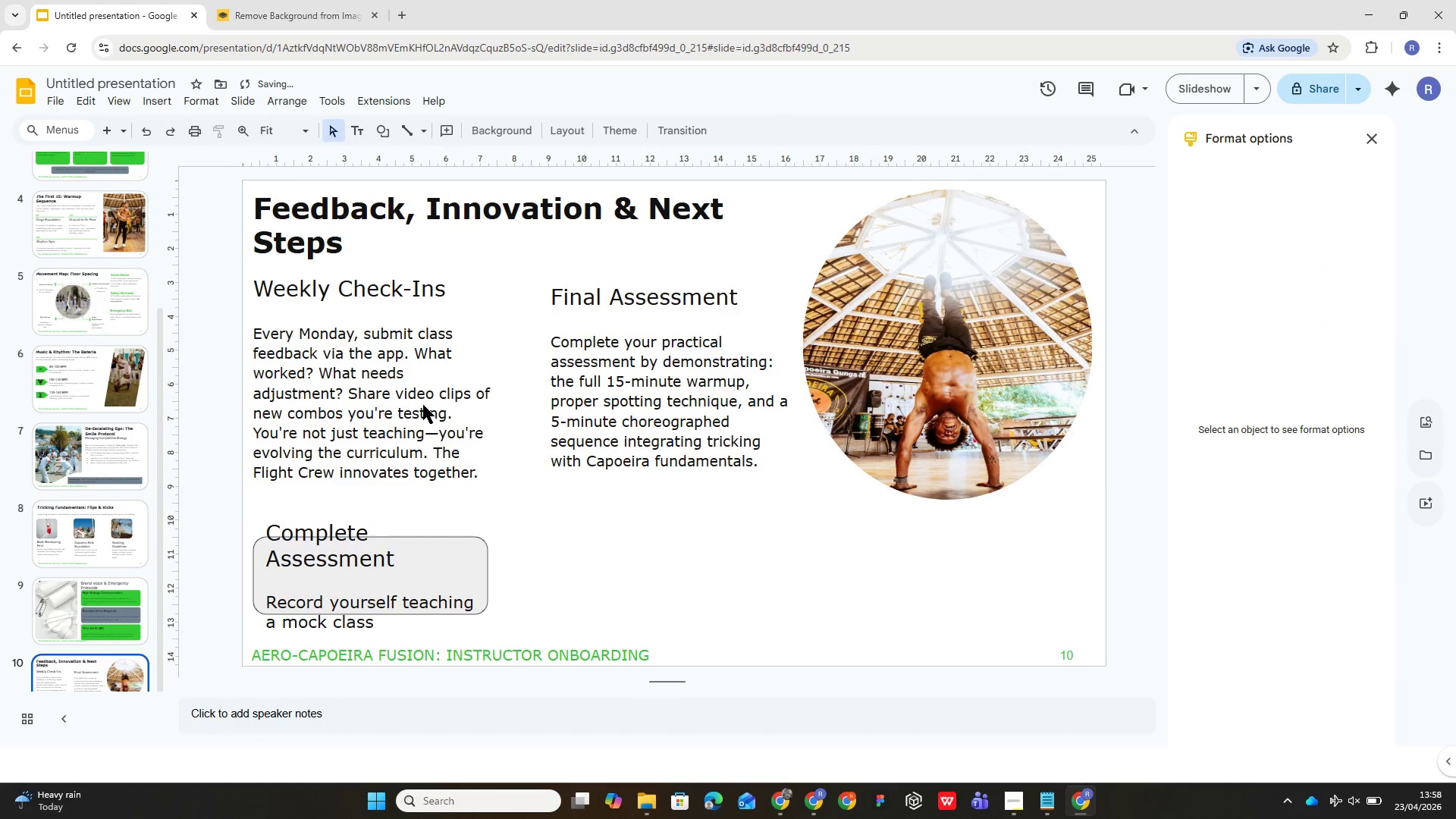 
left_click([422, 404])
 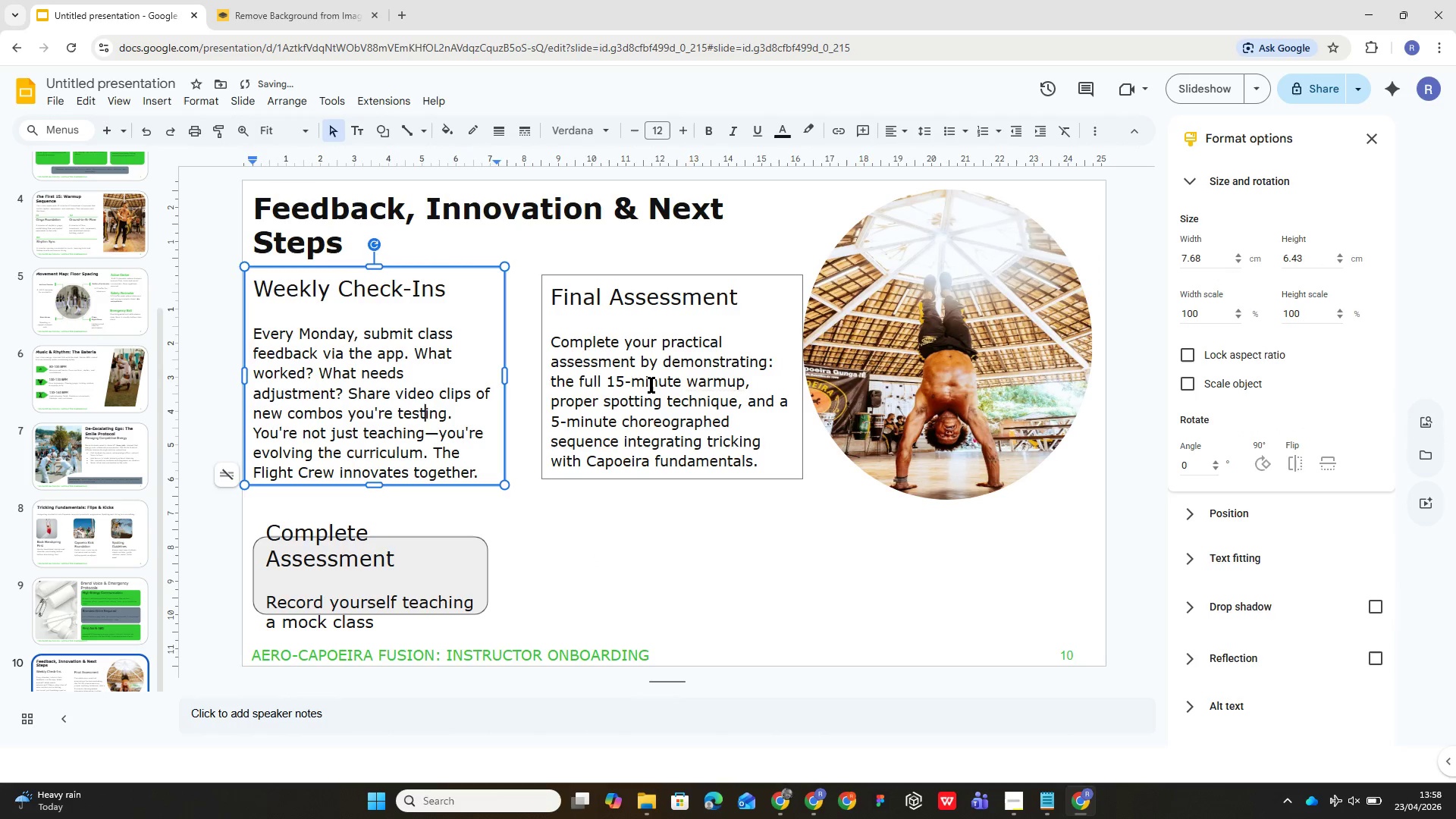 
left_click([651, 384])
 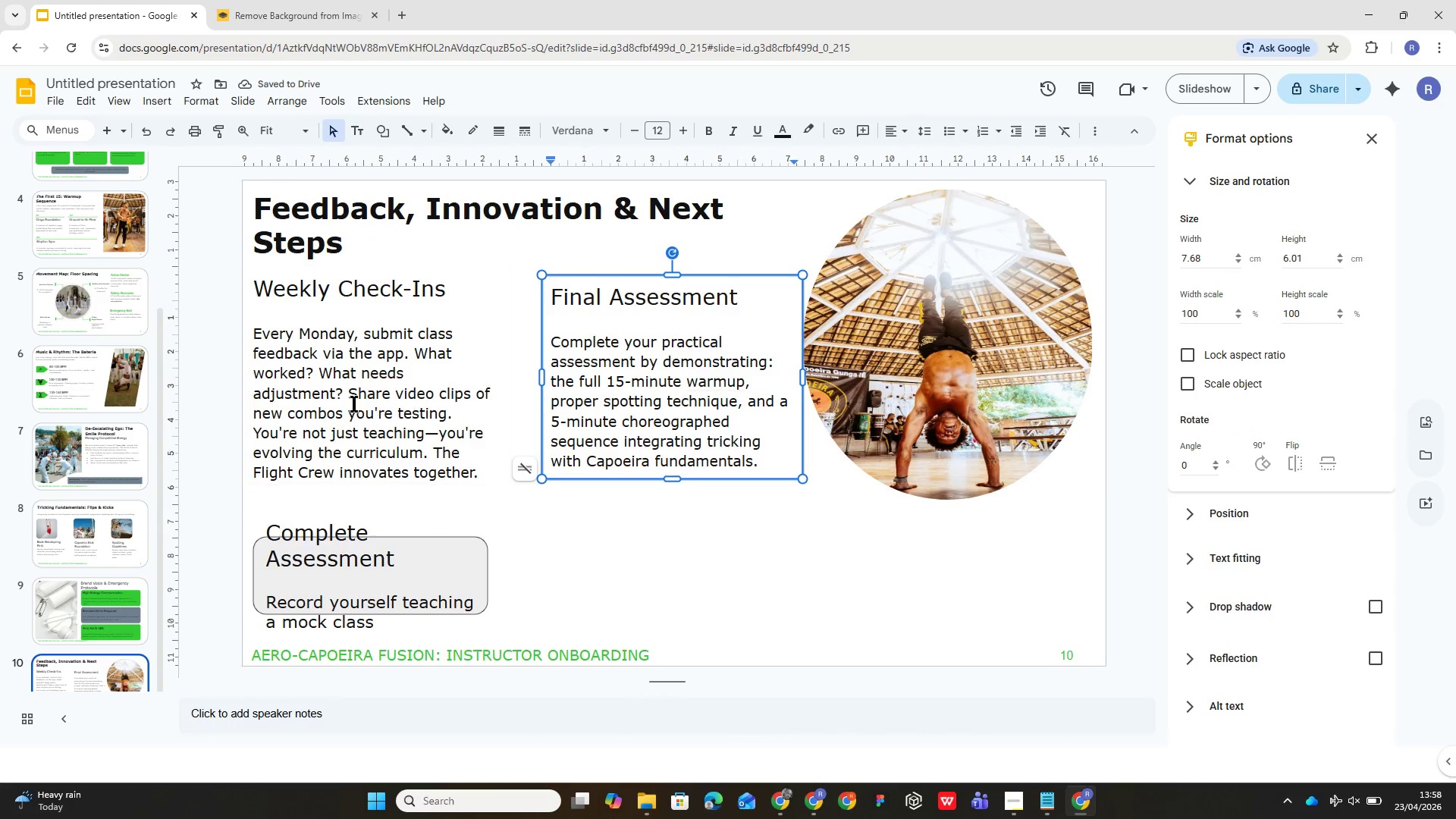 
left_click([312, 397])
 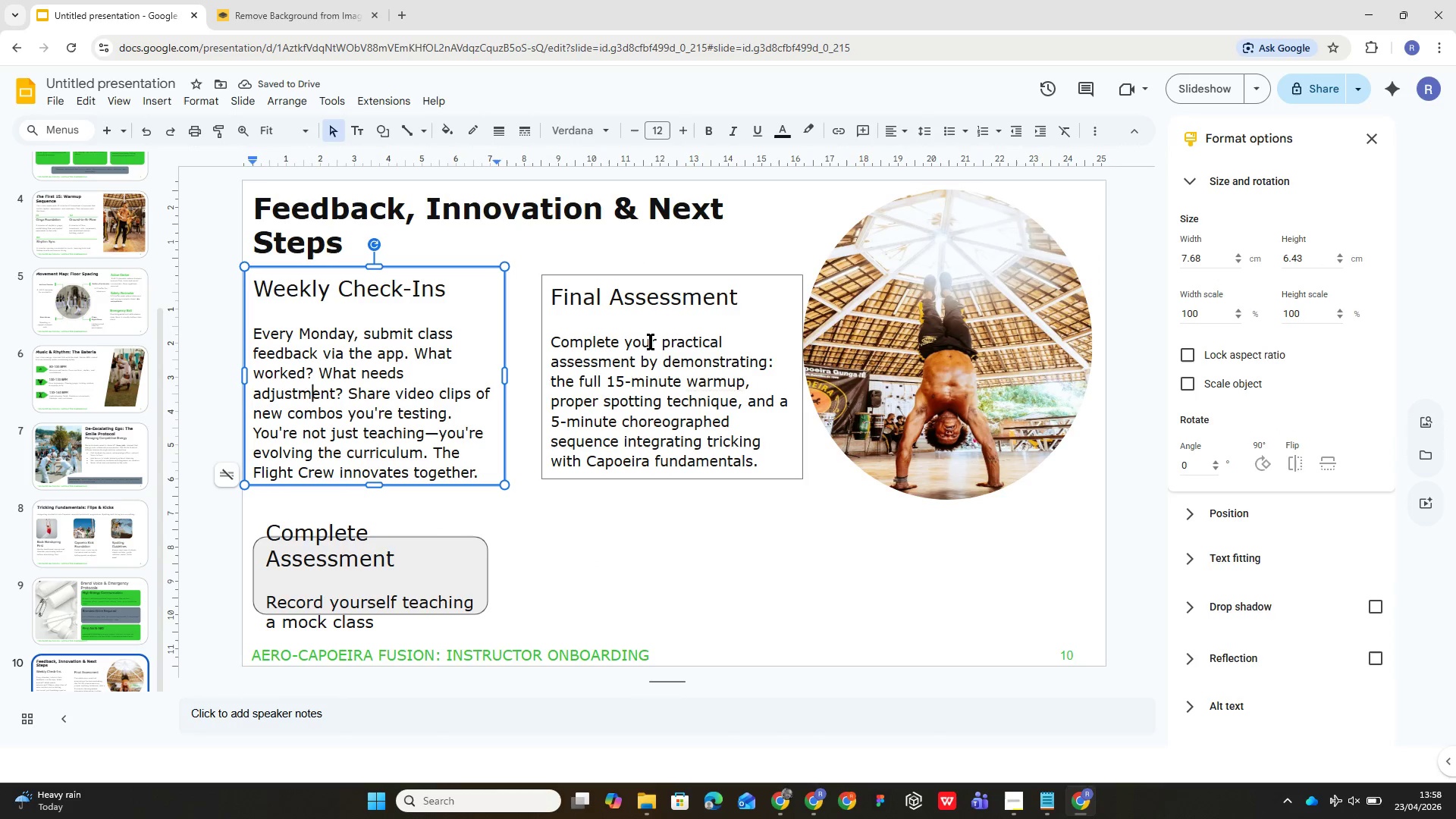 
left_click([651, 341])
 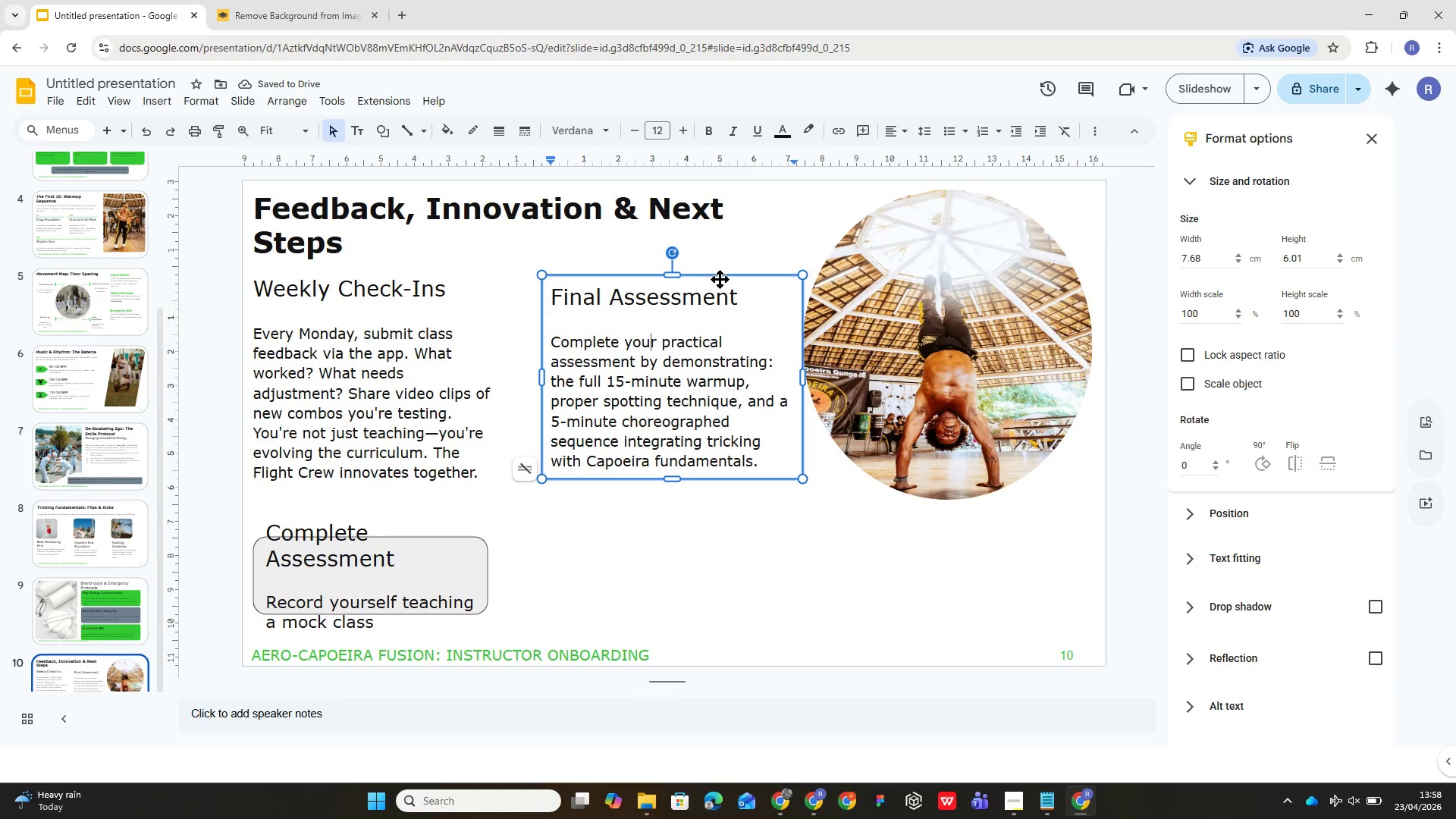 
left_click_drag(start_coordinate=[720, 279], to_coordinate=[718, 271])
 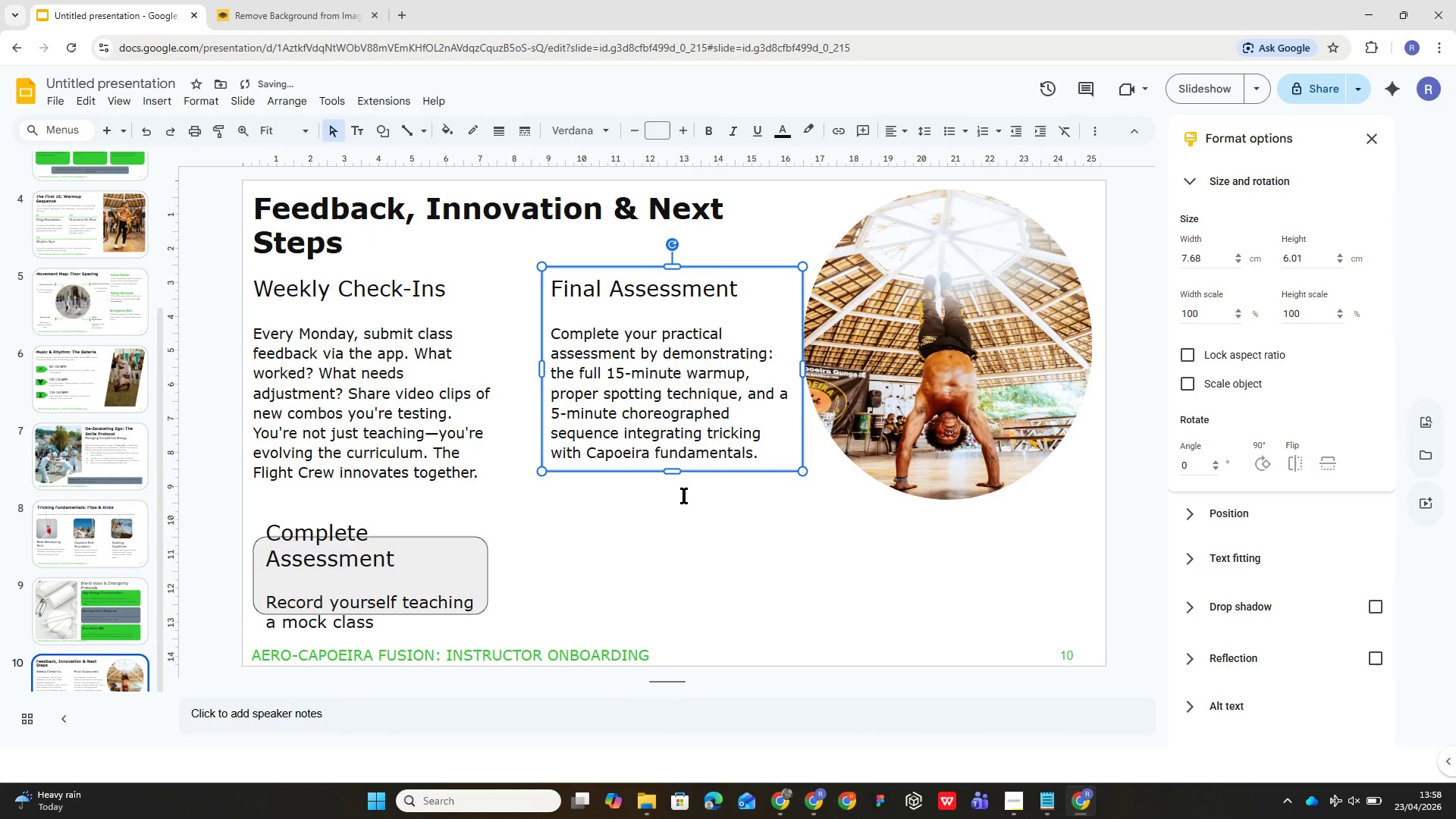 
left_click([695, 541])
 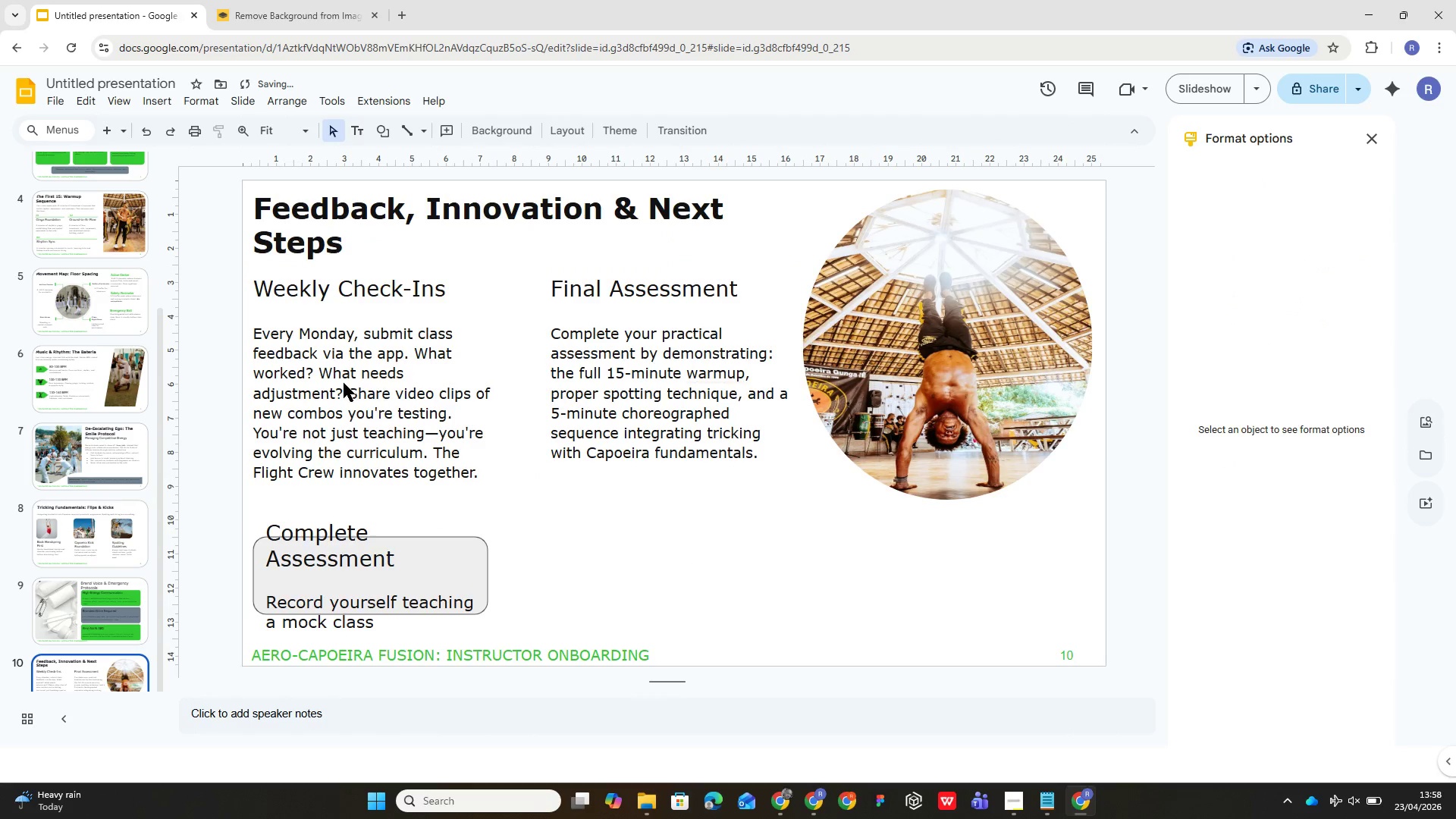 
left_click([344, 381])
 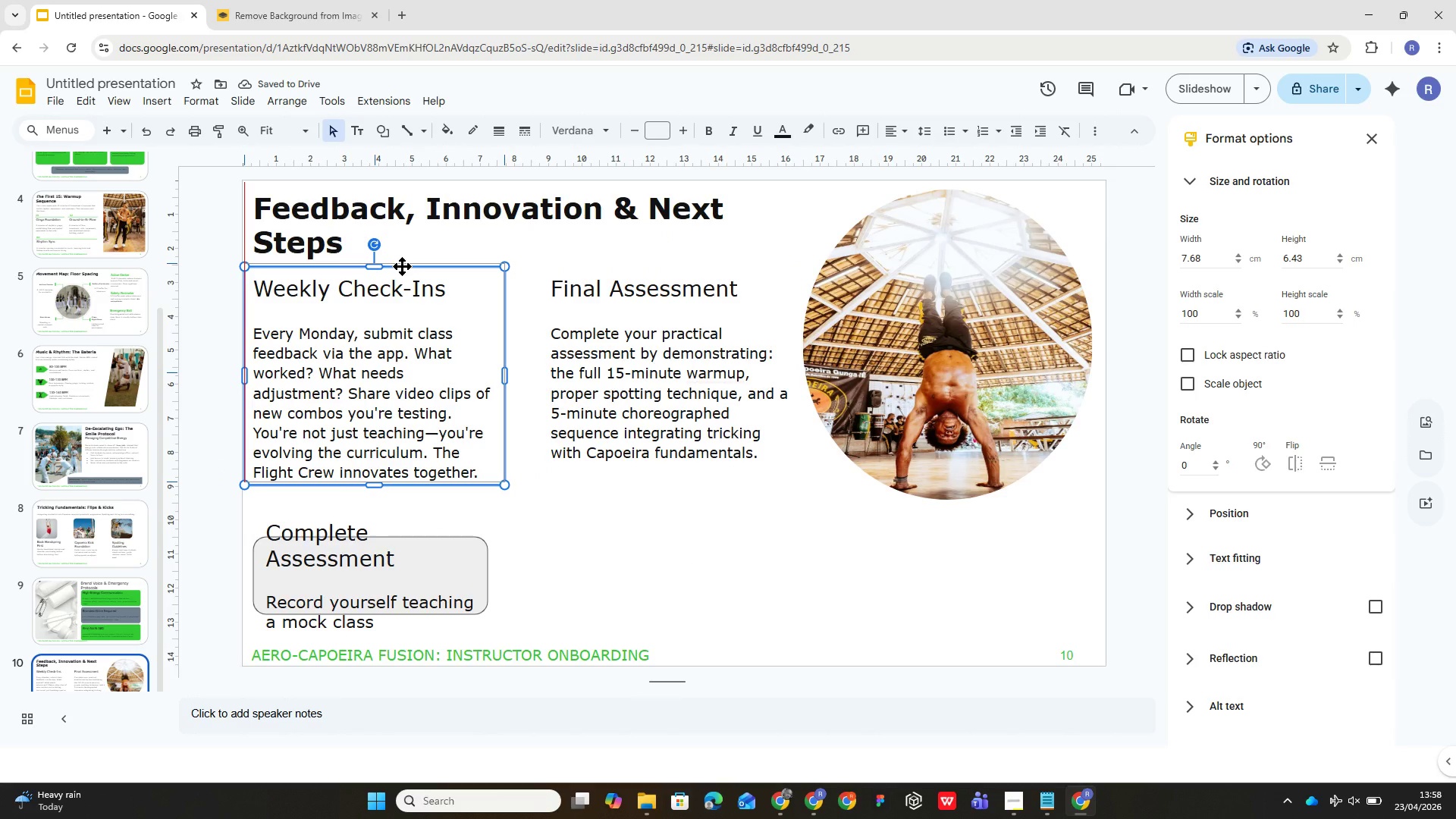 
left_click([585, 331])
 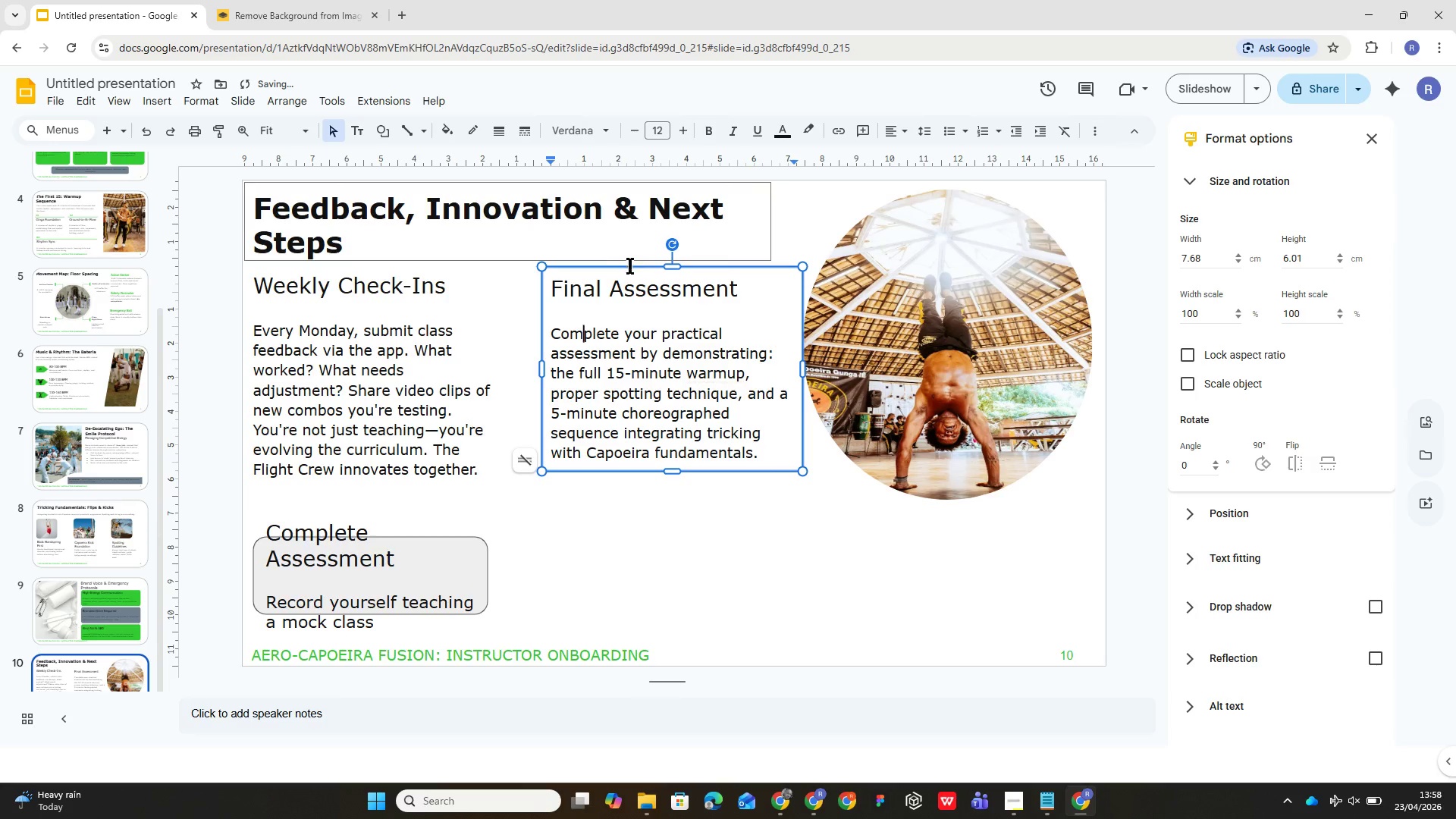 
left_click_drag(start_coordinate=[632, 271], to_coordinate=[632, 267])
 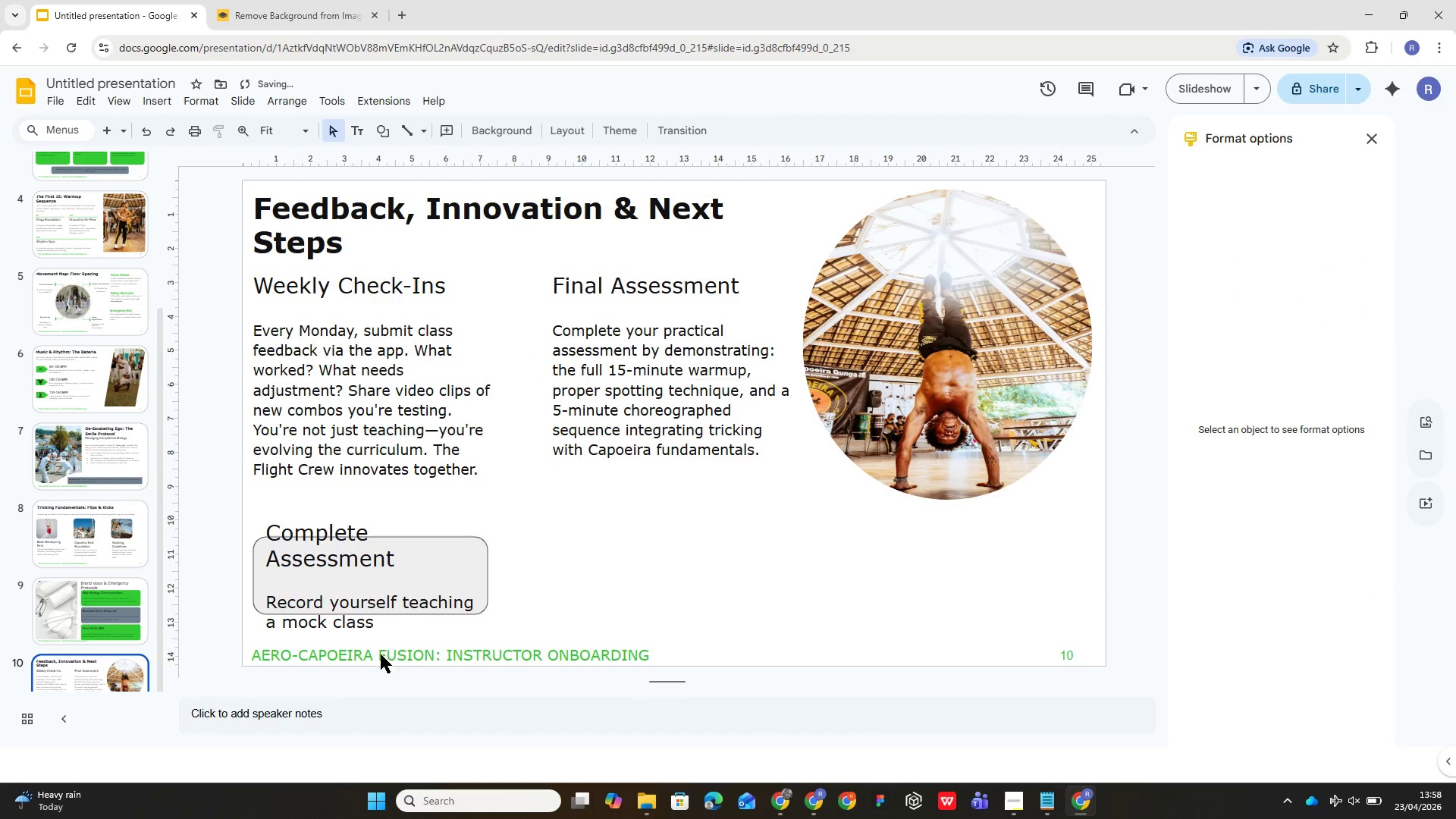 
left_click([416, 582])
 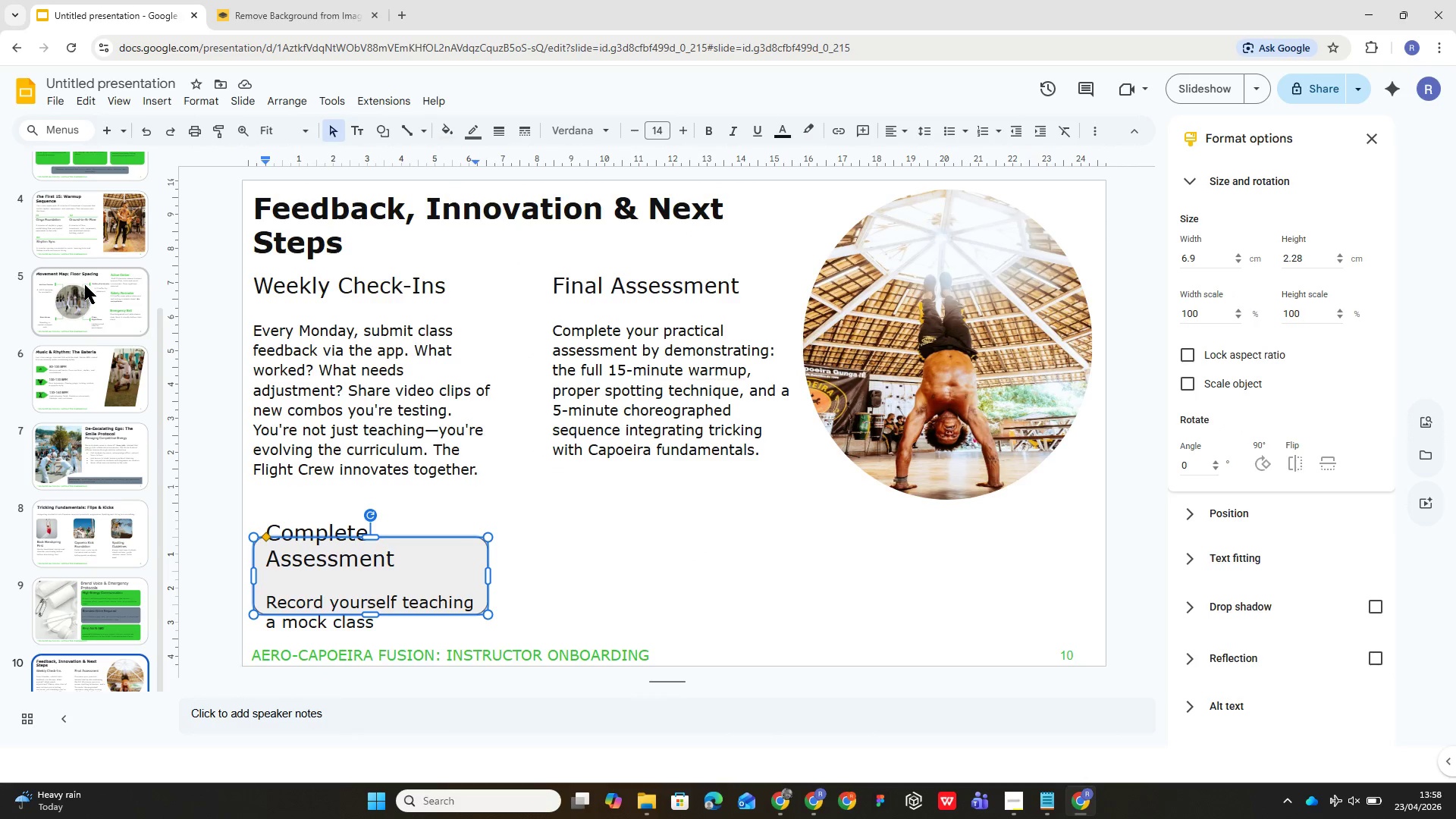 
left_click([85, 285])
 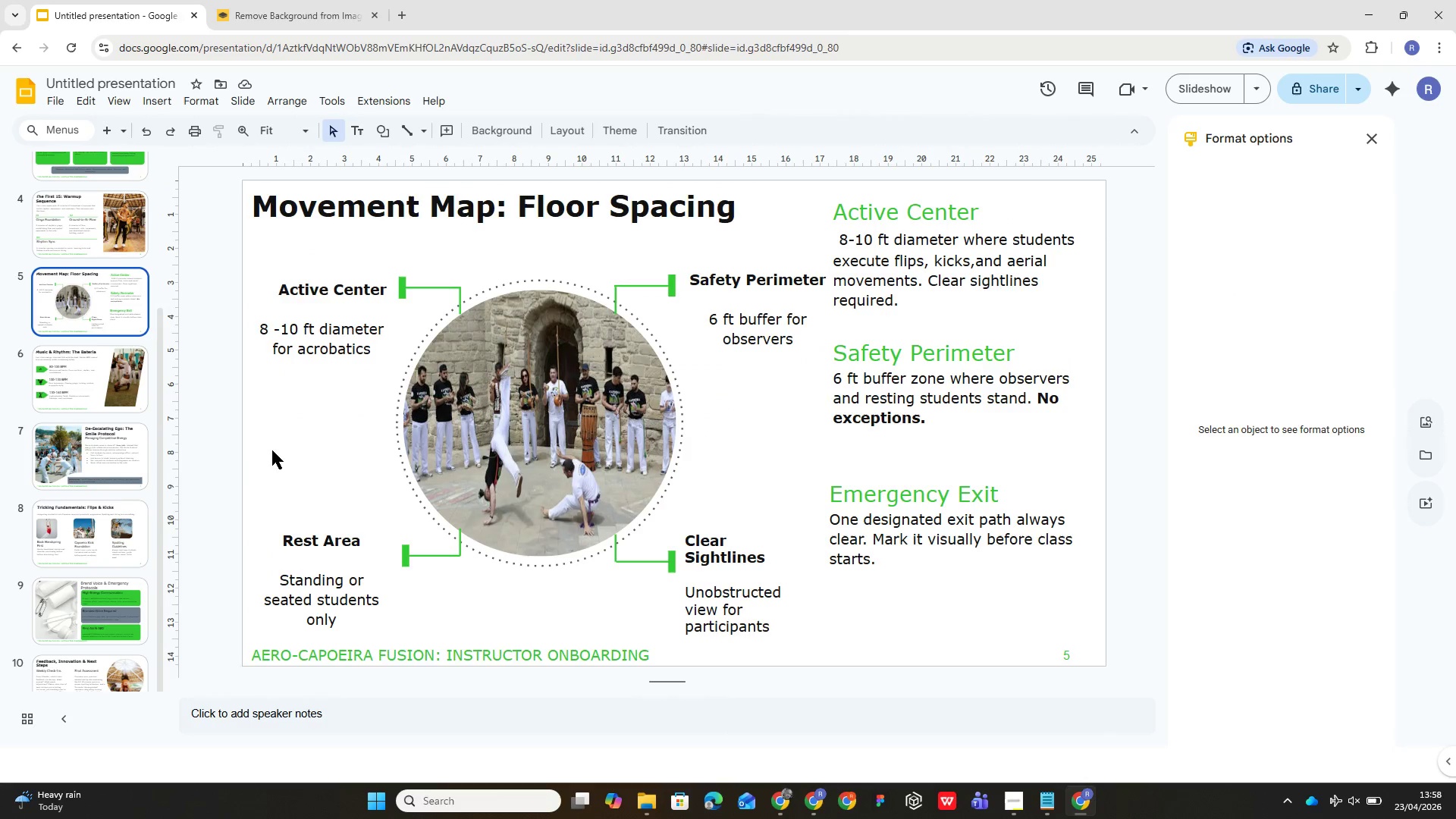 
left_click([105, 370])
 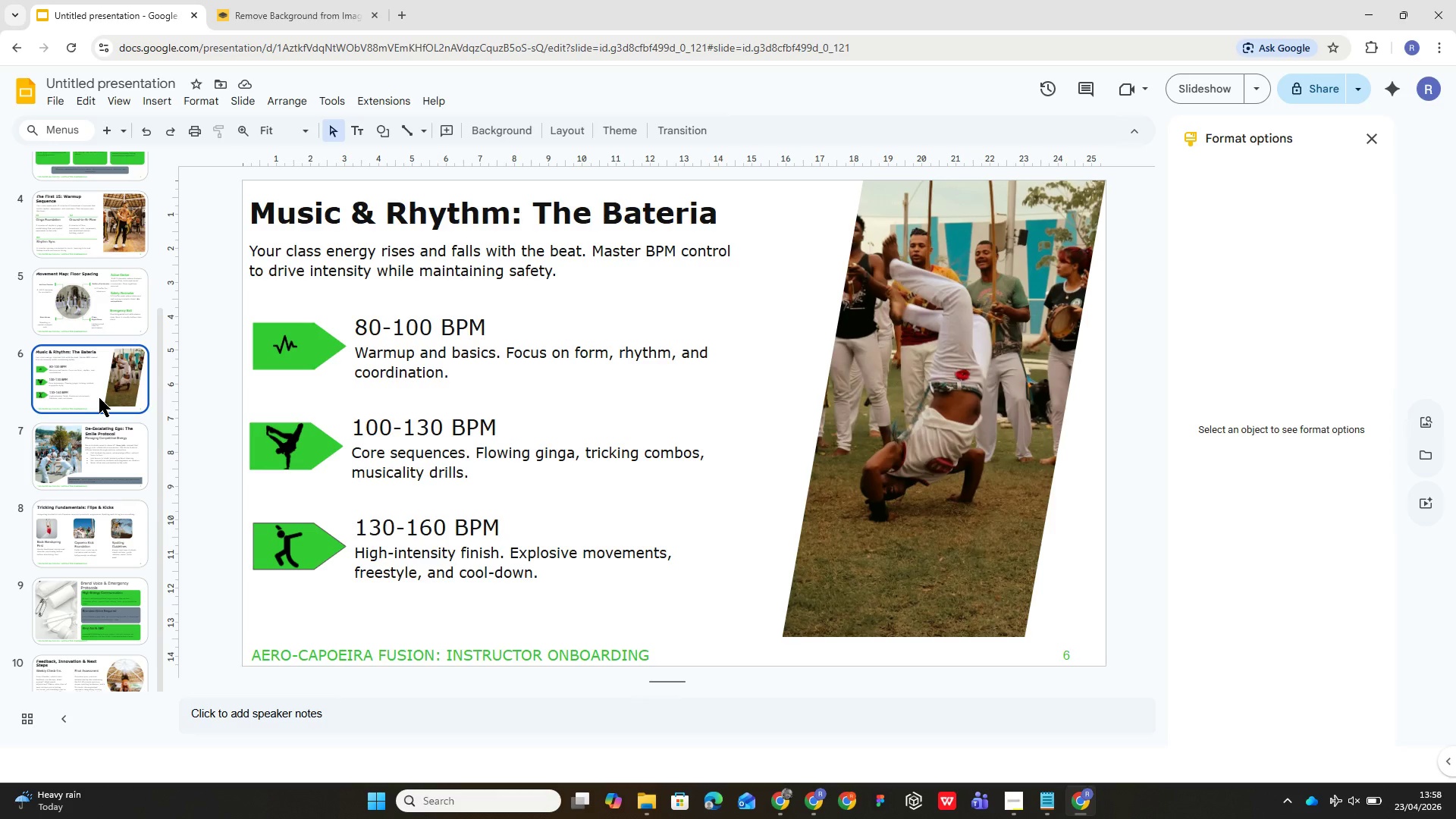 
left_click([104, 432])
 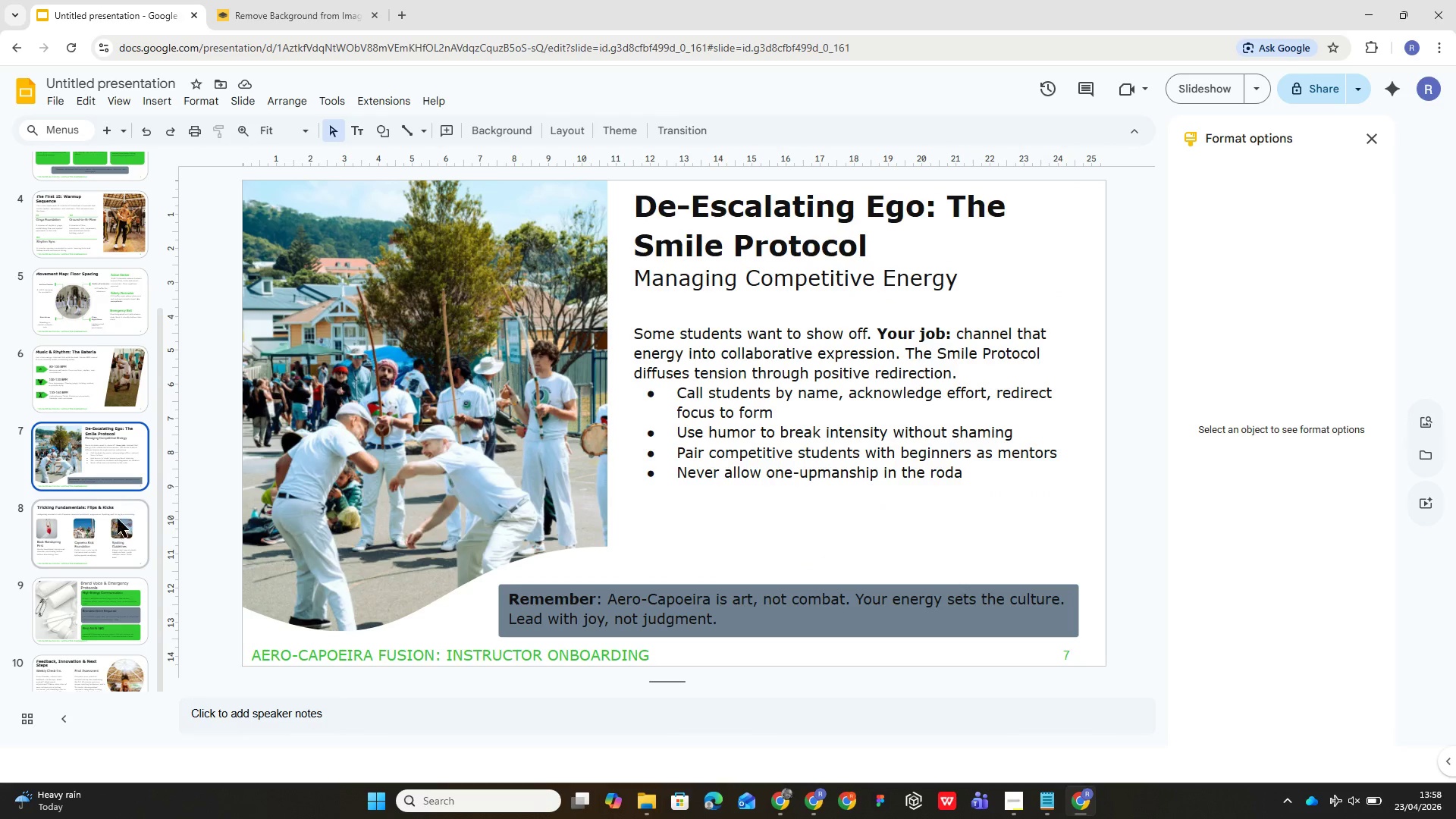 
left_click([105, 531])
 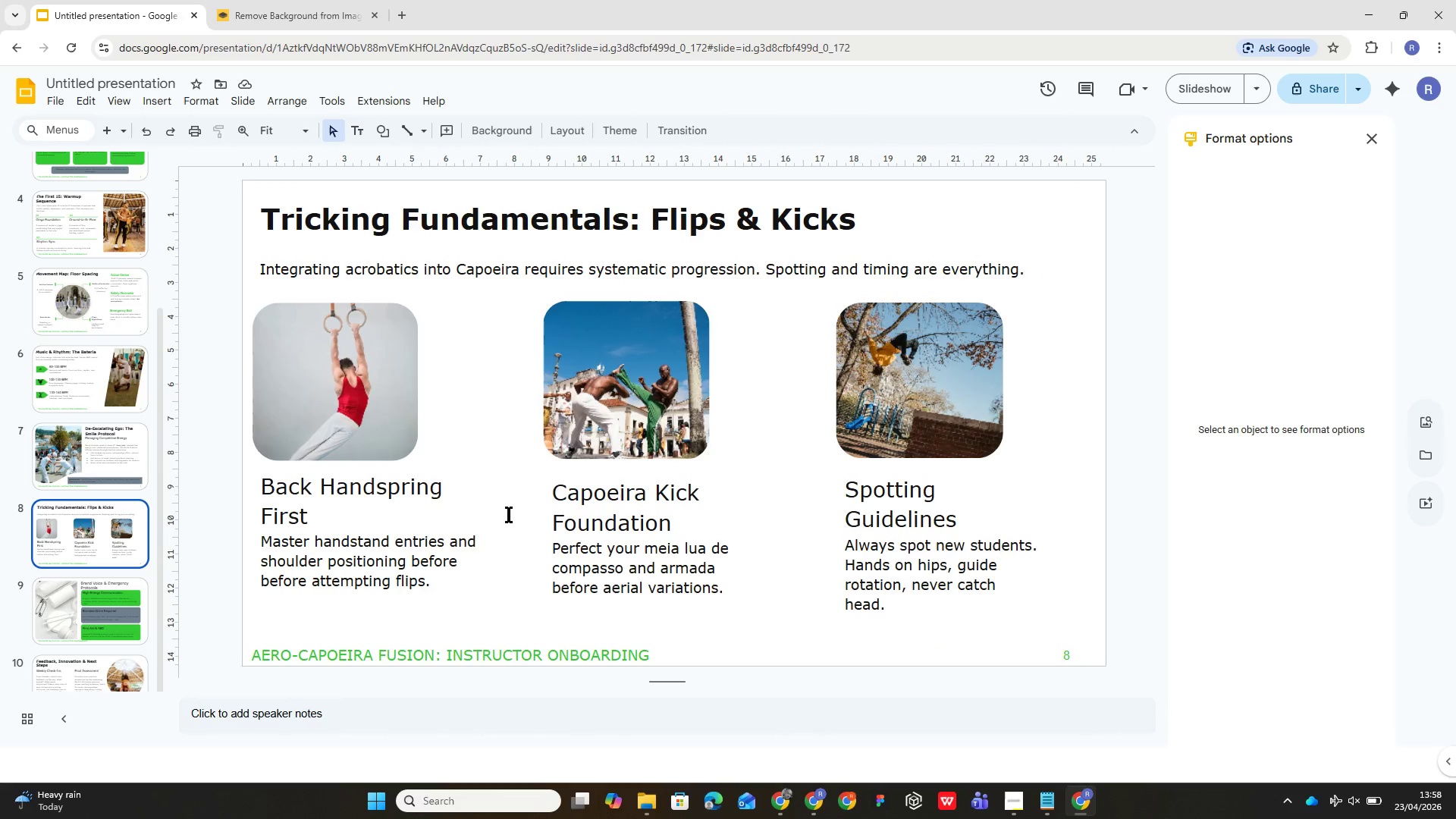 
left_click([406, 532])
 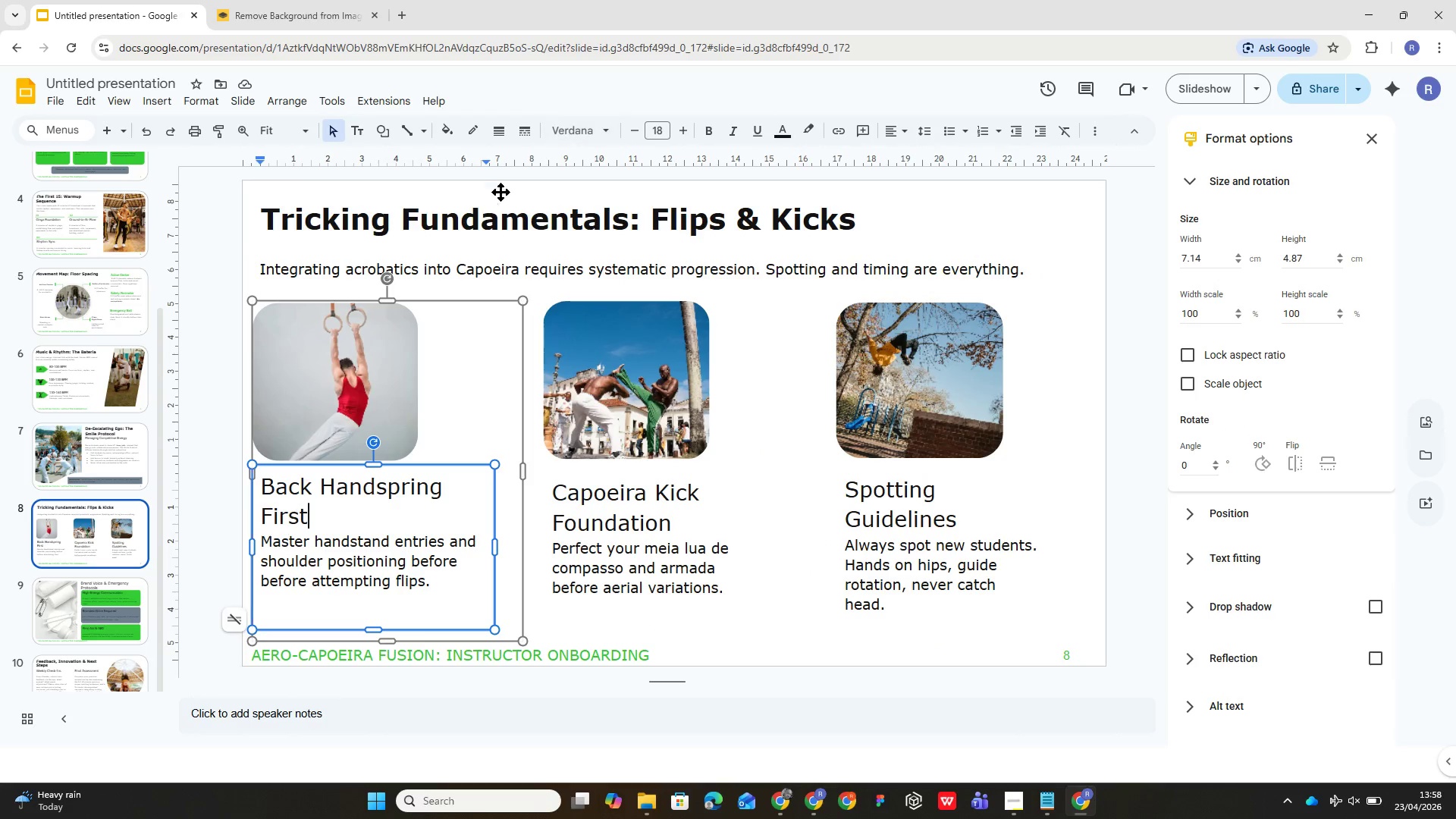 
left_click([639, 133])
 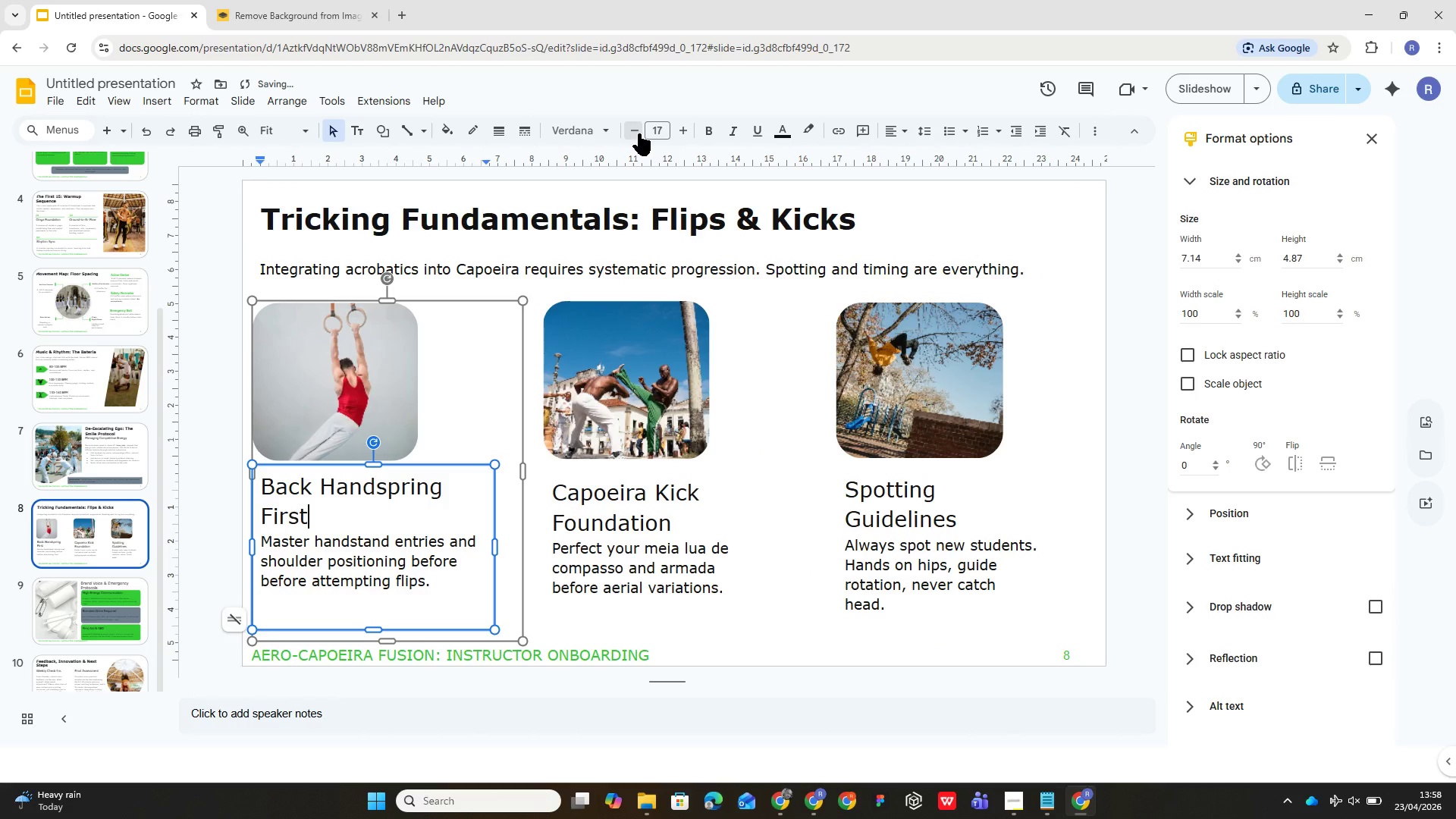 
double_click([639, 133])
 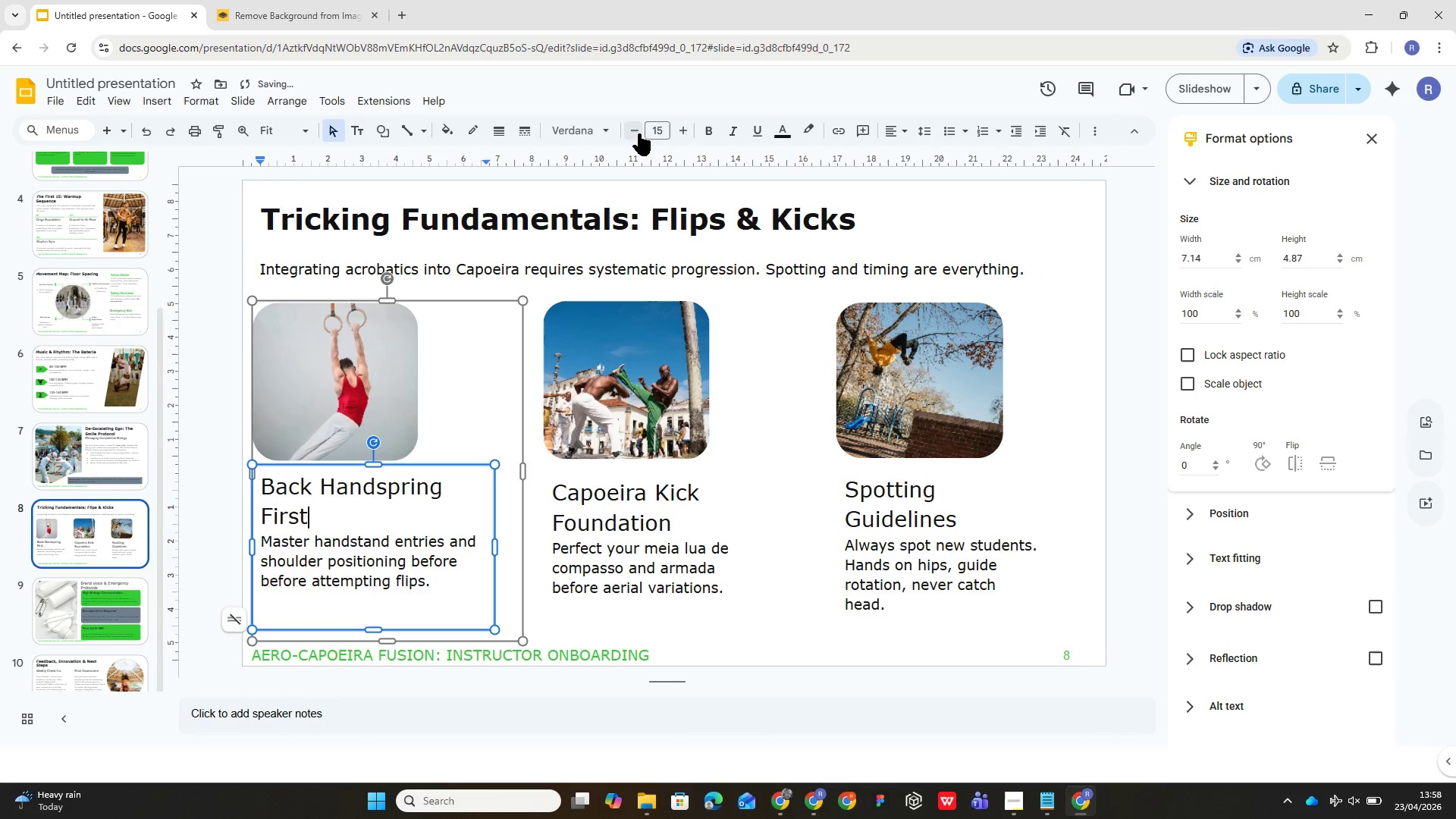 
double_click([639, 133])
 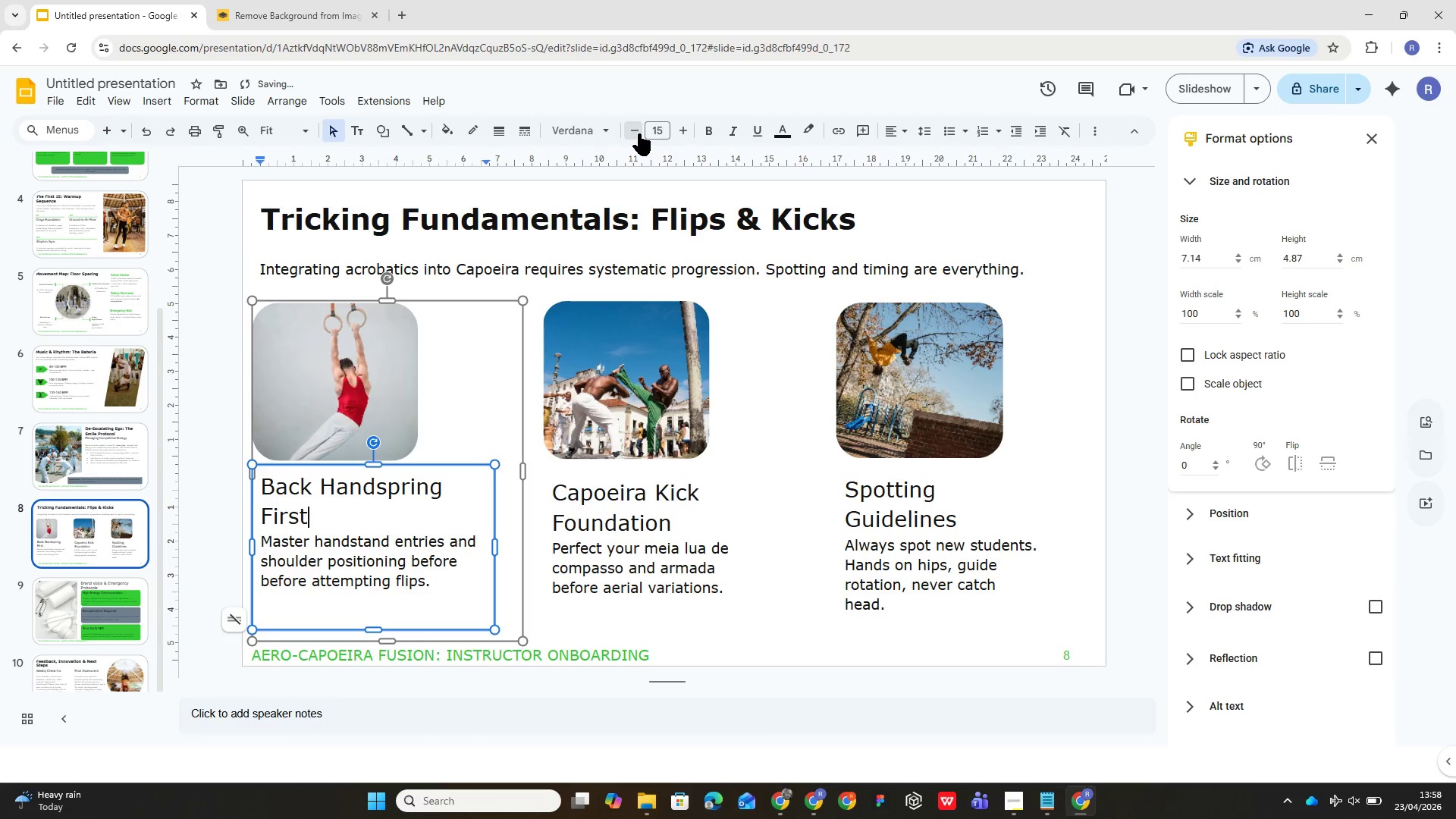 
triple_click([639, 133])
 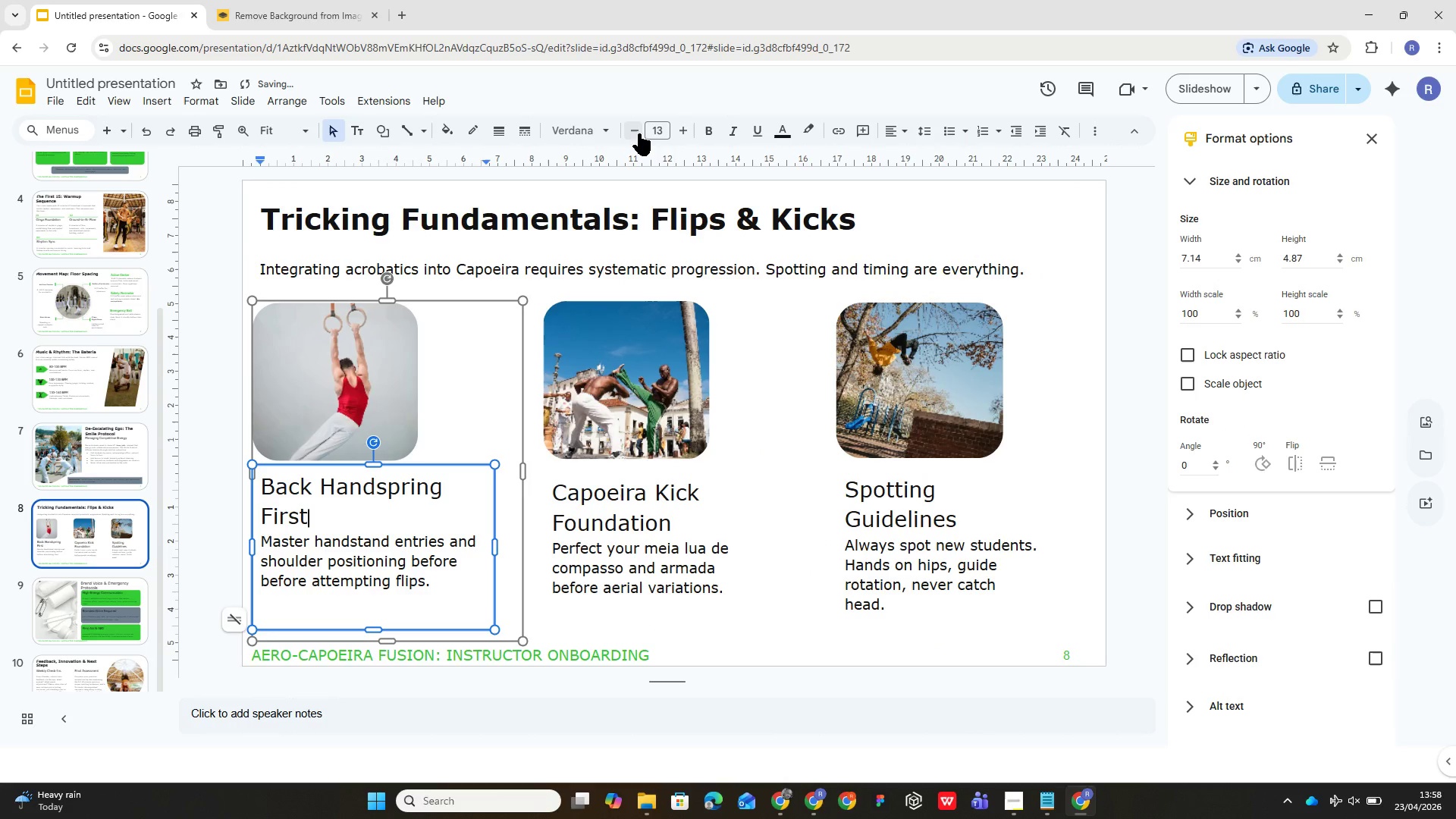 
left_click([639, 133])
 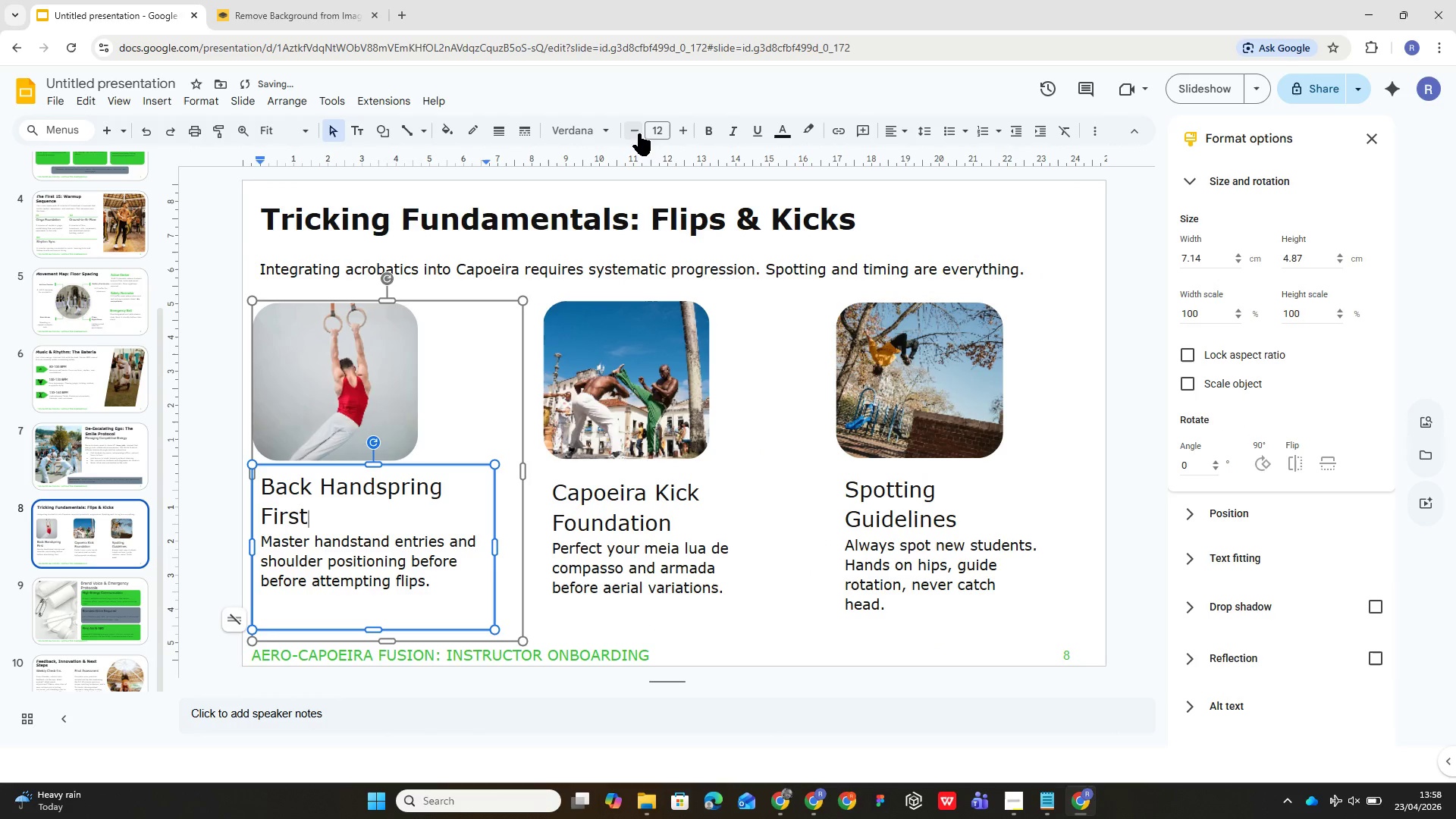 
key(Enter)
 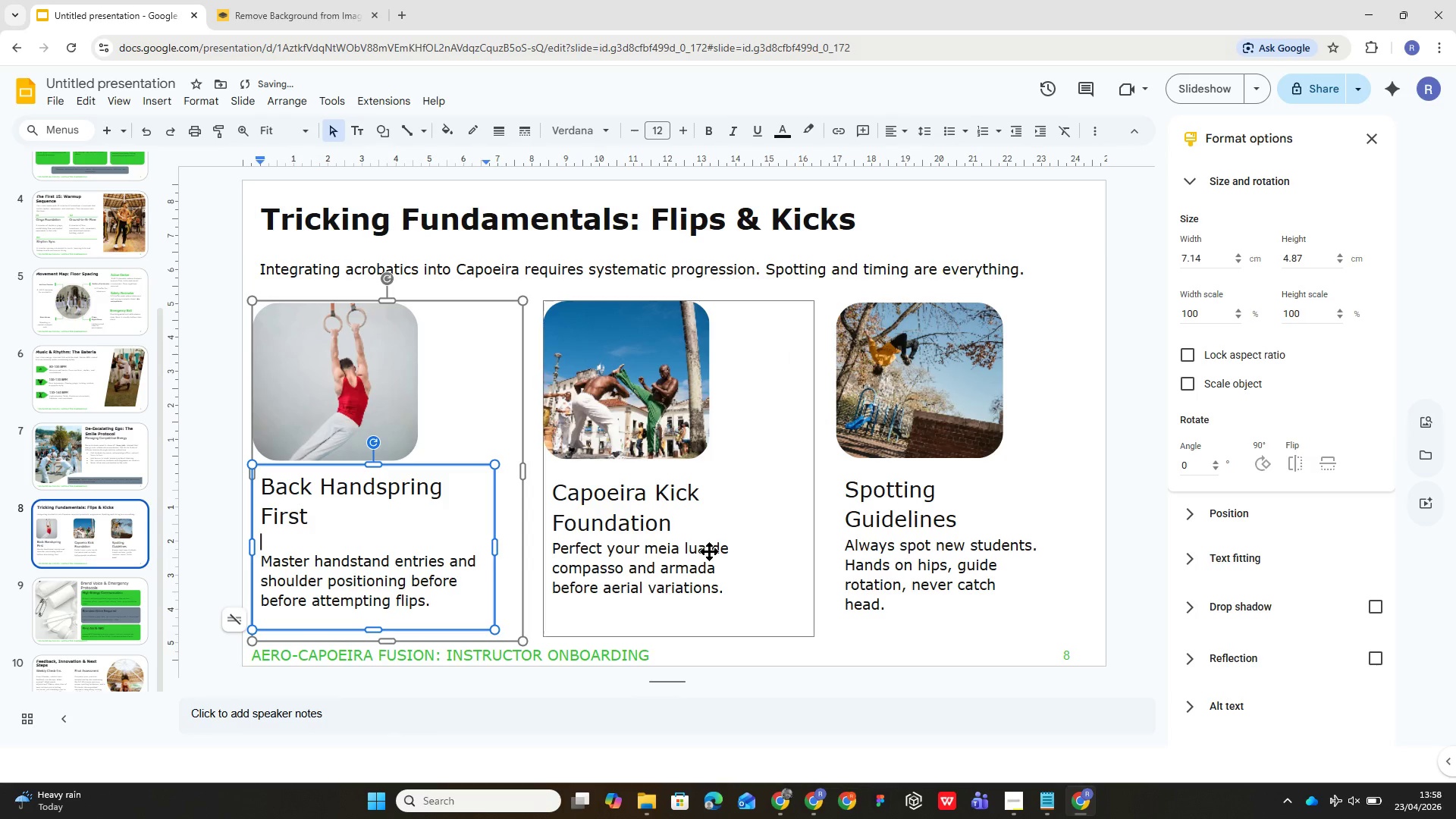 
left_click([662, 561])
 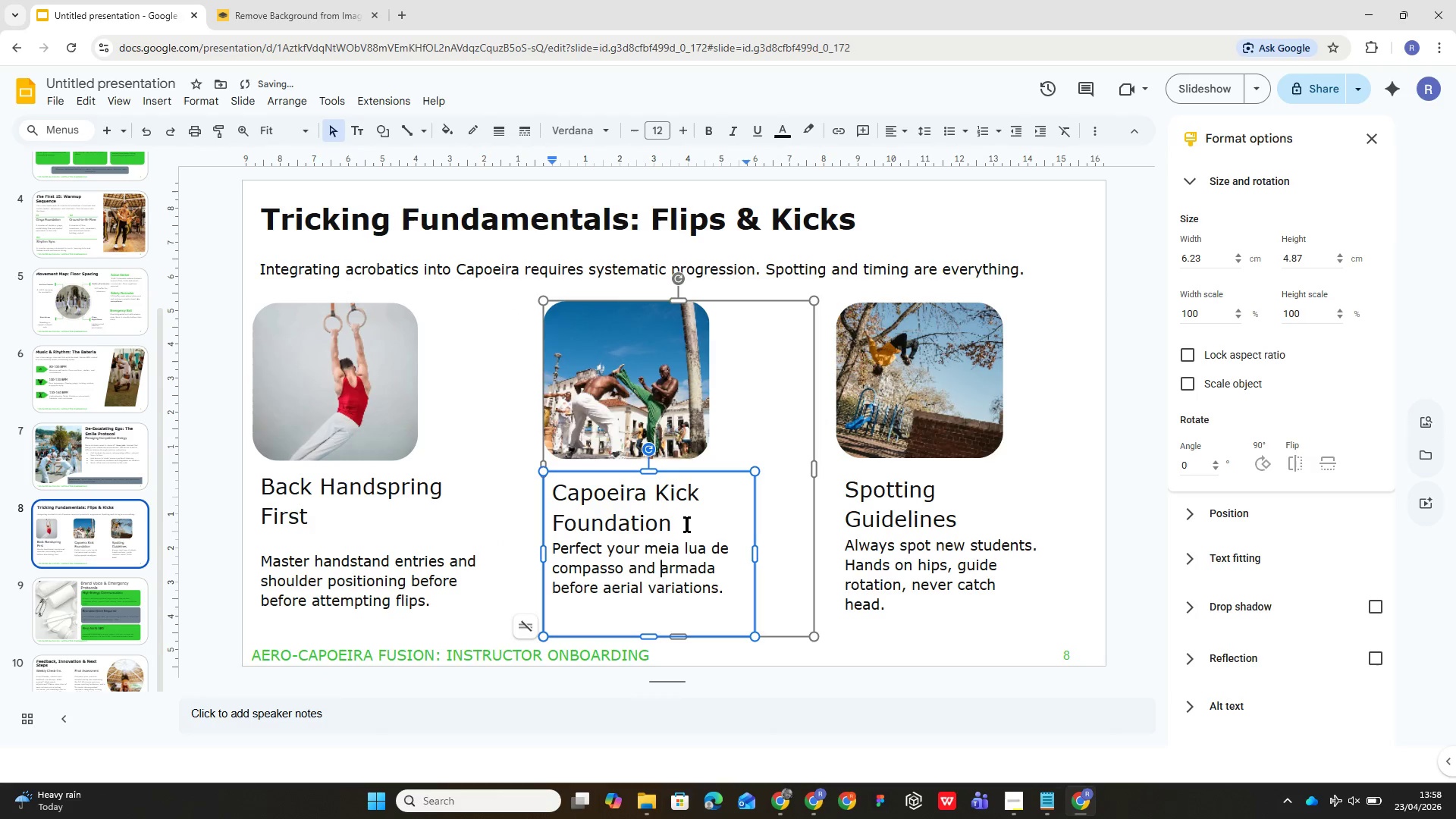 
left_click([687, 524])
 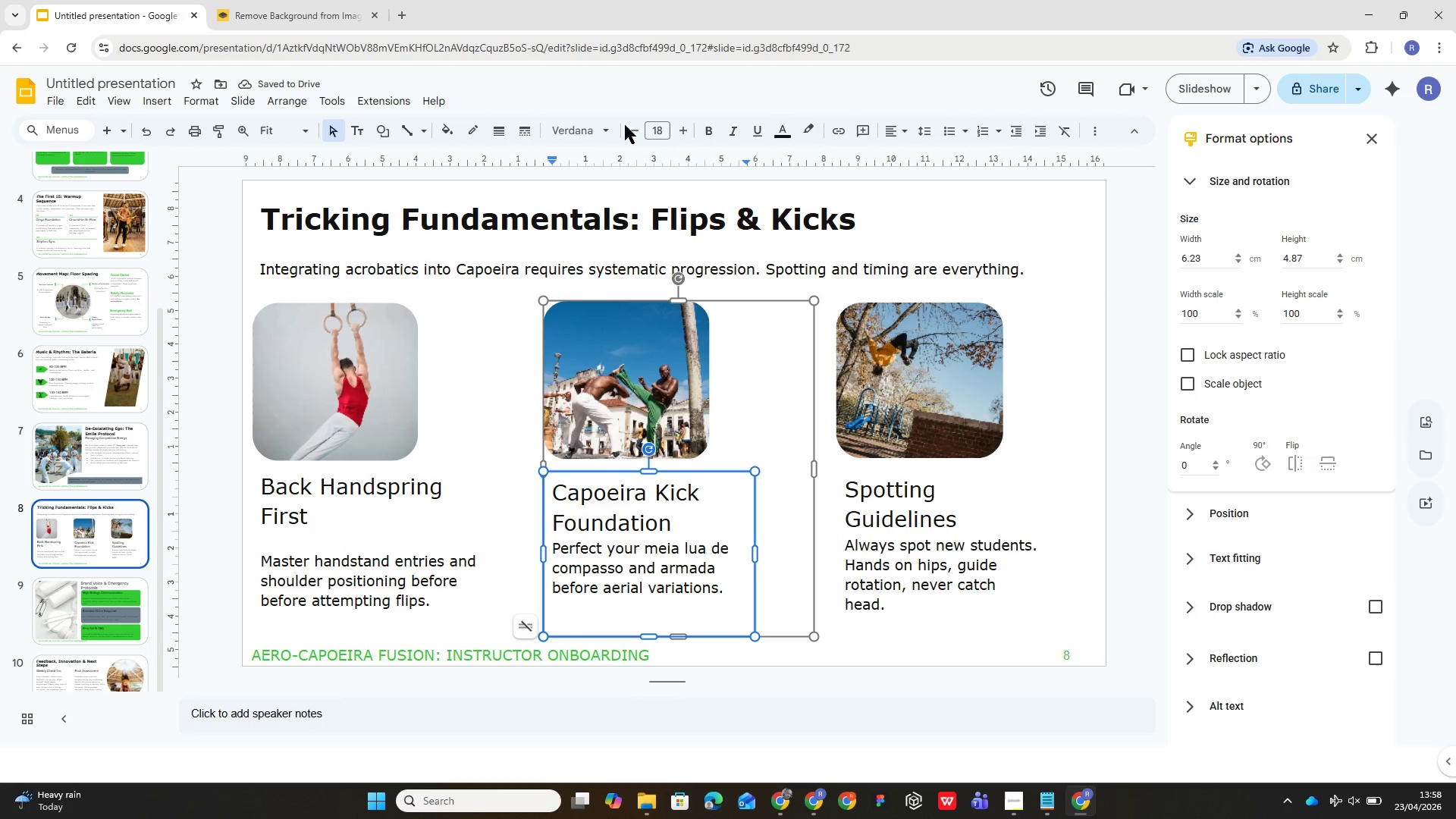 
double_click([638, 127])
 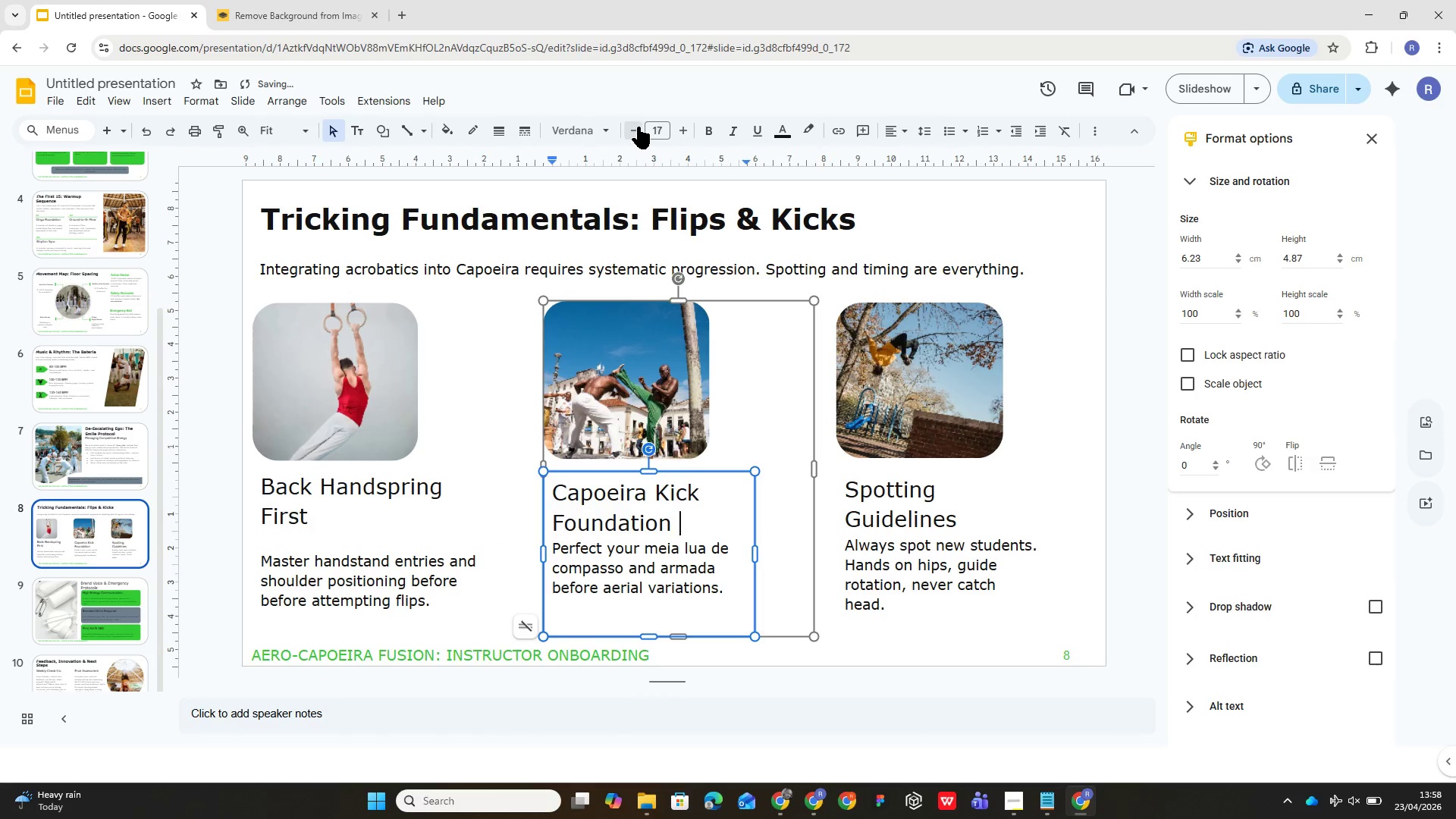 
triple_click([638, 127])
 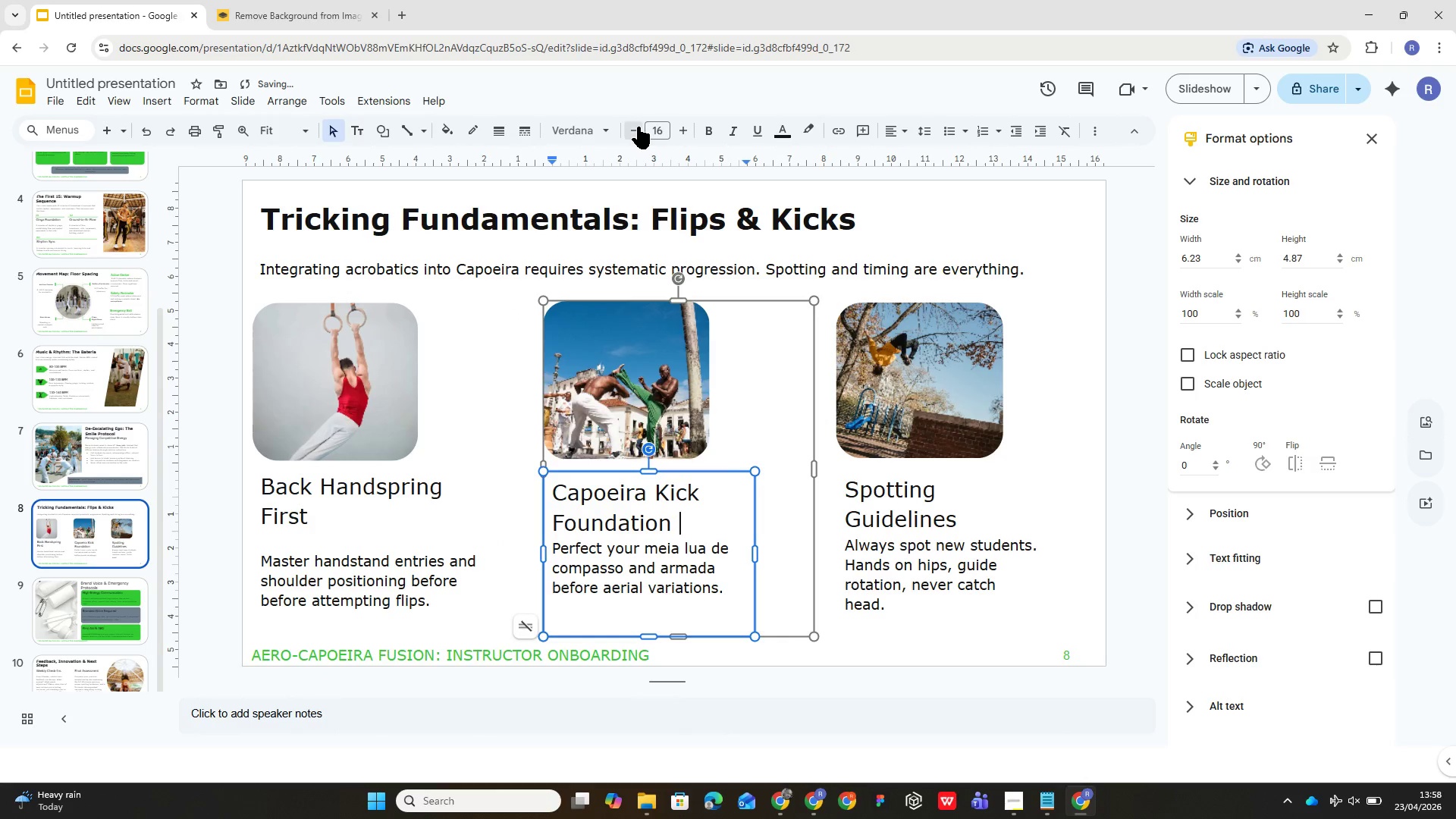 
triple_click([638, 127])
 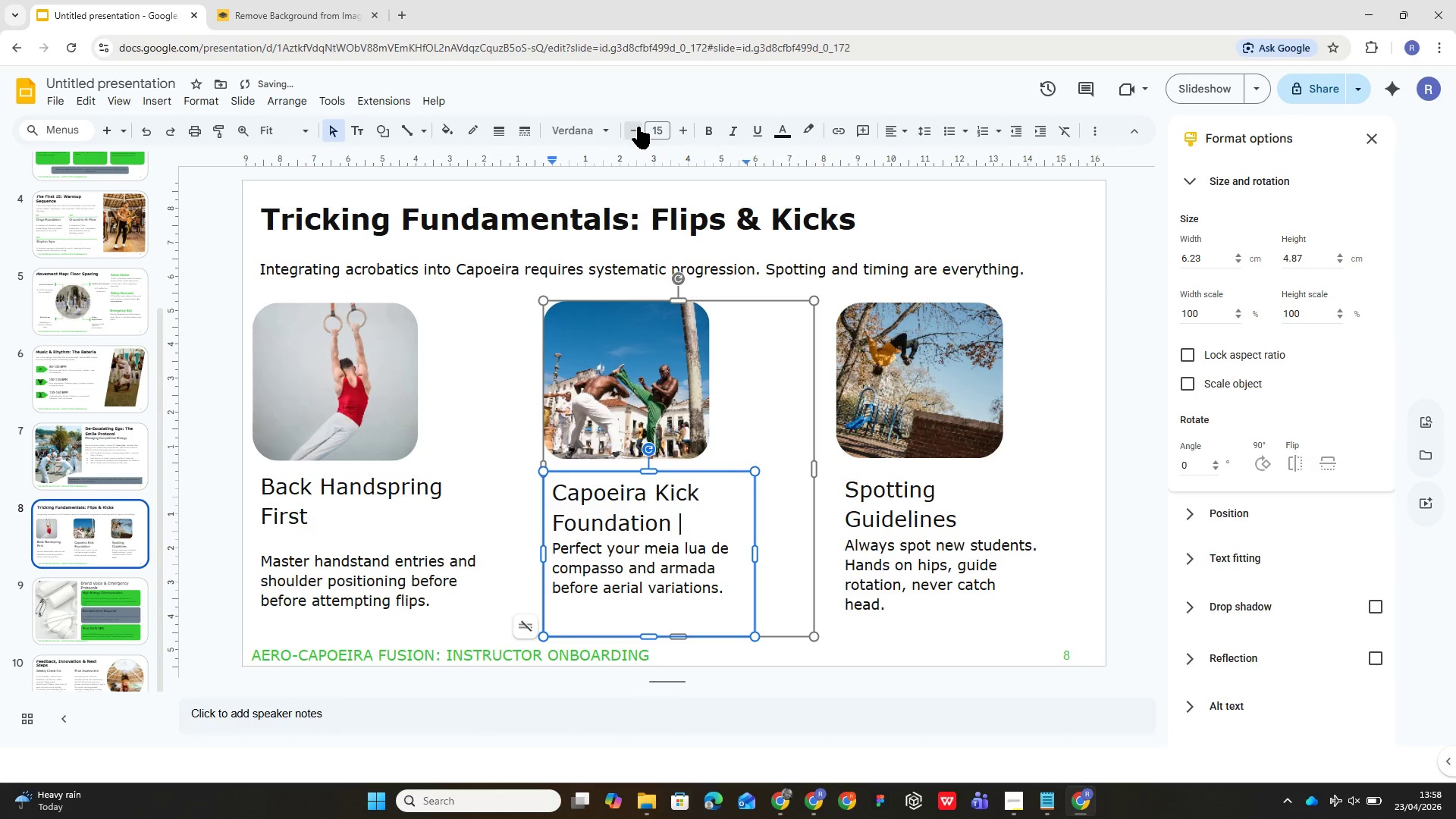 
triple_click([638, 127])
 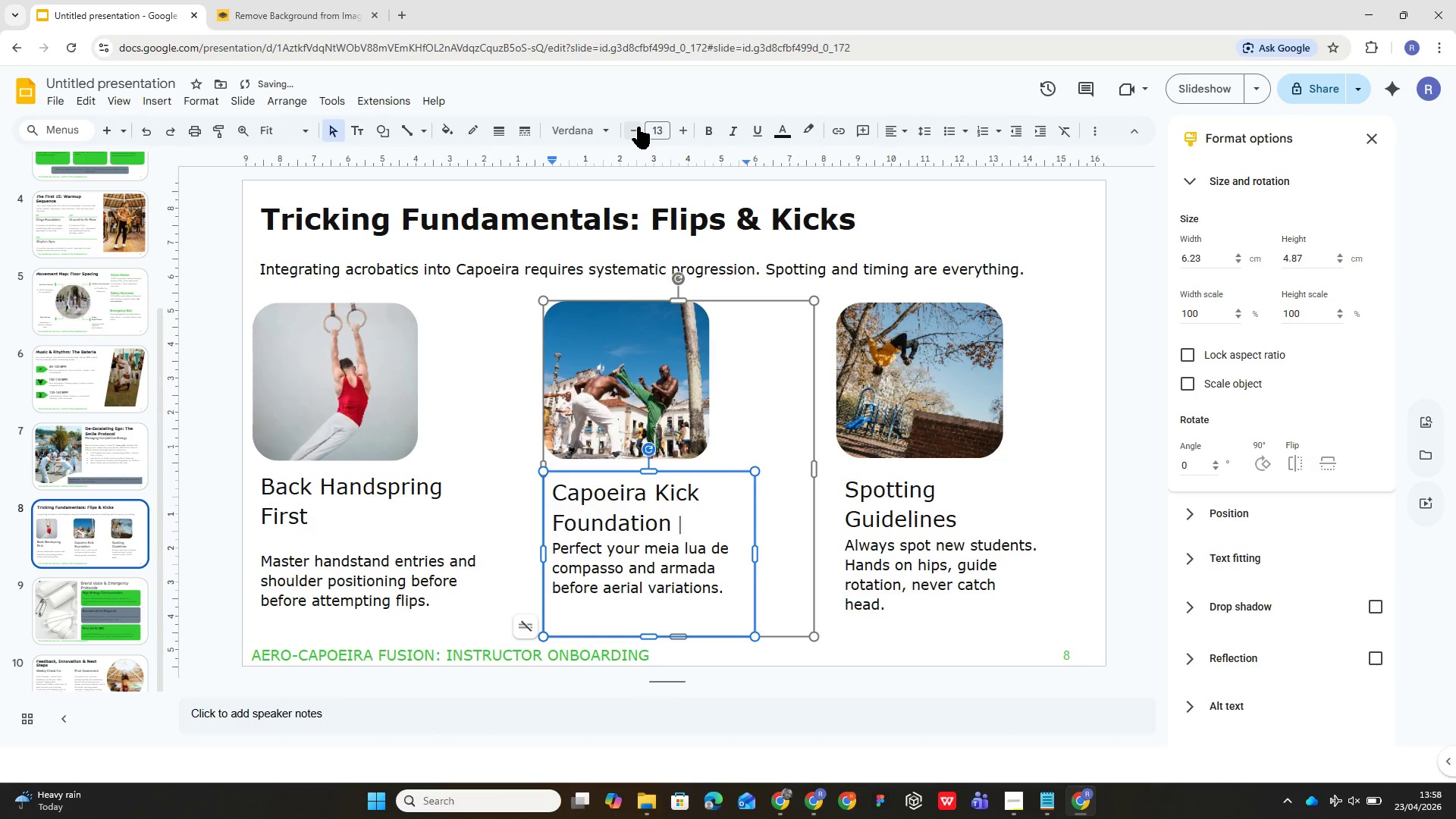 
left_click([638, 127])
 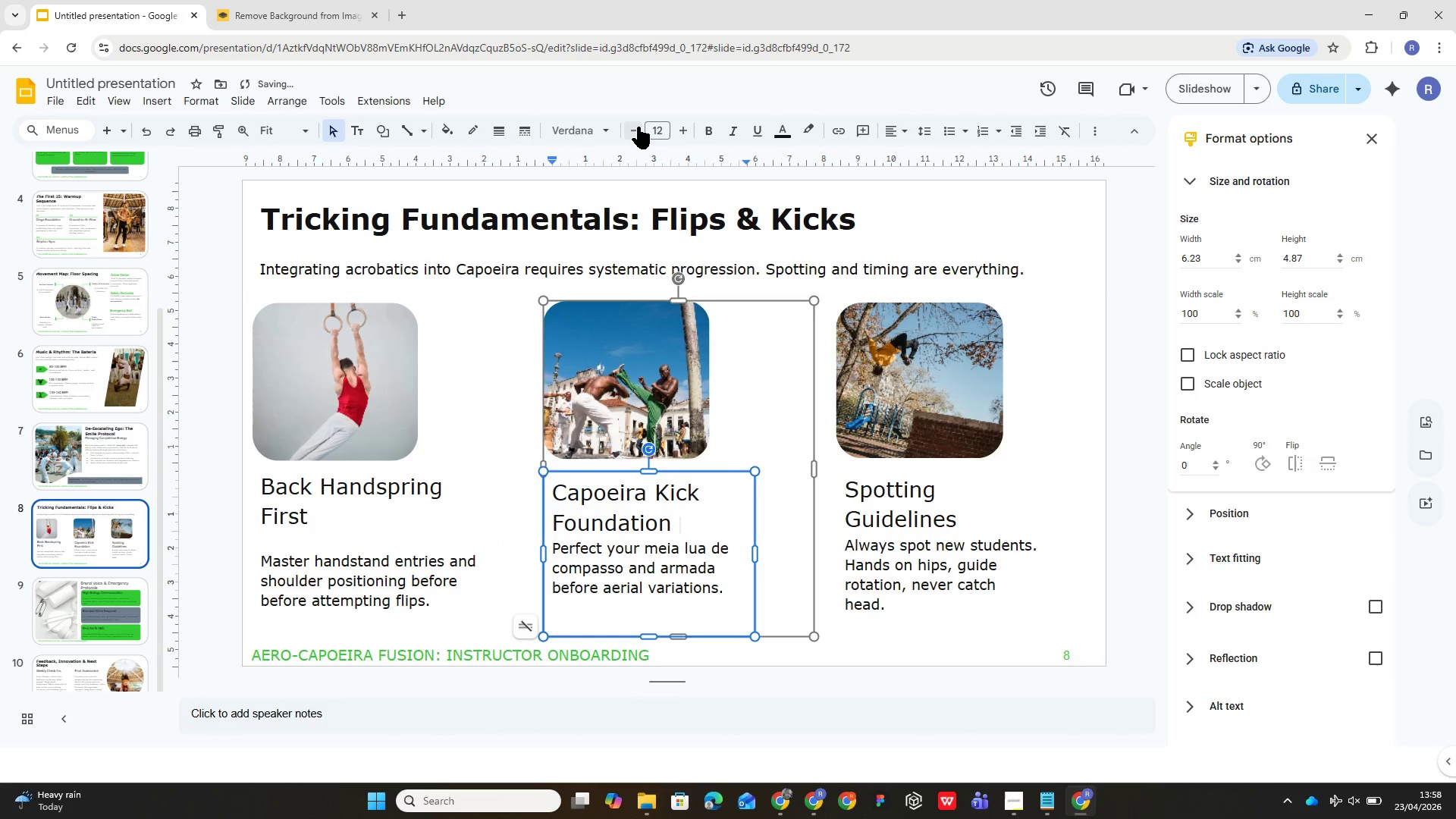 
key(Enter)
 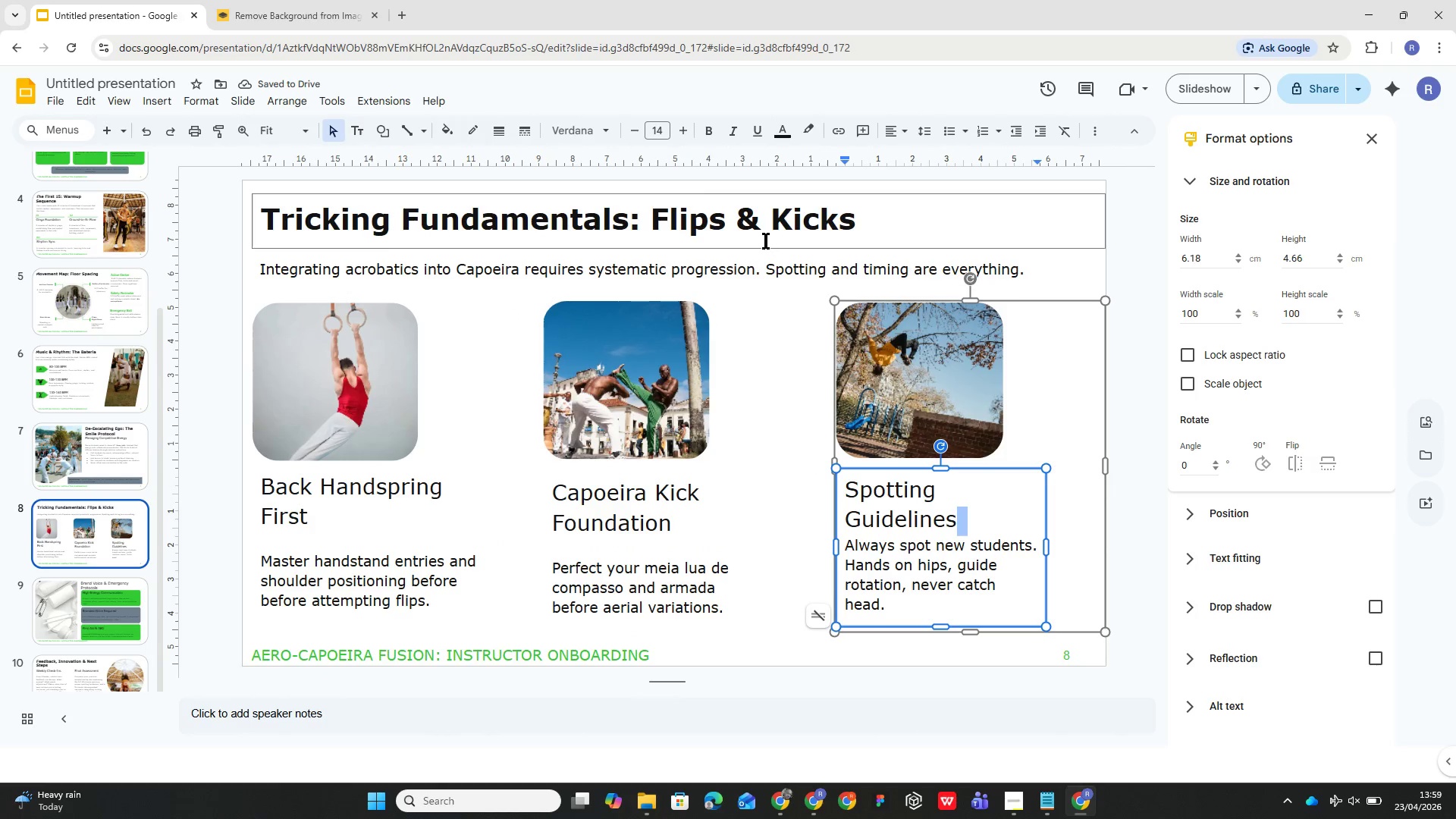 
double_click([629, 133])
 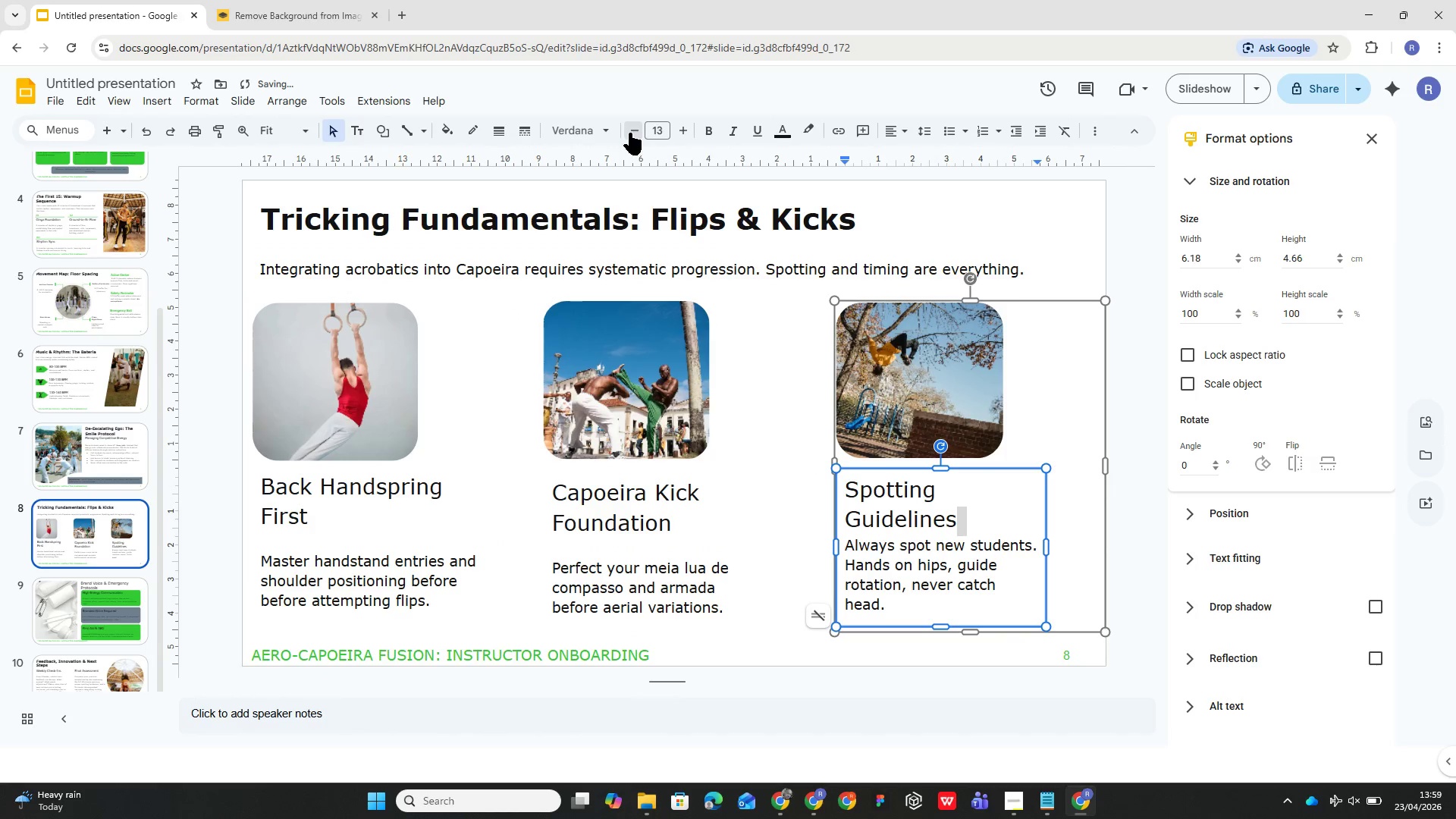 
triple_click([629, 133])
 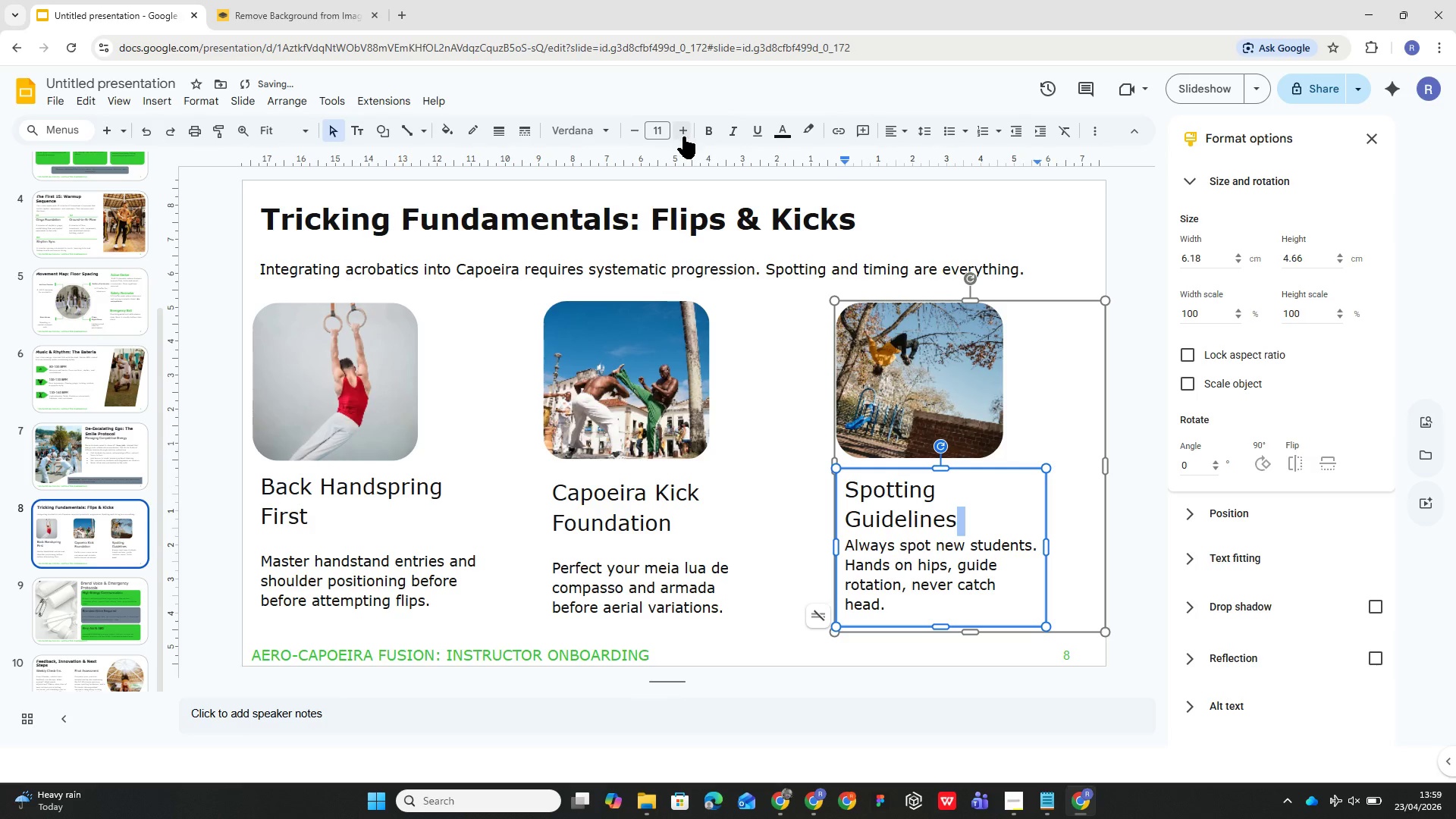 
left_click([692, 140])
 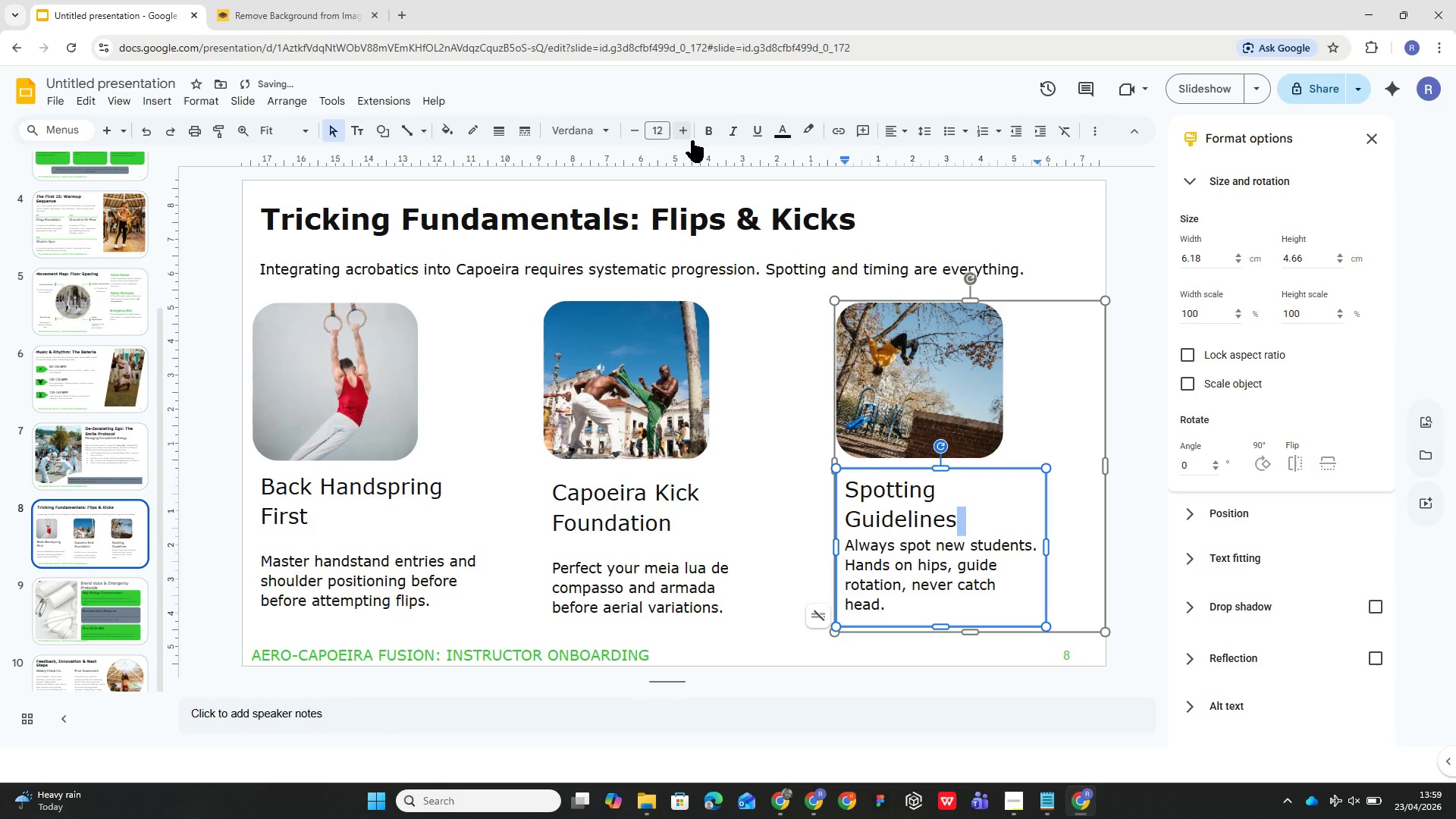 
key(Enter)
 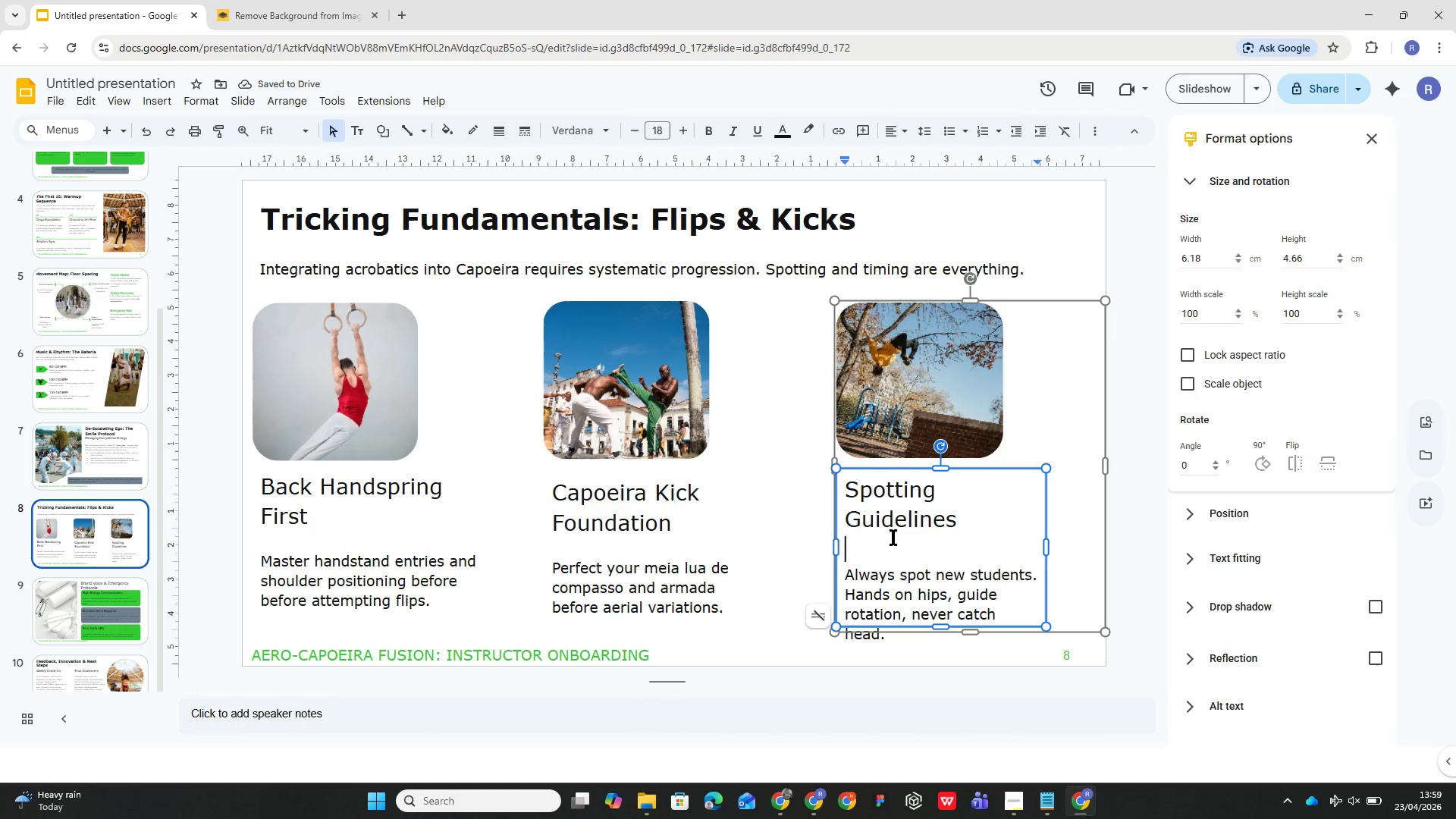 
key(Backspace)
 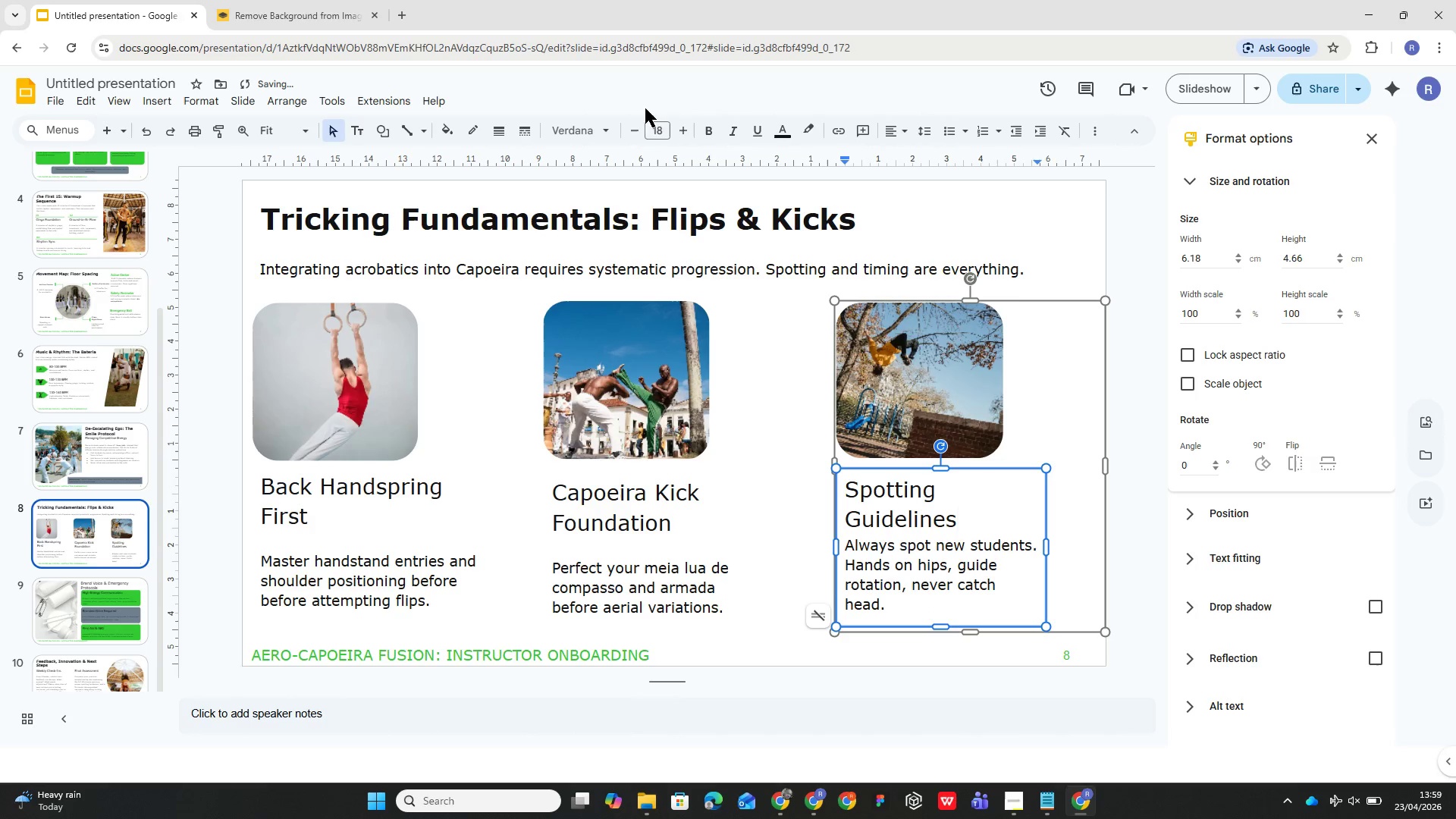 
double_click([635, 140])
 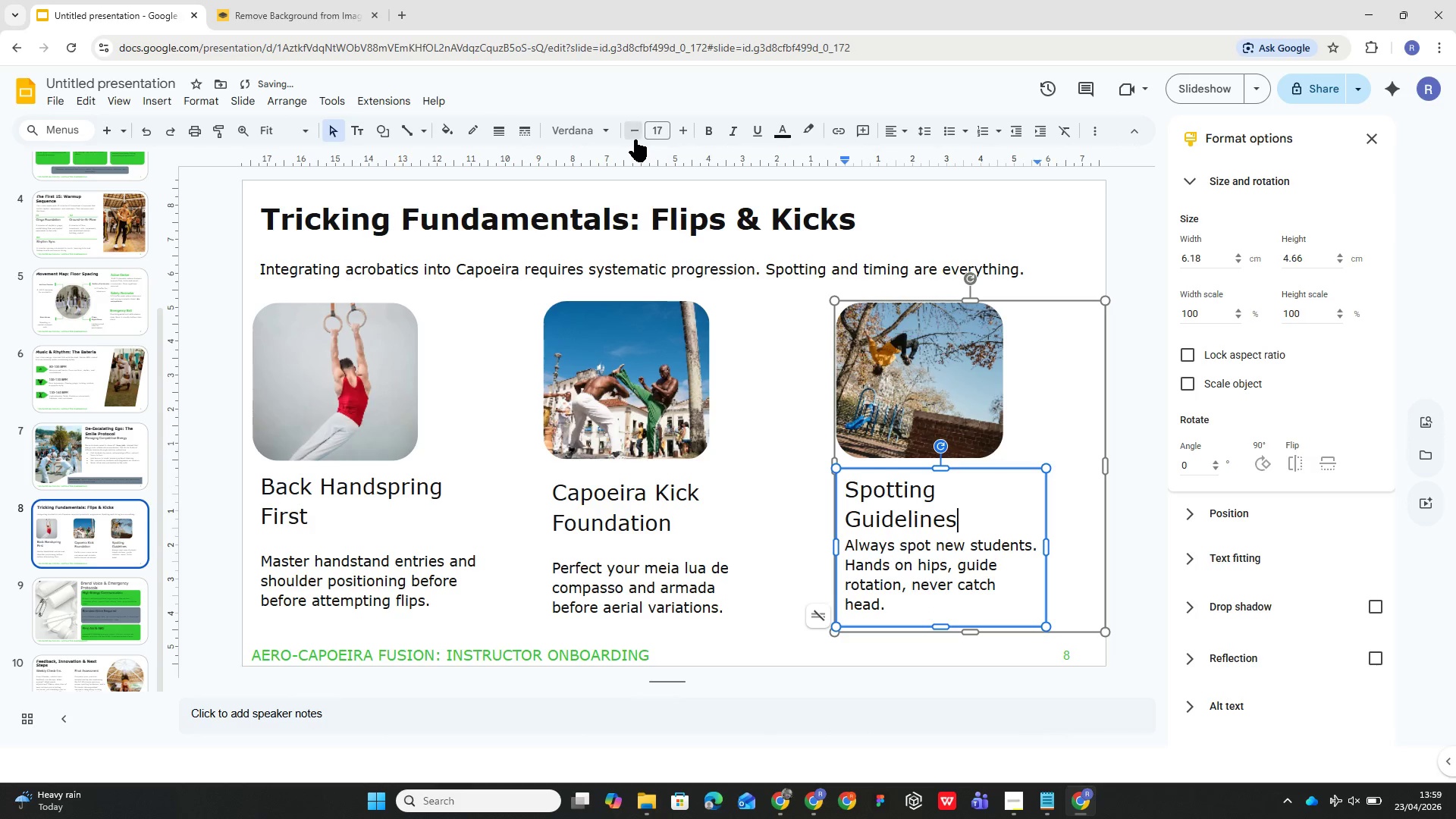 
triple_click([635, 140])
 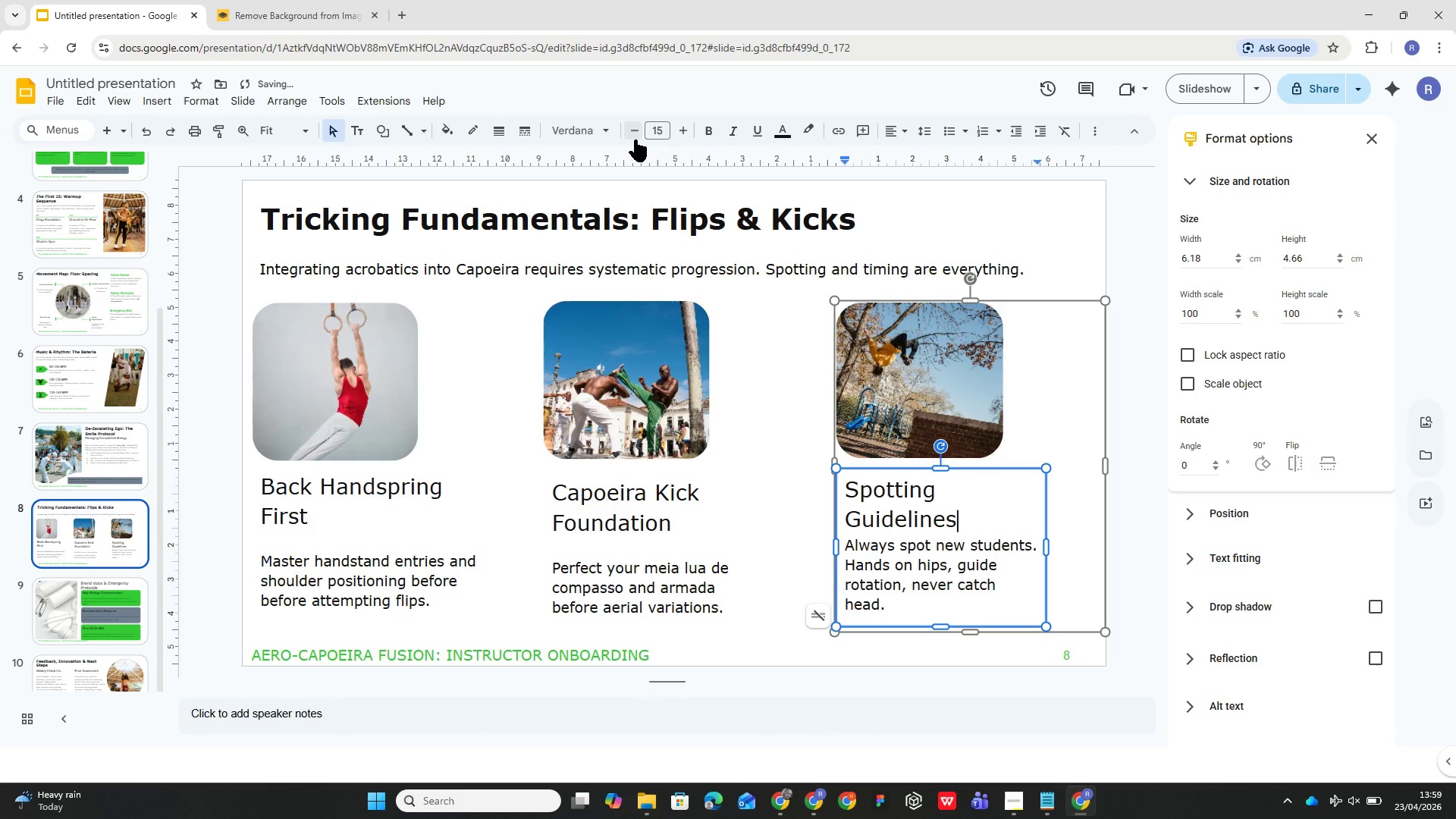 
triple_click([635, 140])
 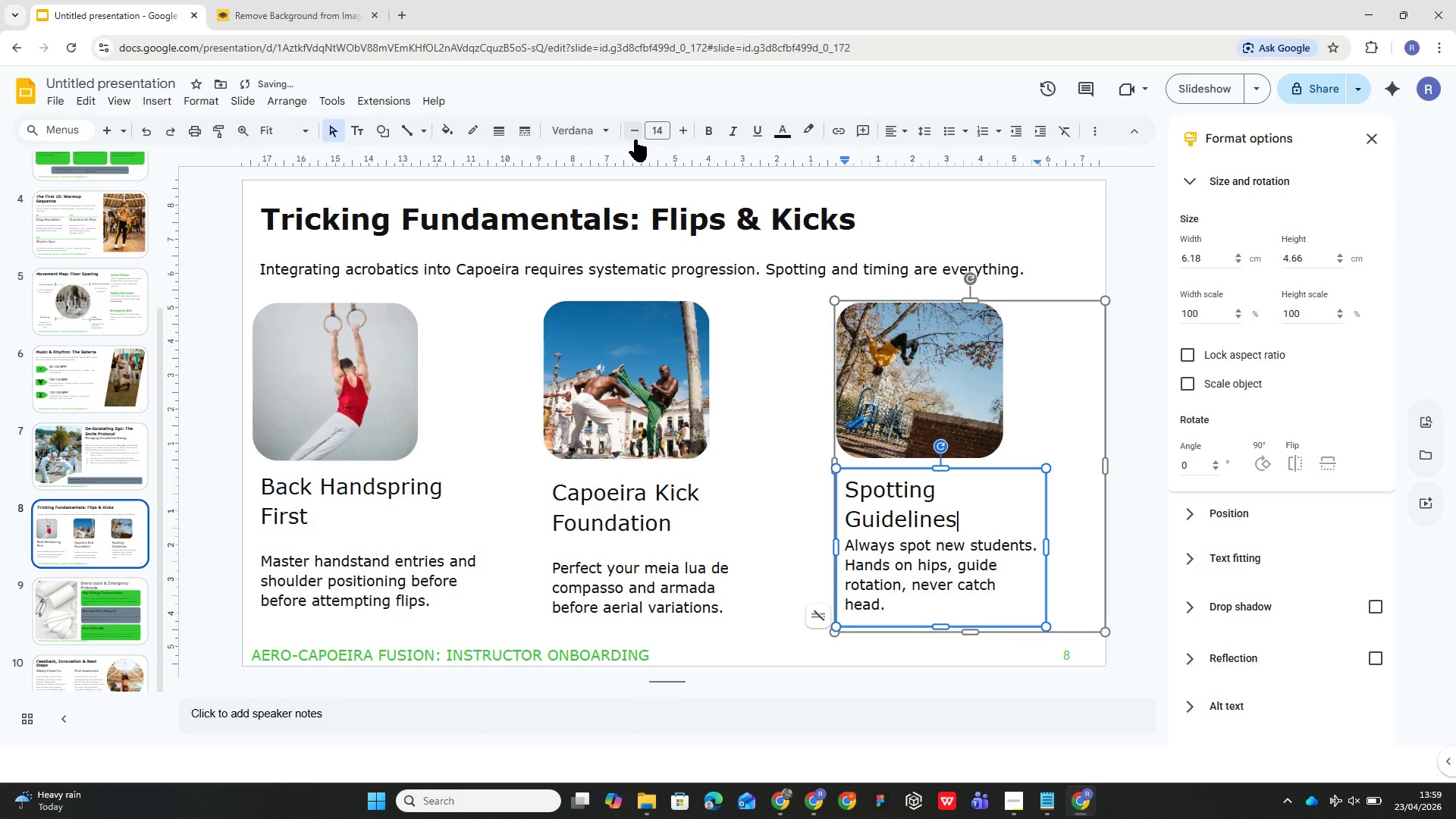 
triple_click([635, 140])
 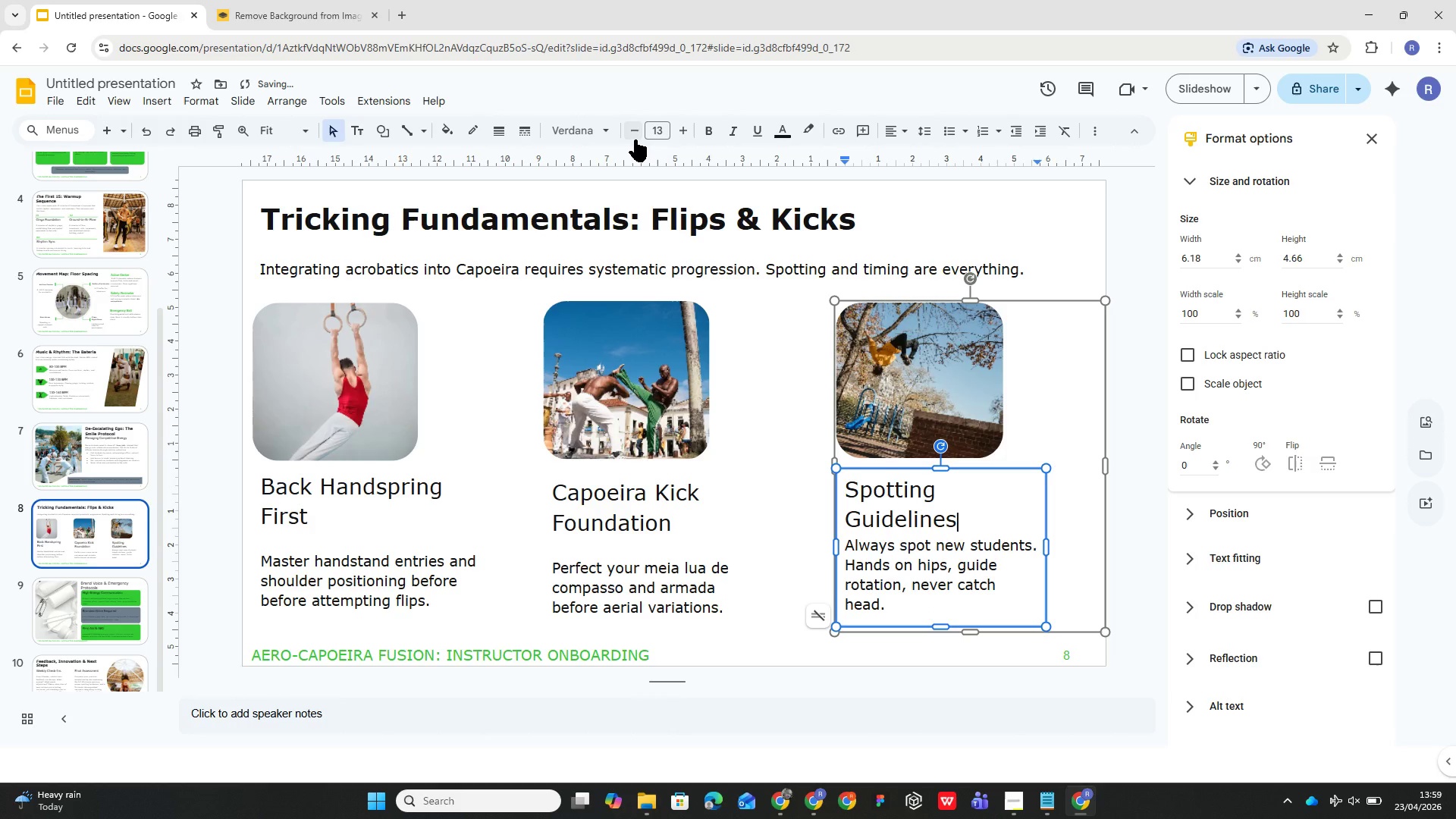 
left_click([635, 140])
 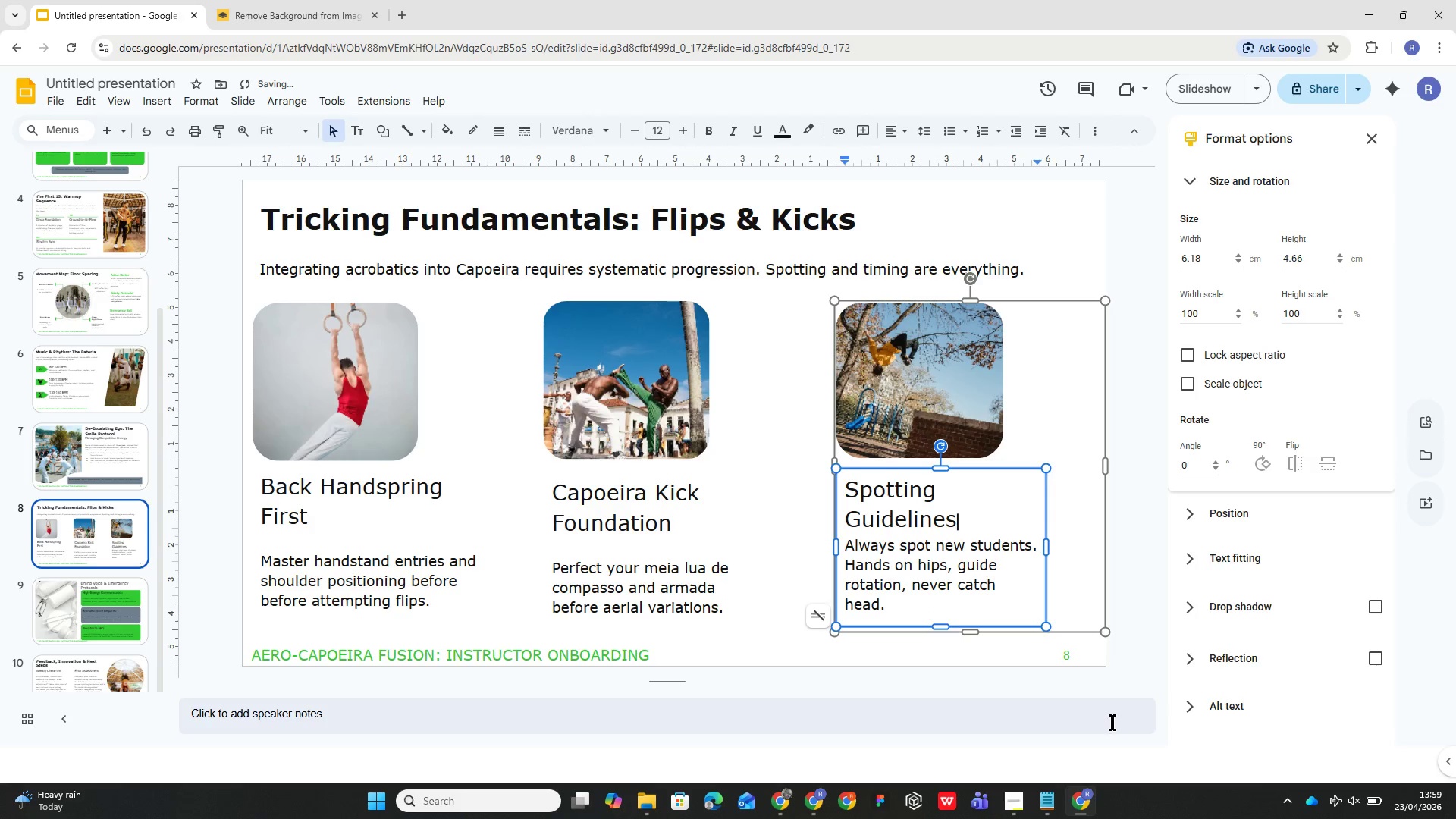 
key(Enter)
 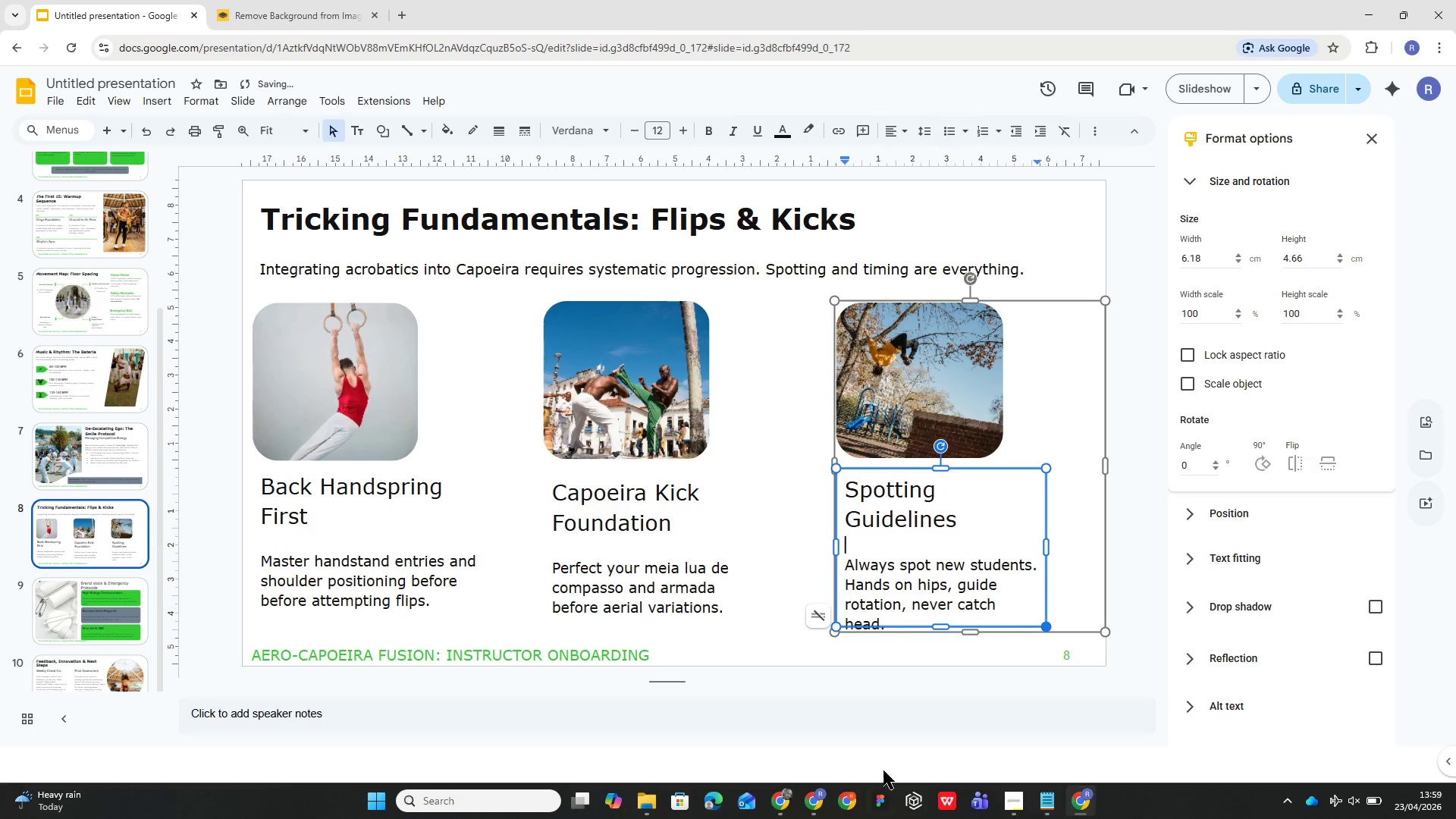 
left_click([930, 679])
 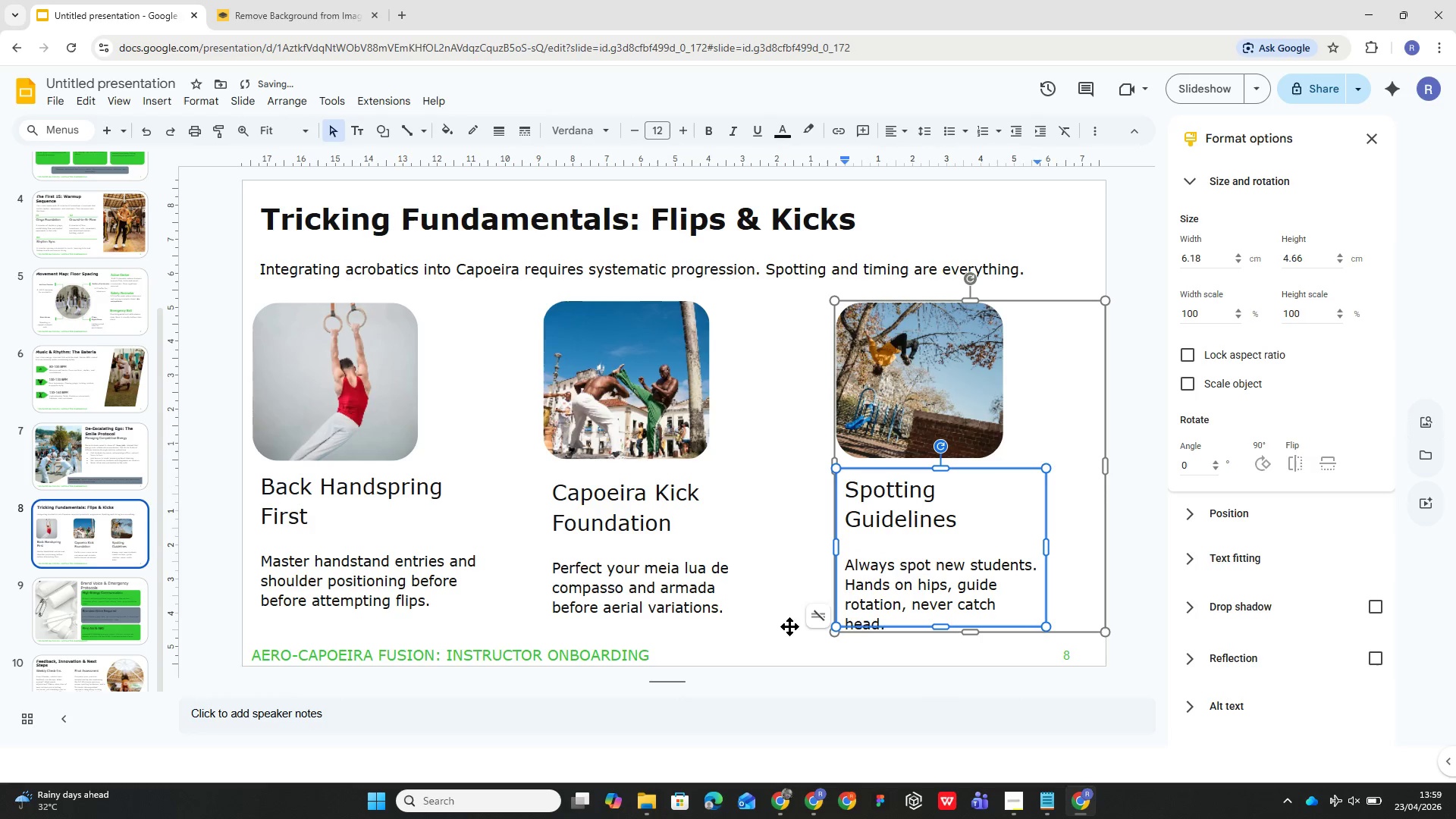 
left_click([797, 589])
 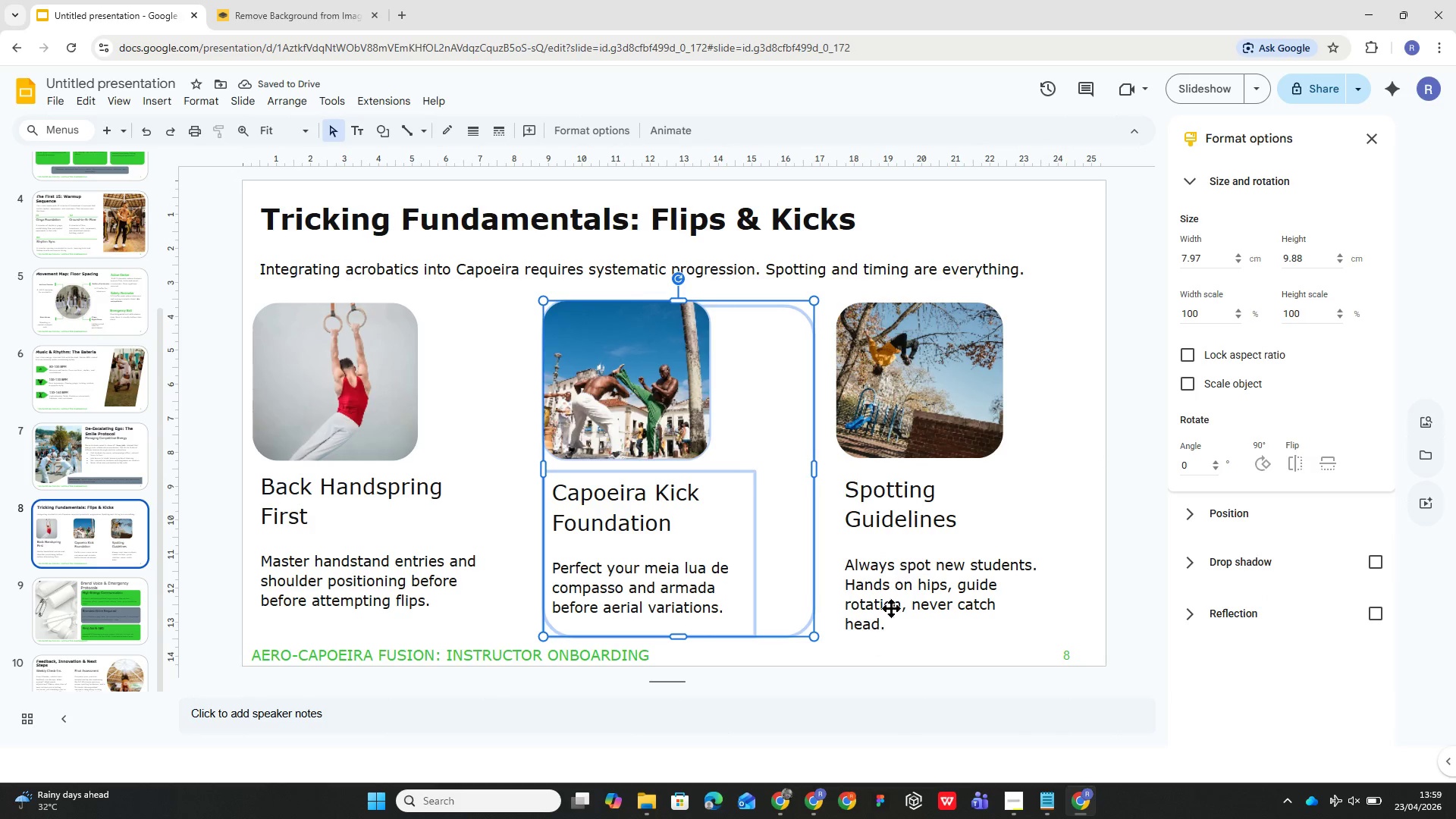 
left_click([901, 595])
 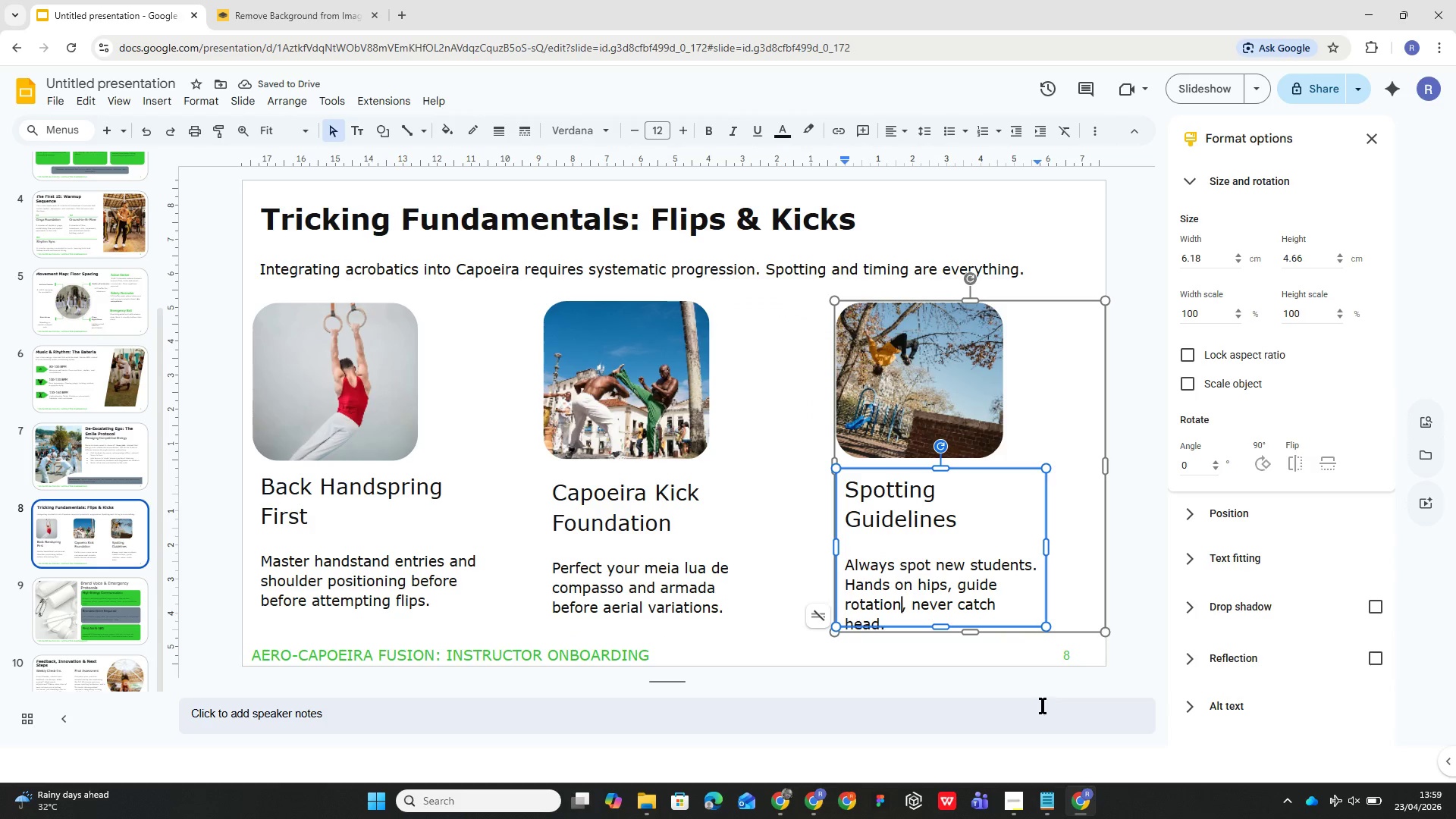 
left_click([1019, 698])
 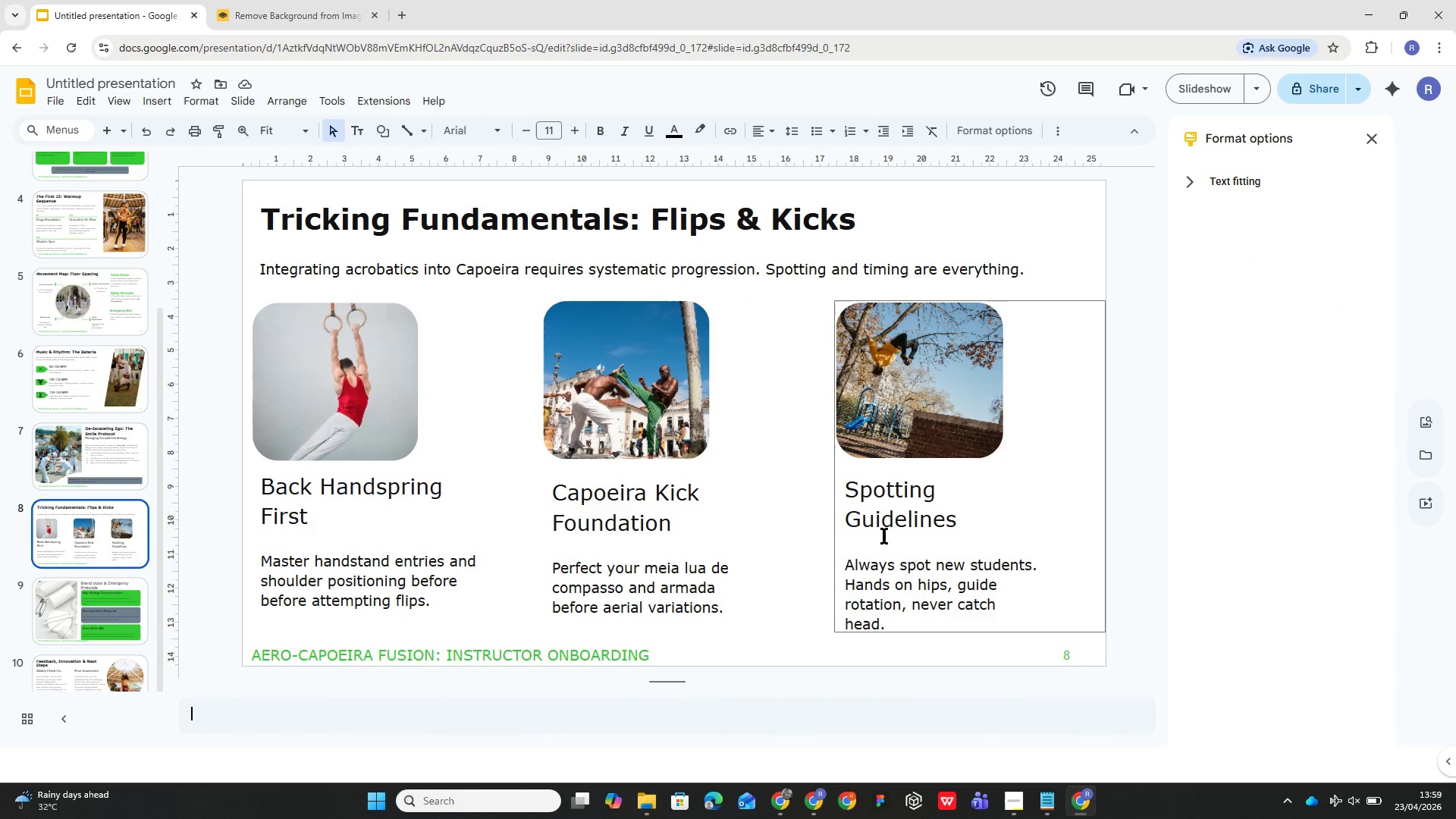 
left_click([896, 497])
 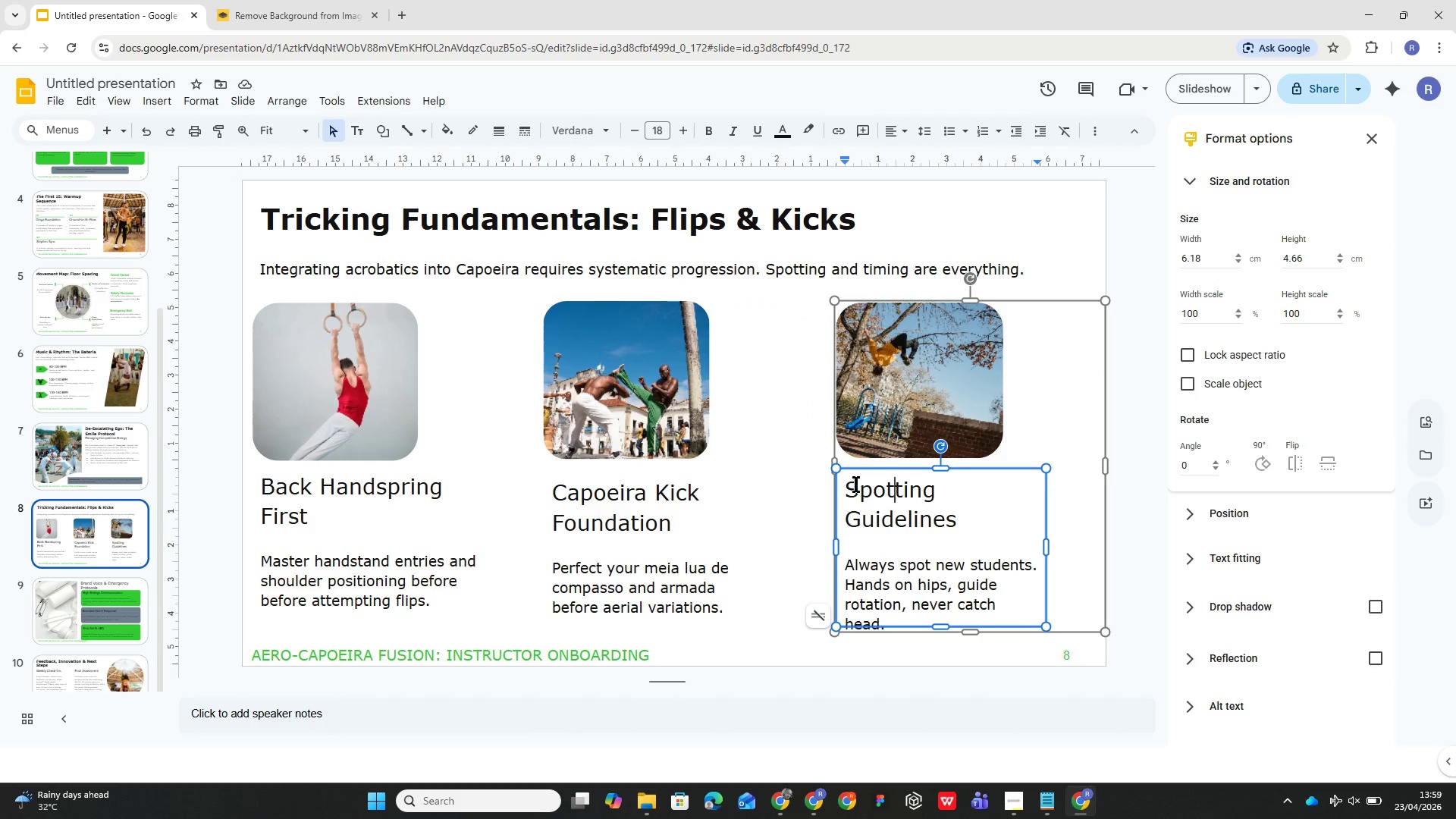 
left_click([650, 500])
 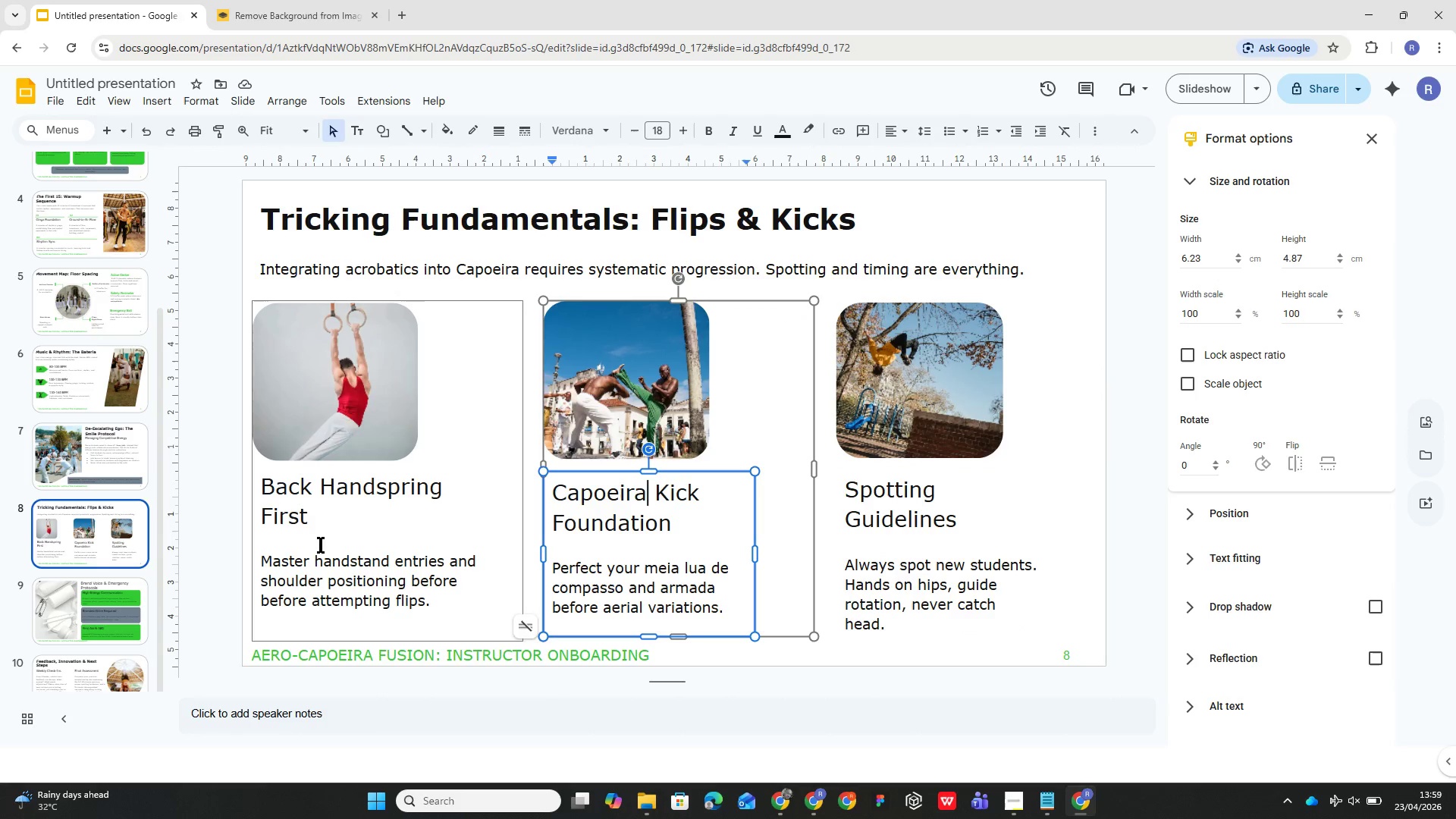 
left_click([300, 544])
 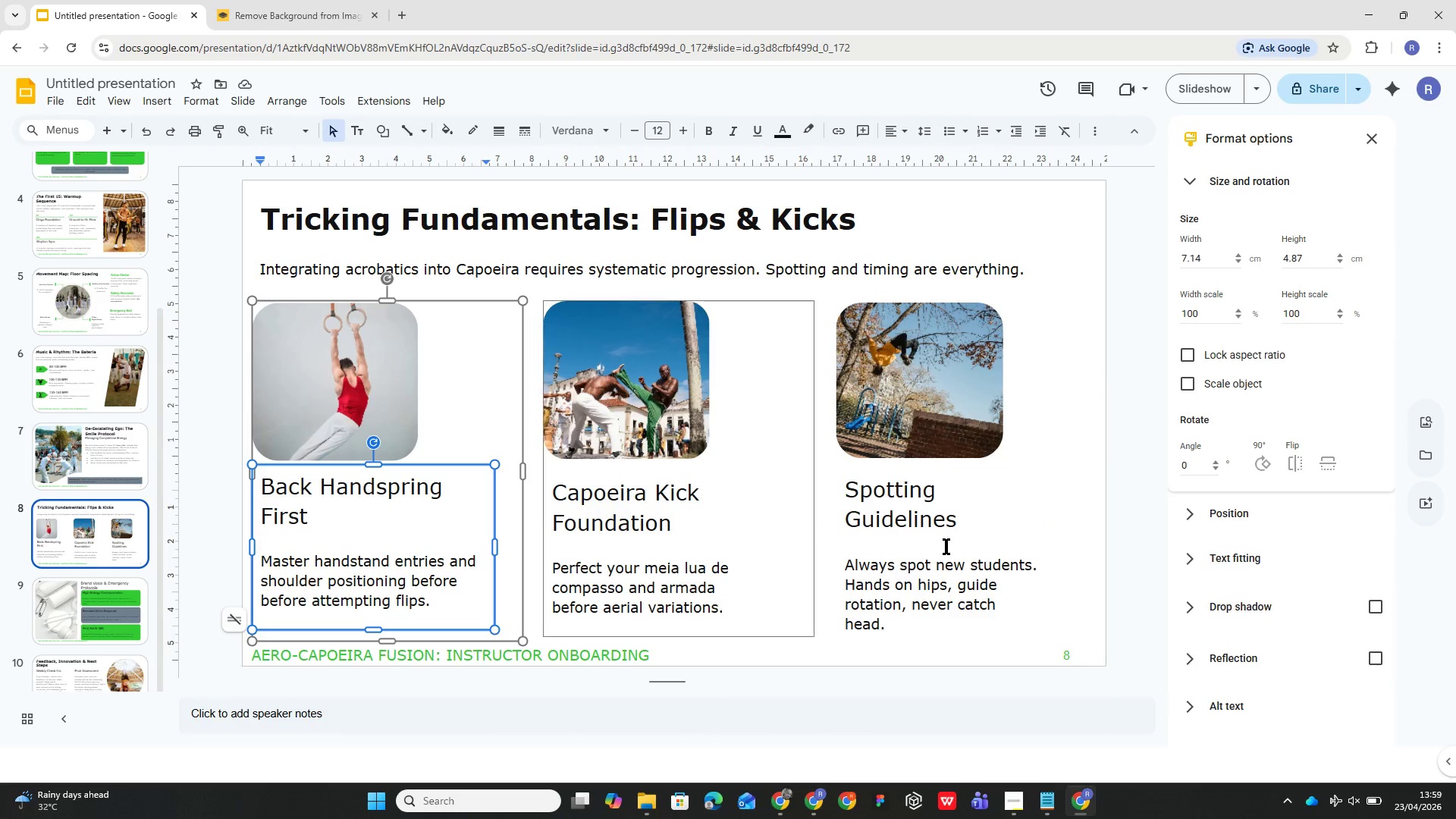 
left_click([957, 548])
 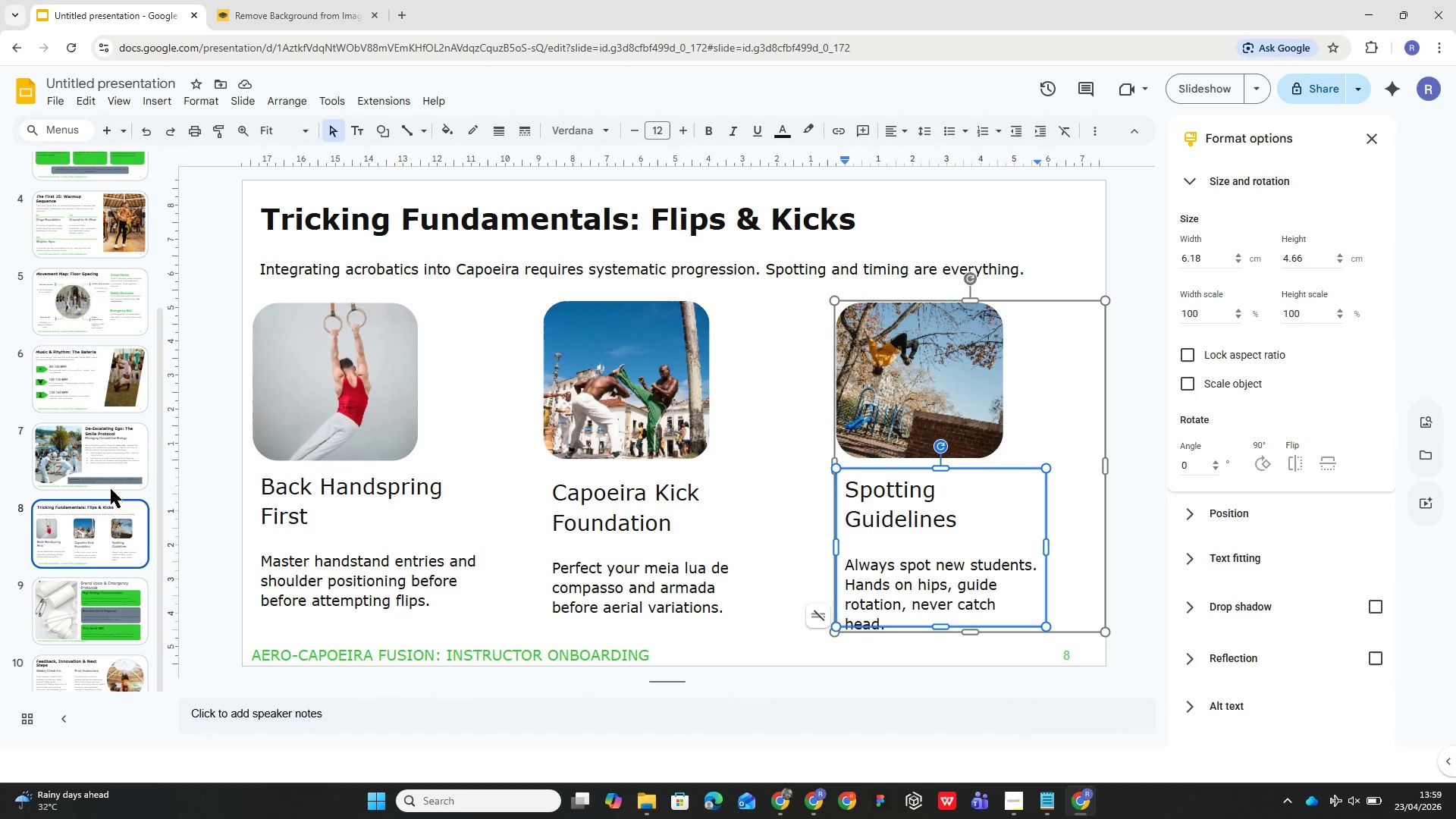 
left_click([114, 456])
 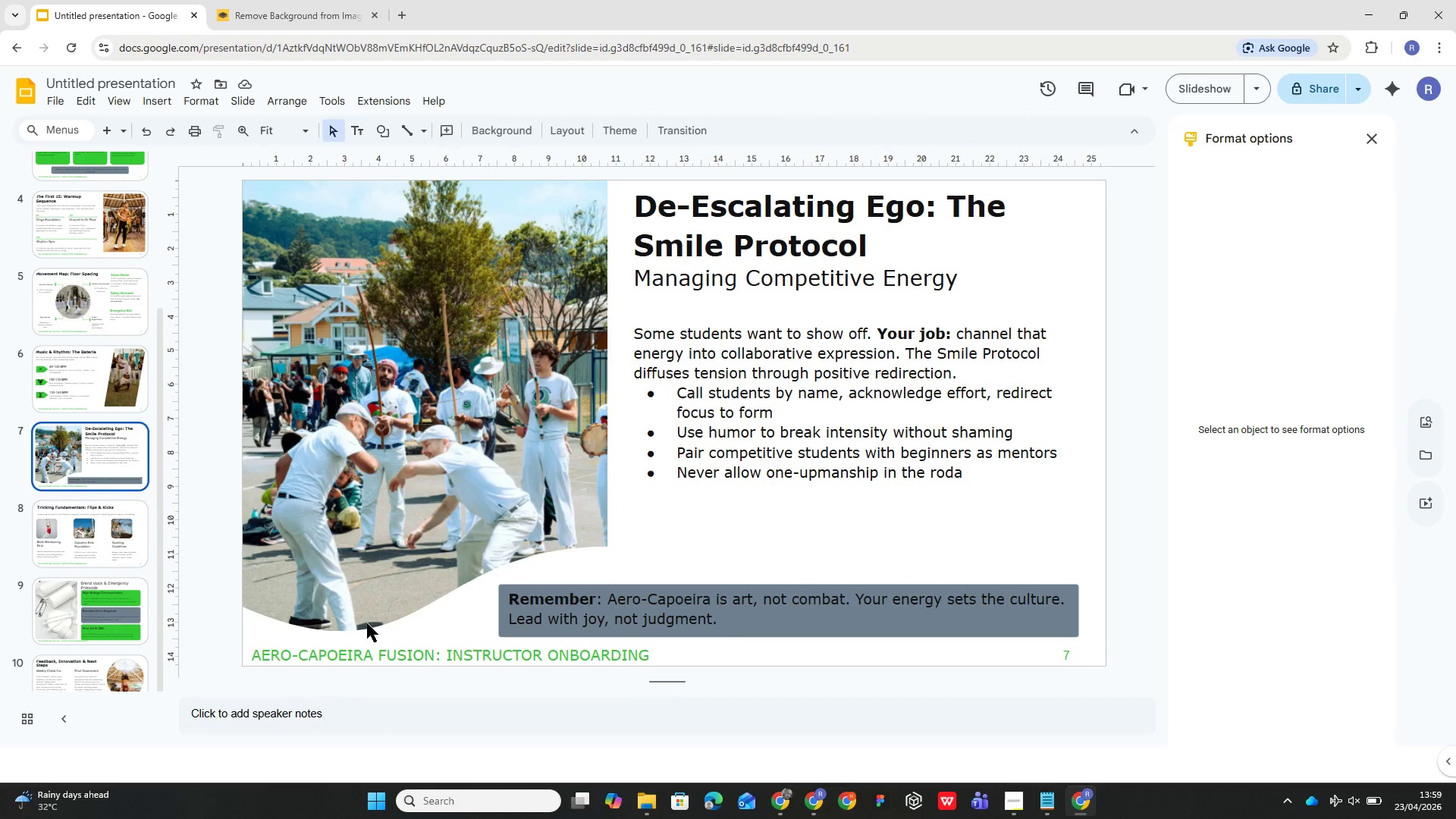 
left_click([119, 609])
 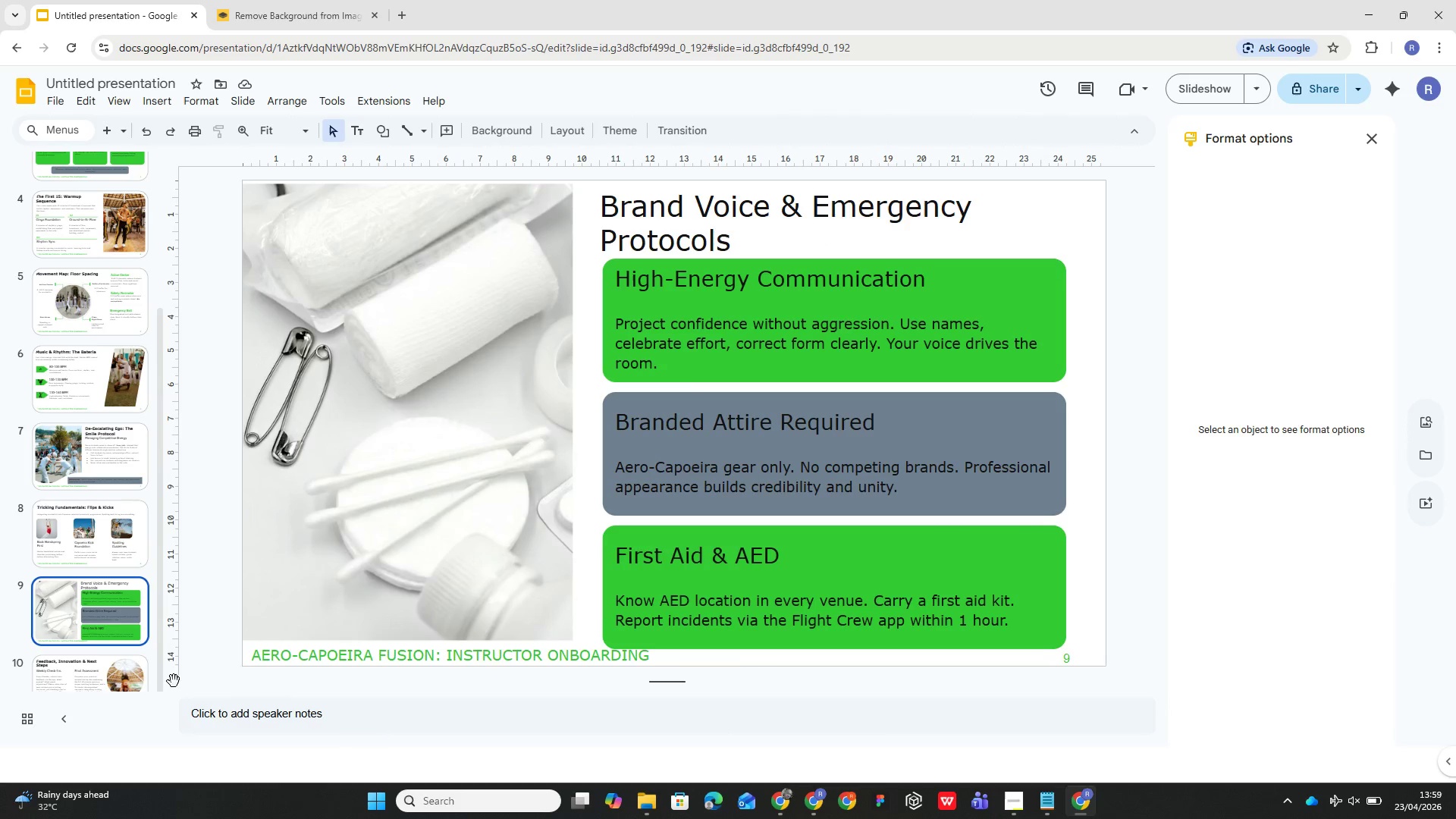 
left_click([108, 674])
 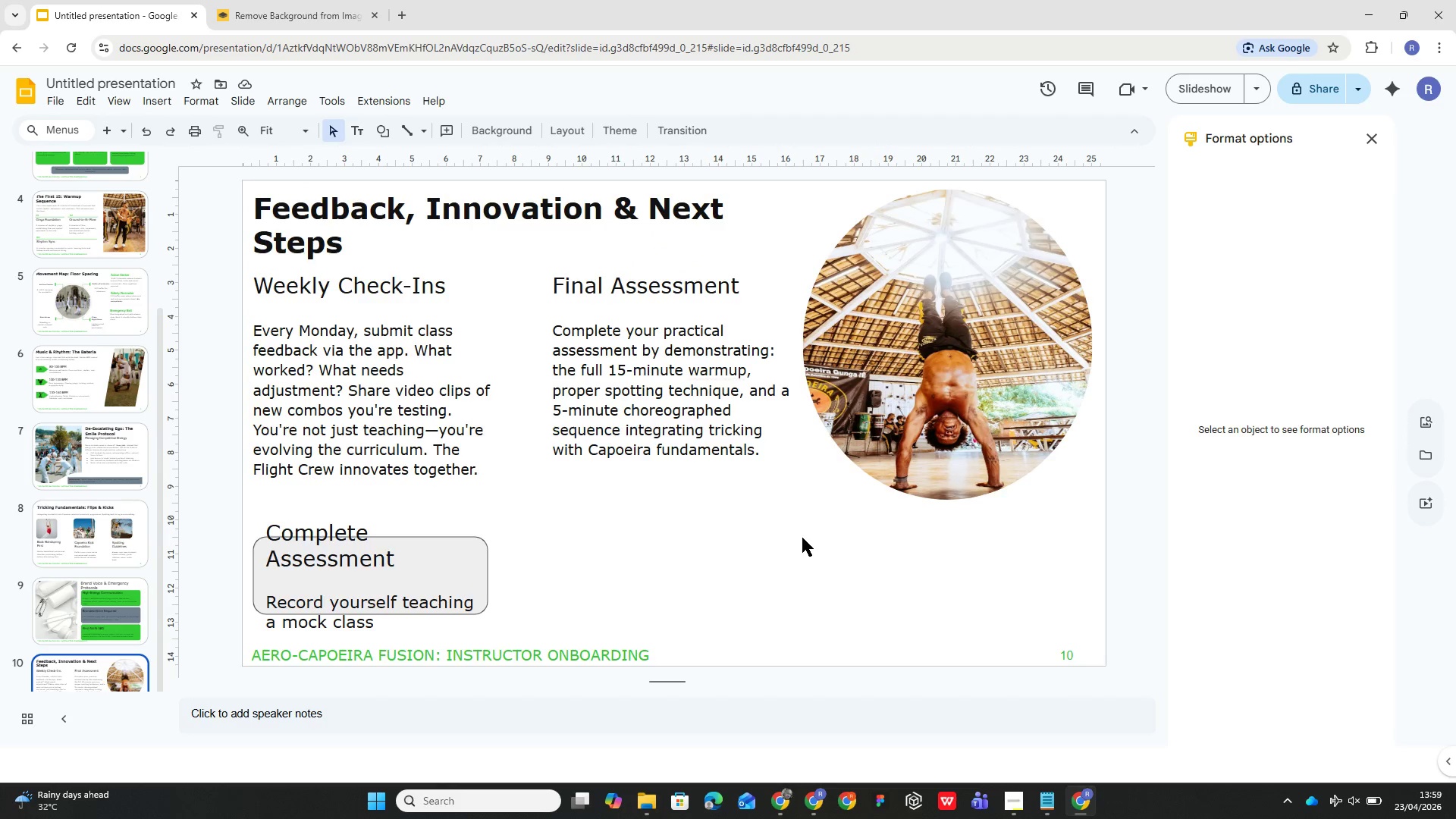 
scroll: coordinate [802, 535], scroll_direction: down, amount: 9.0
 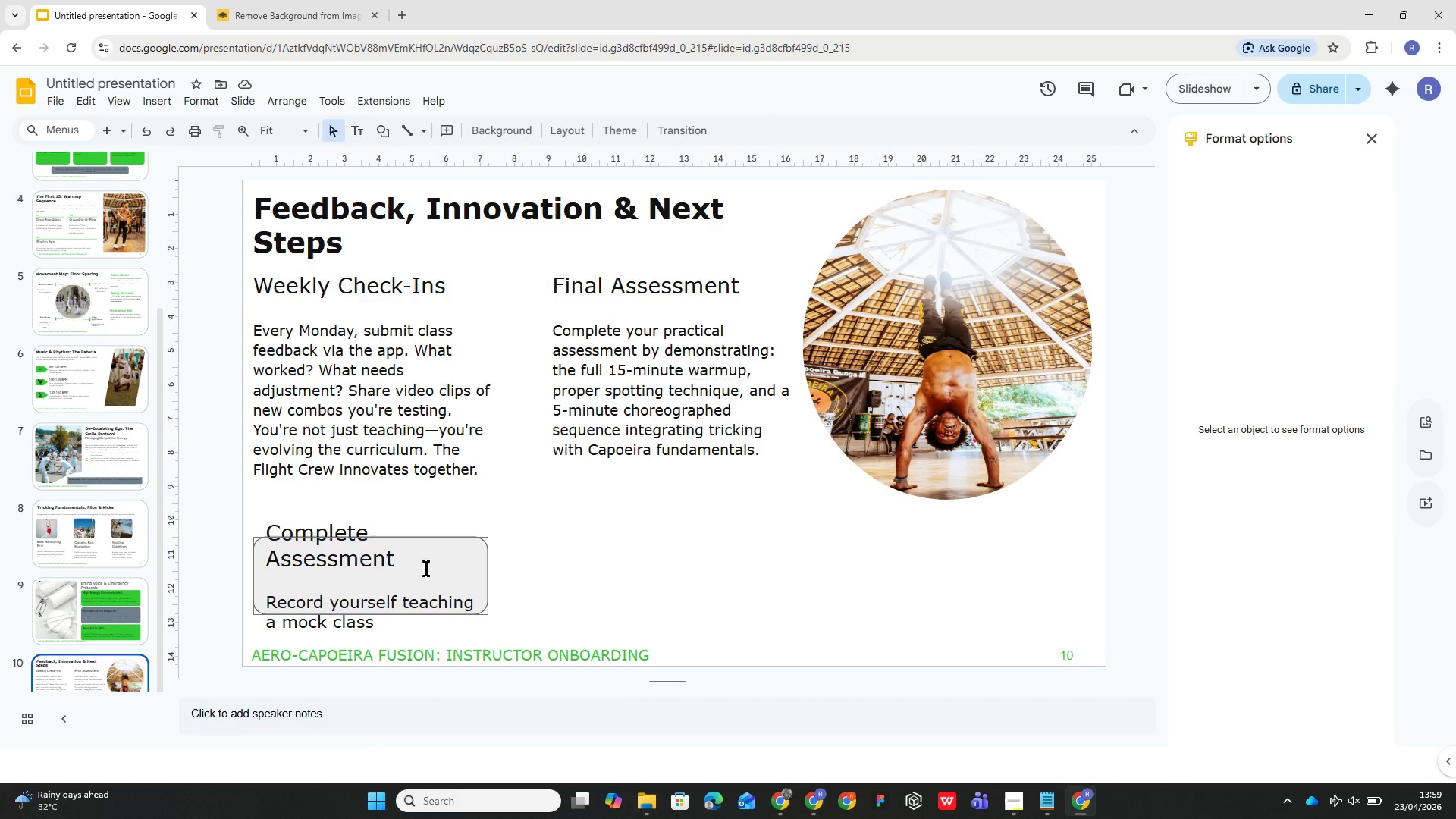 
left_click([412, 574])
 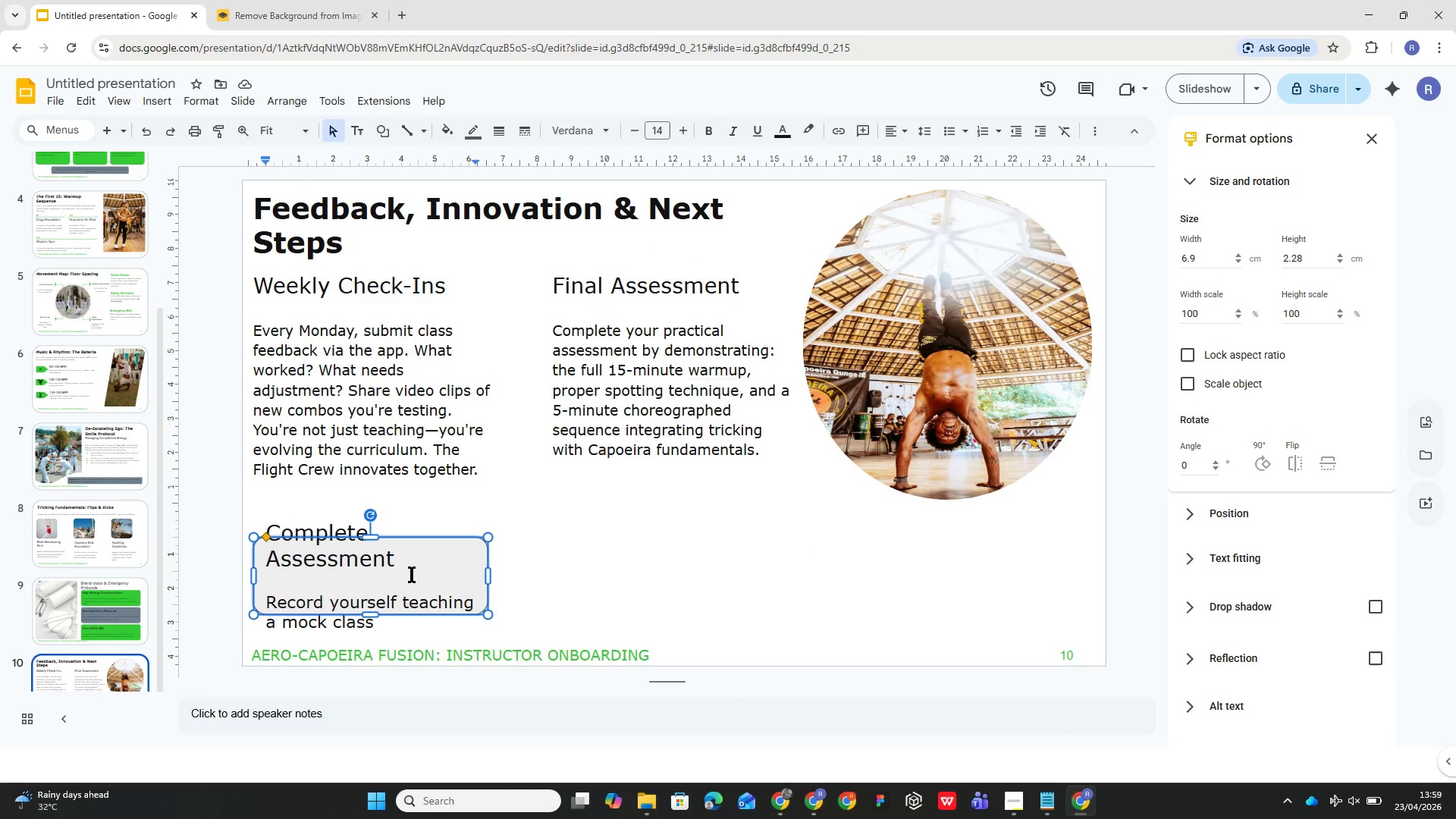 
key(Control+A)
 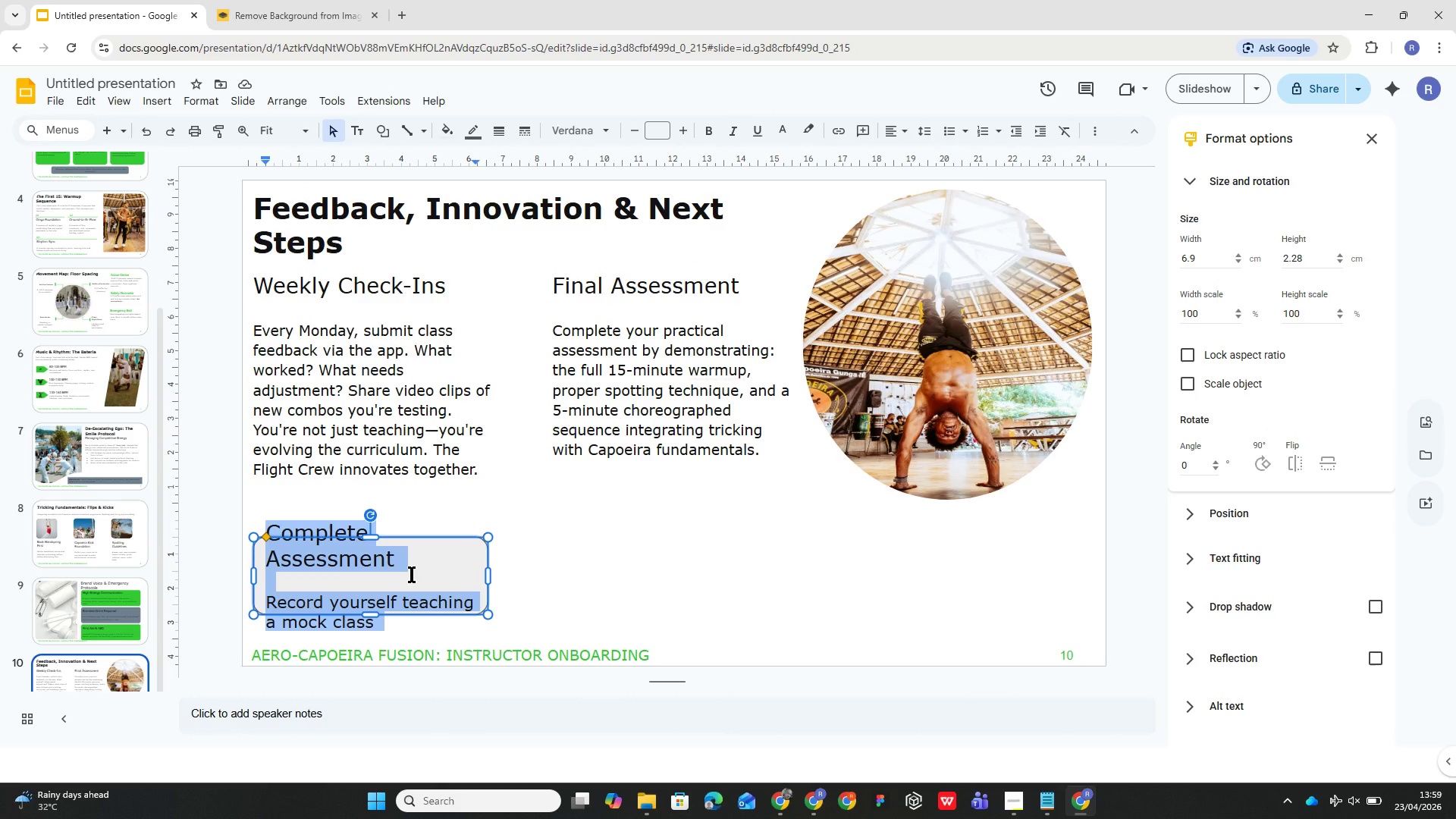 
key(Backspace)
 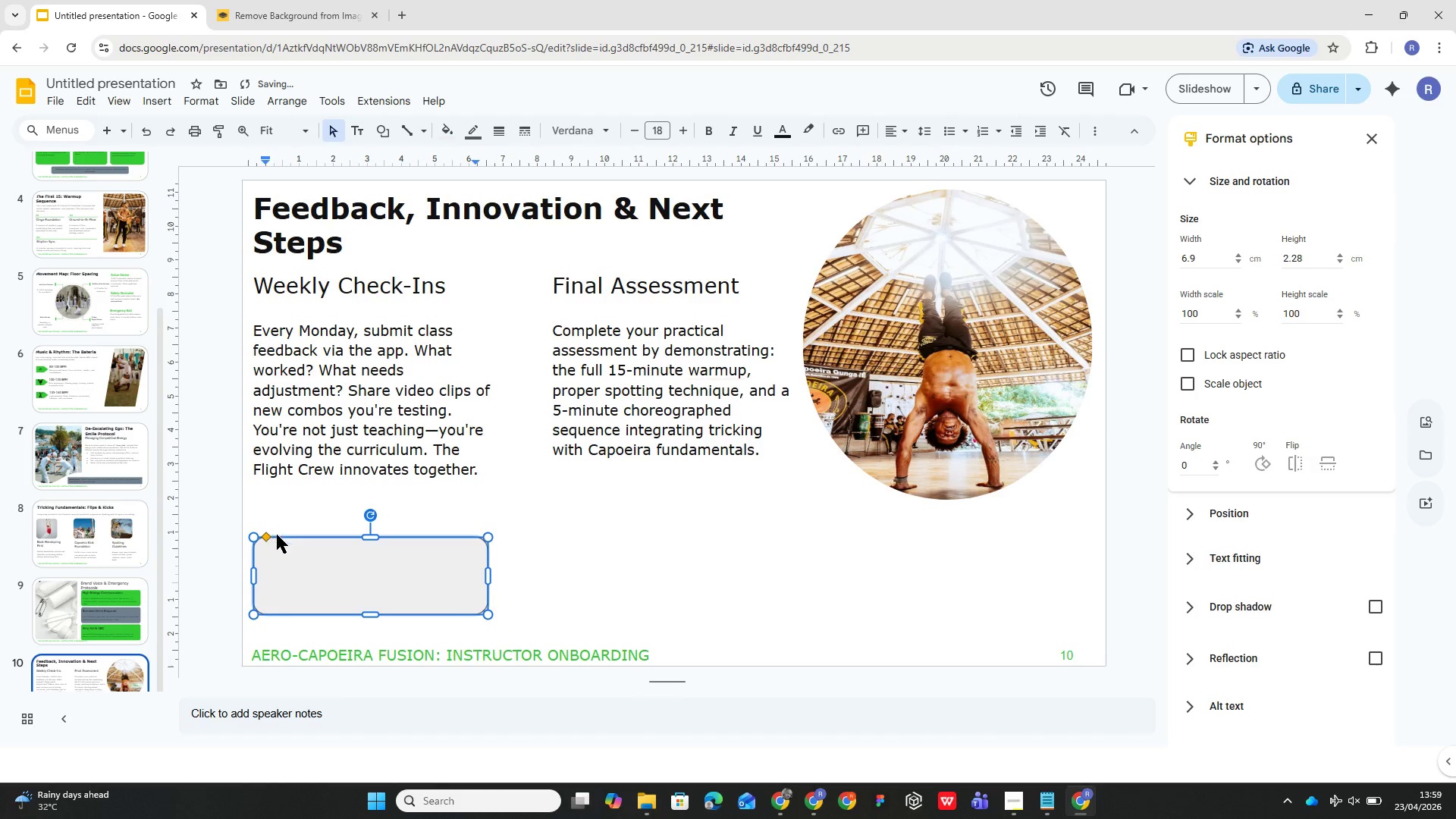 
left_click_drag(start_coordinate=[280, 538], to_coordinate=[271, 493])
 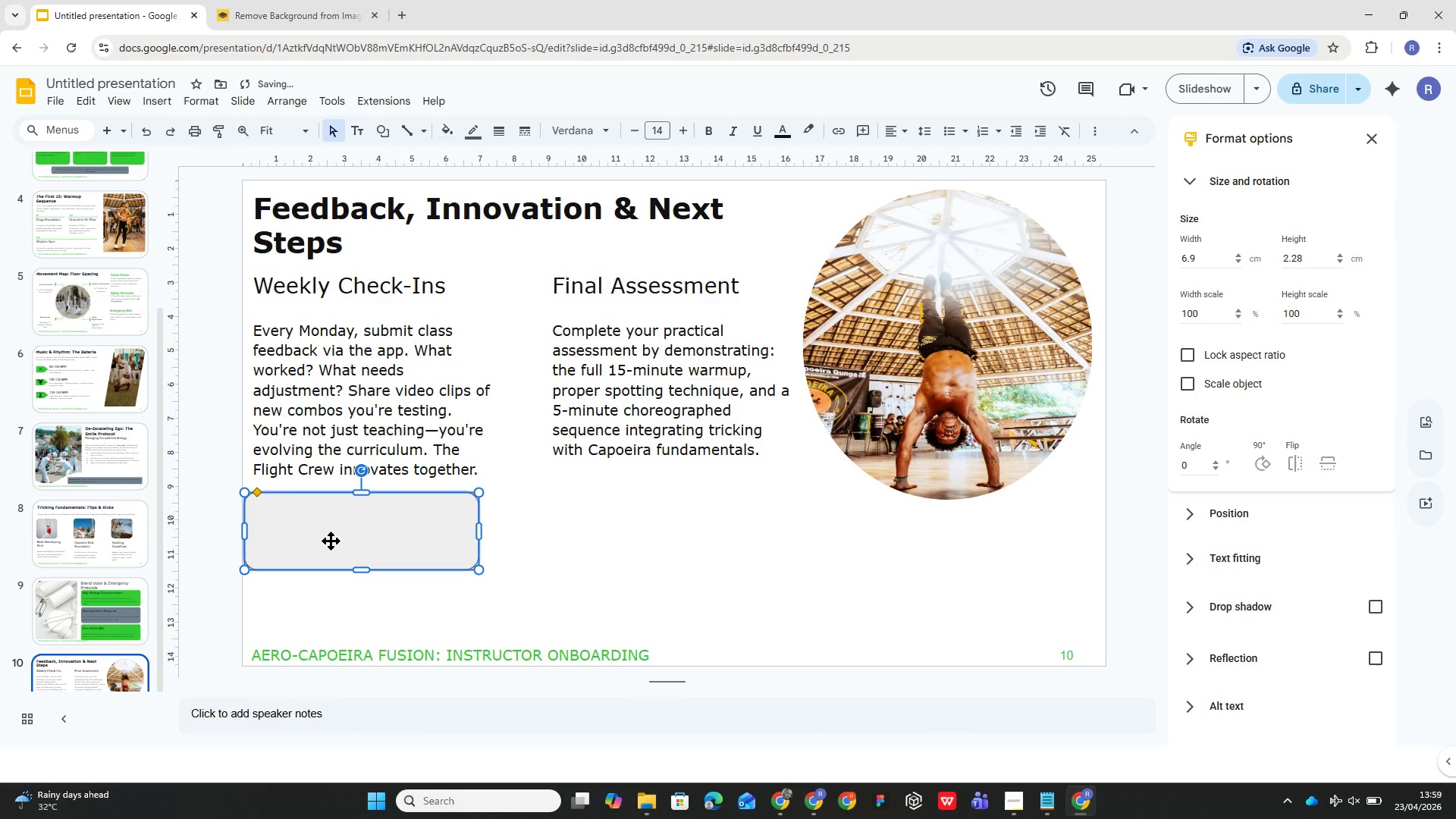 
left_click([331, 541])
 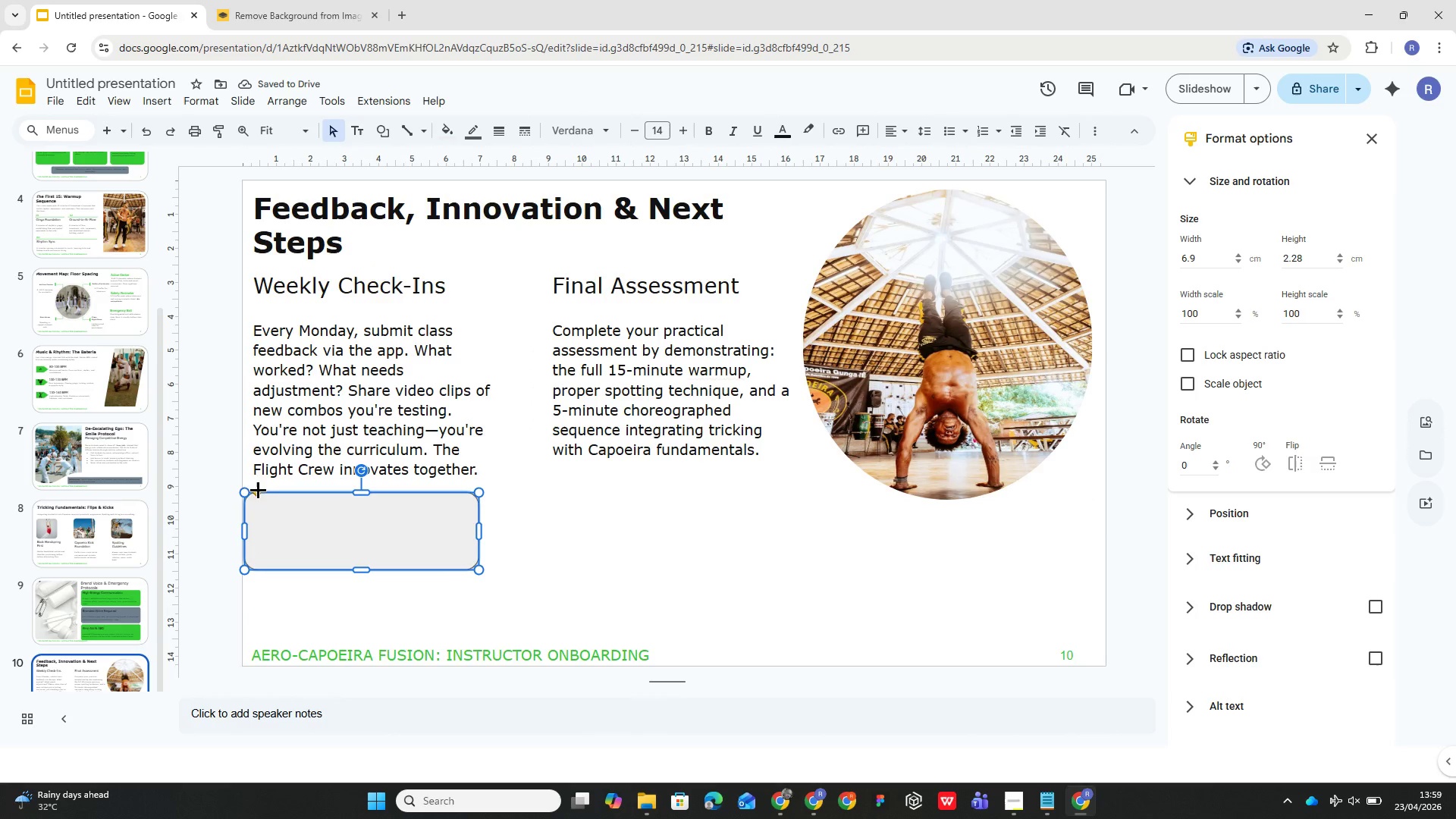 
left_click([319, 535])
 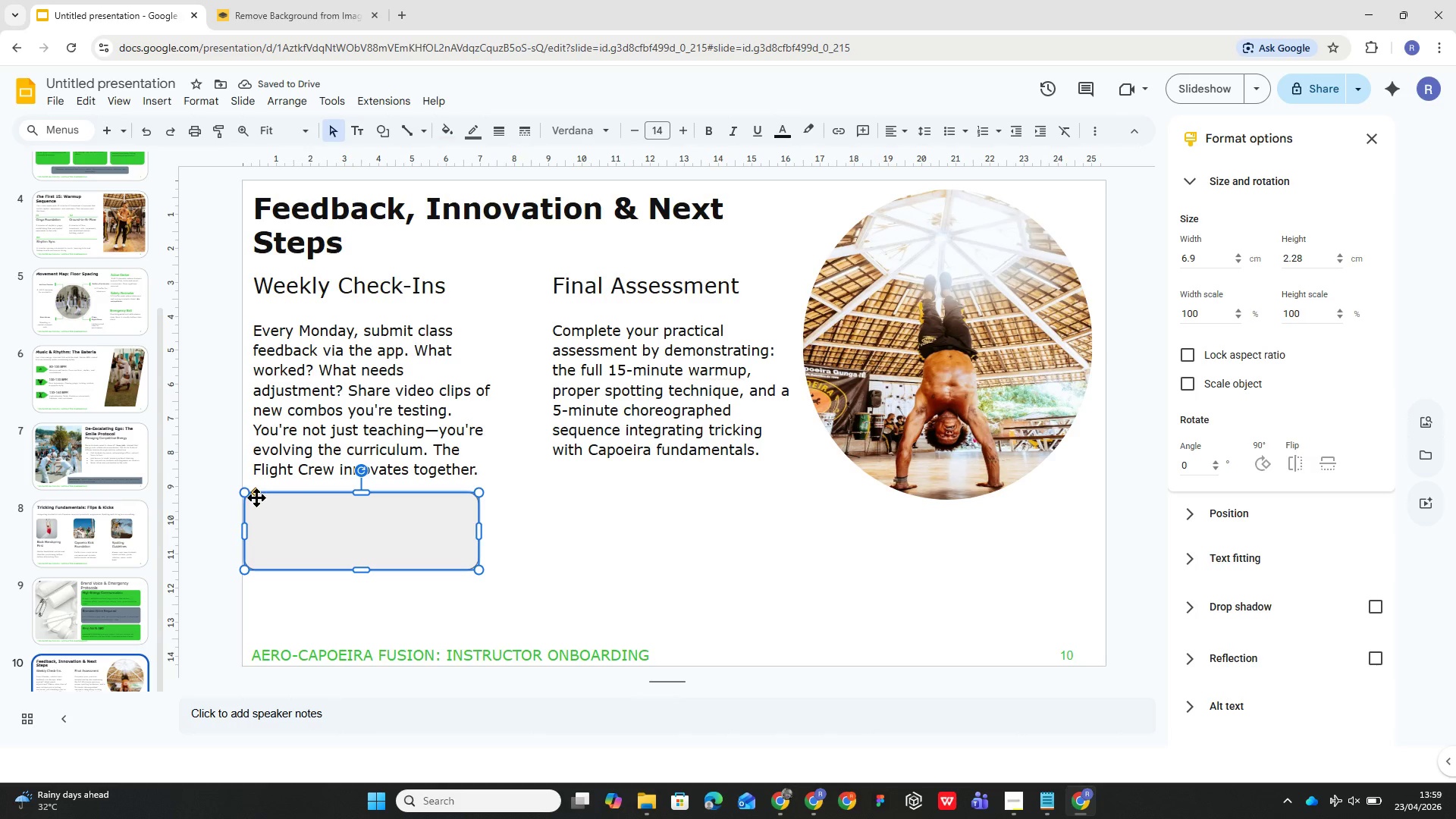 
wait(5.3)
 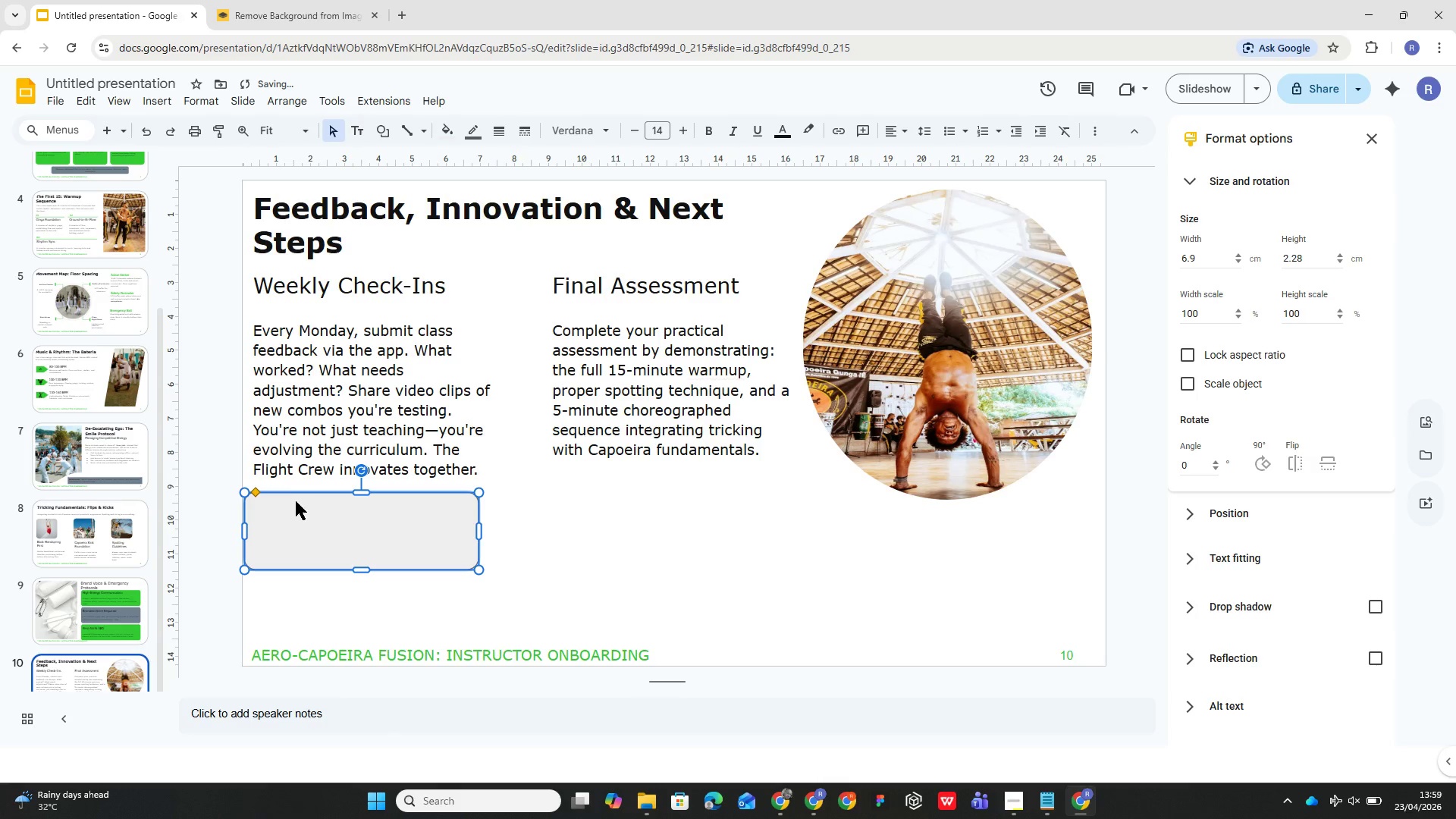 
left_click_drag(start_coordinate=[256, 491], to_coordinate=[256, 488])
 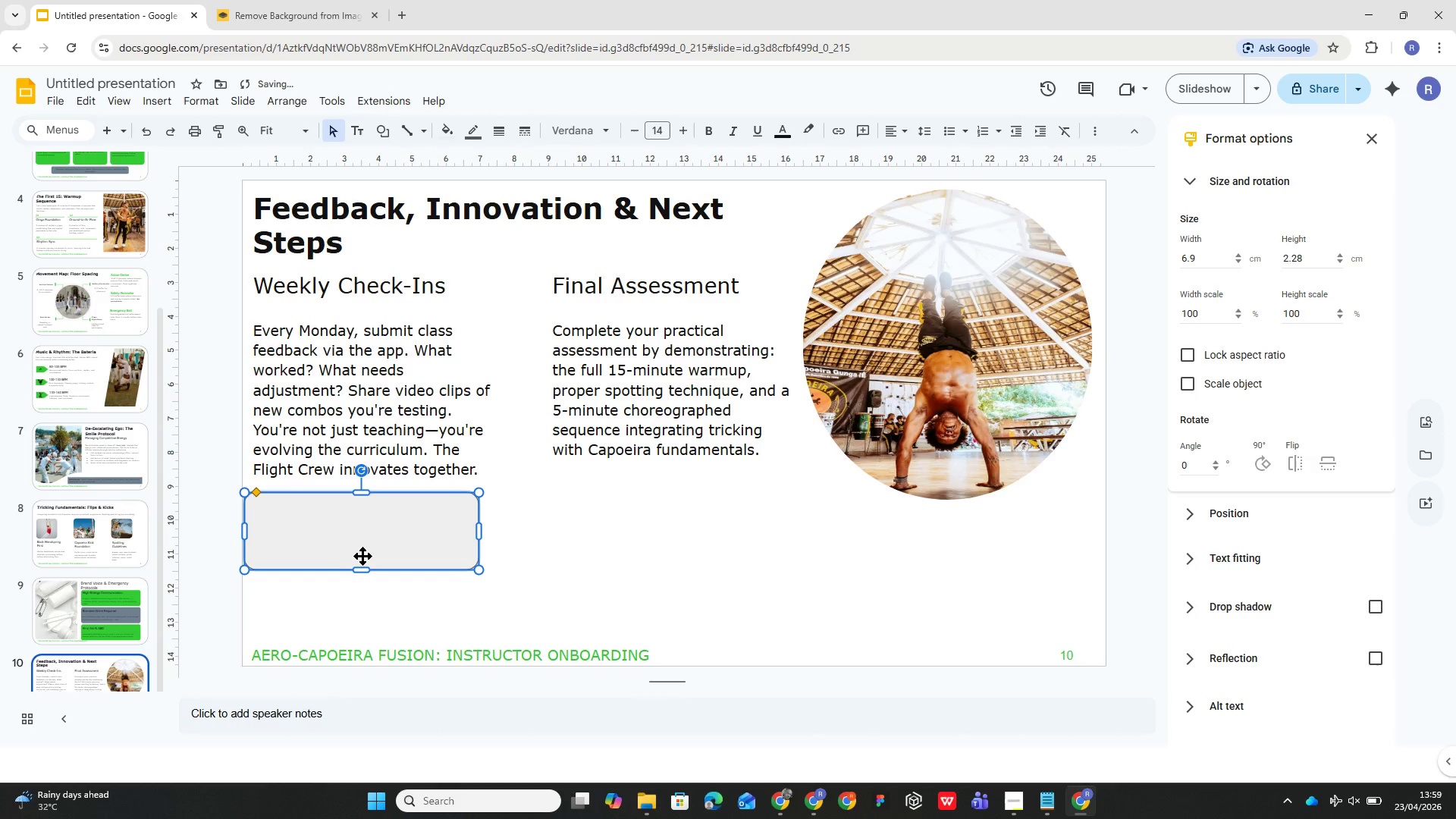 
left_click([363, 556])
 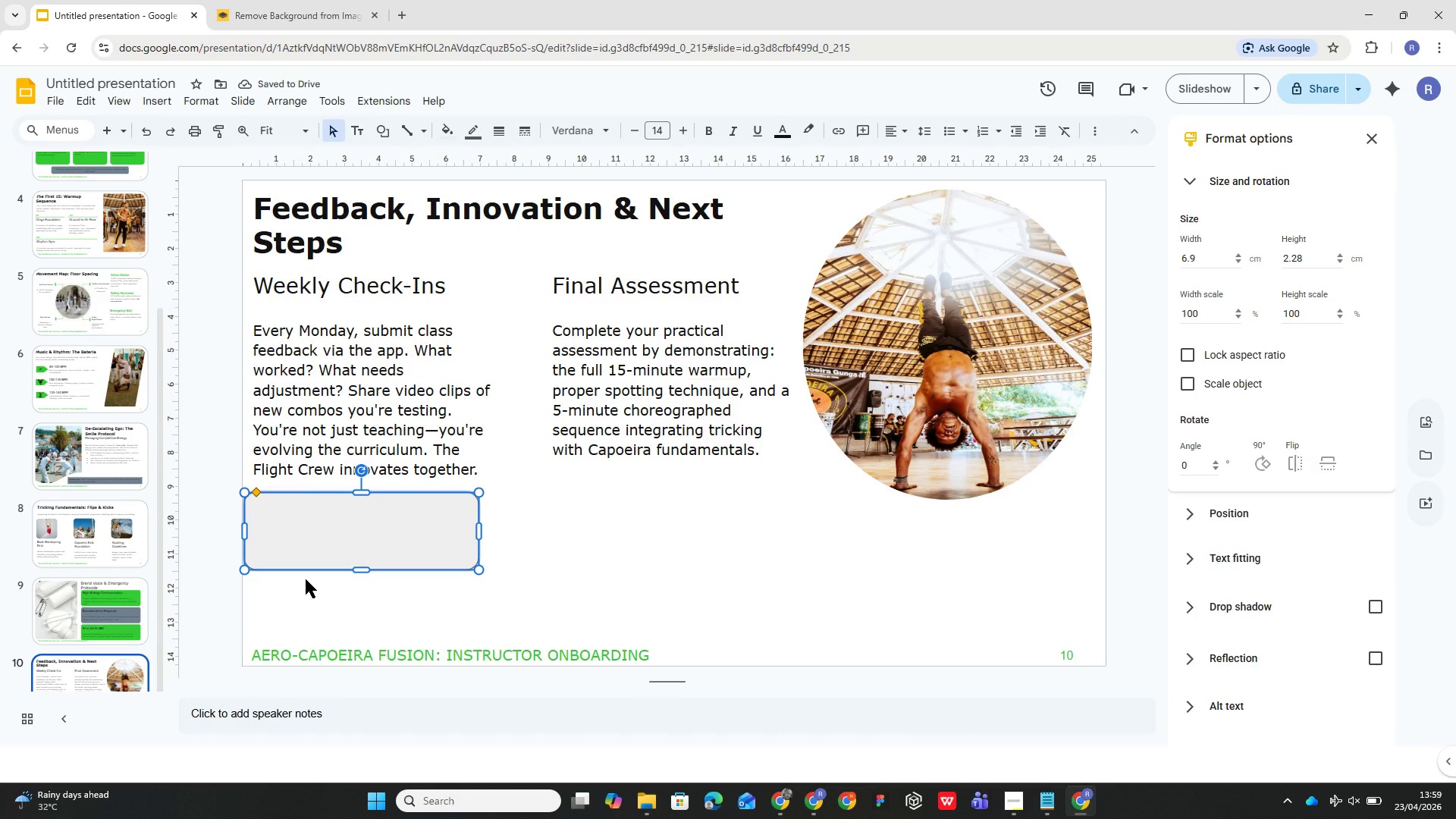 
wait(8.36)
 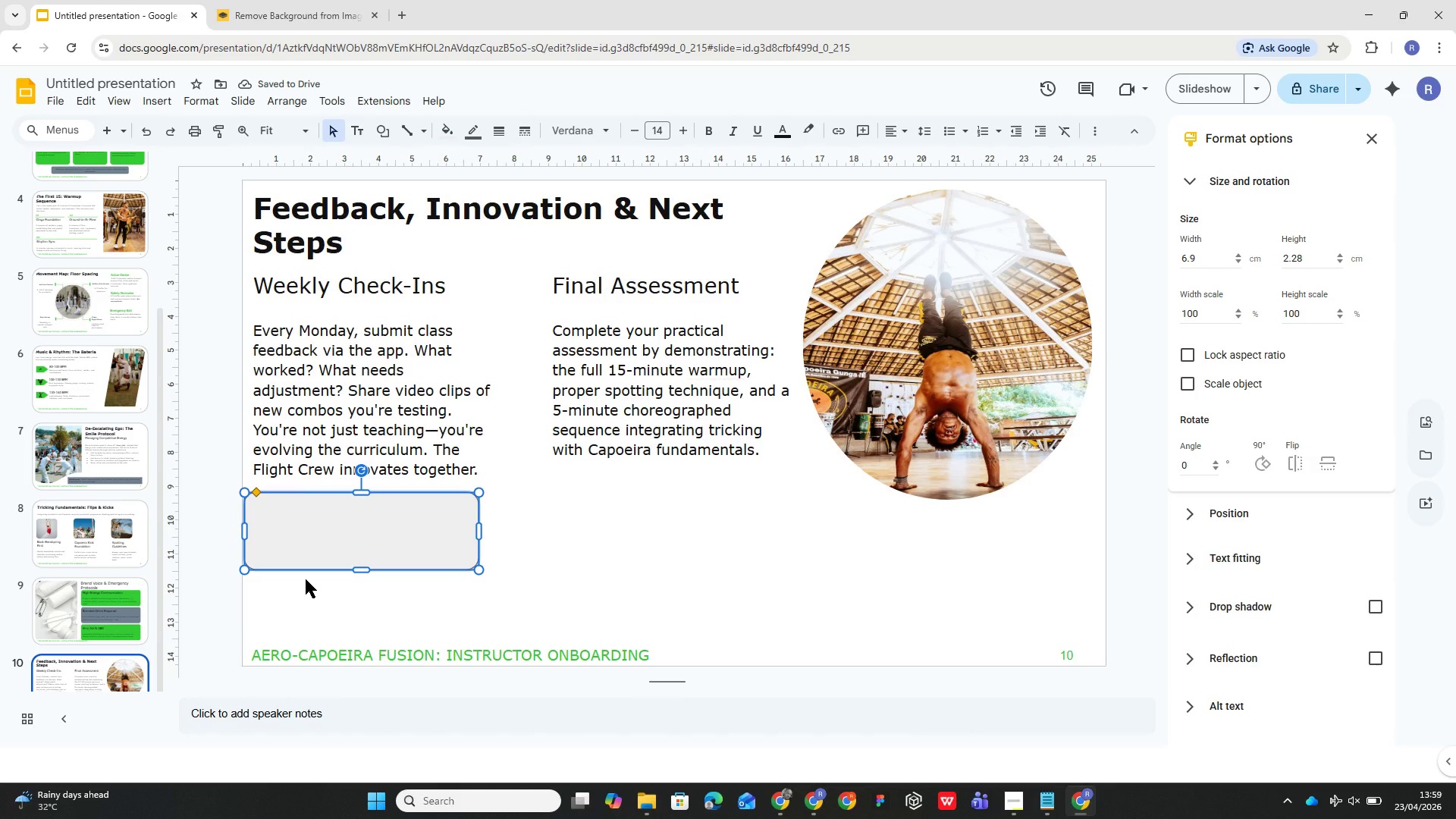 
left_click_drag(start_coordinate=[480, 529], to_coordinate=[493, 532])
 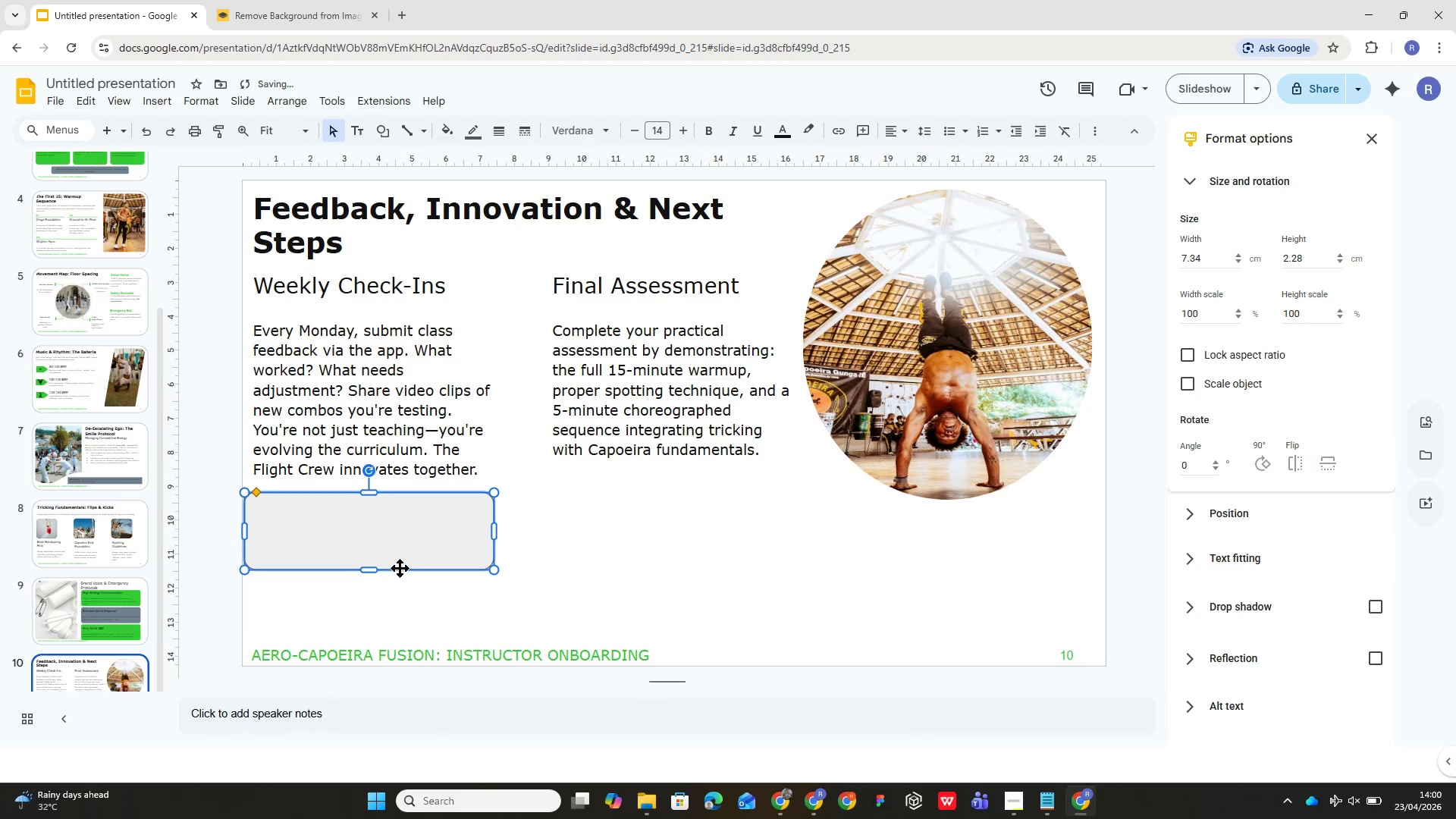 
left_click_drag(start_coordinate=[369, 572], to_coordinate=[371, 585])
 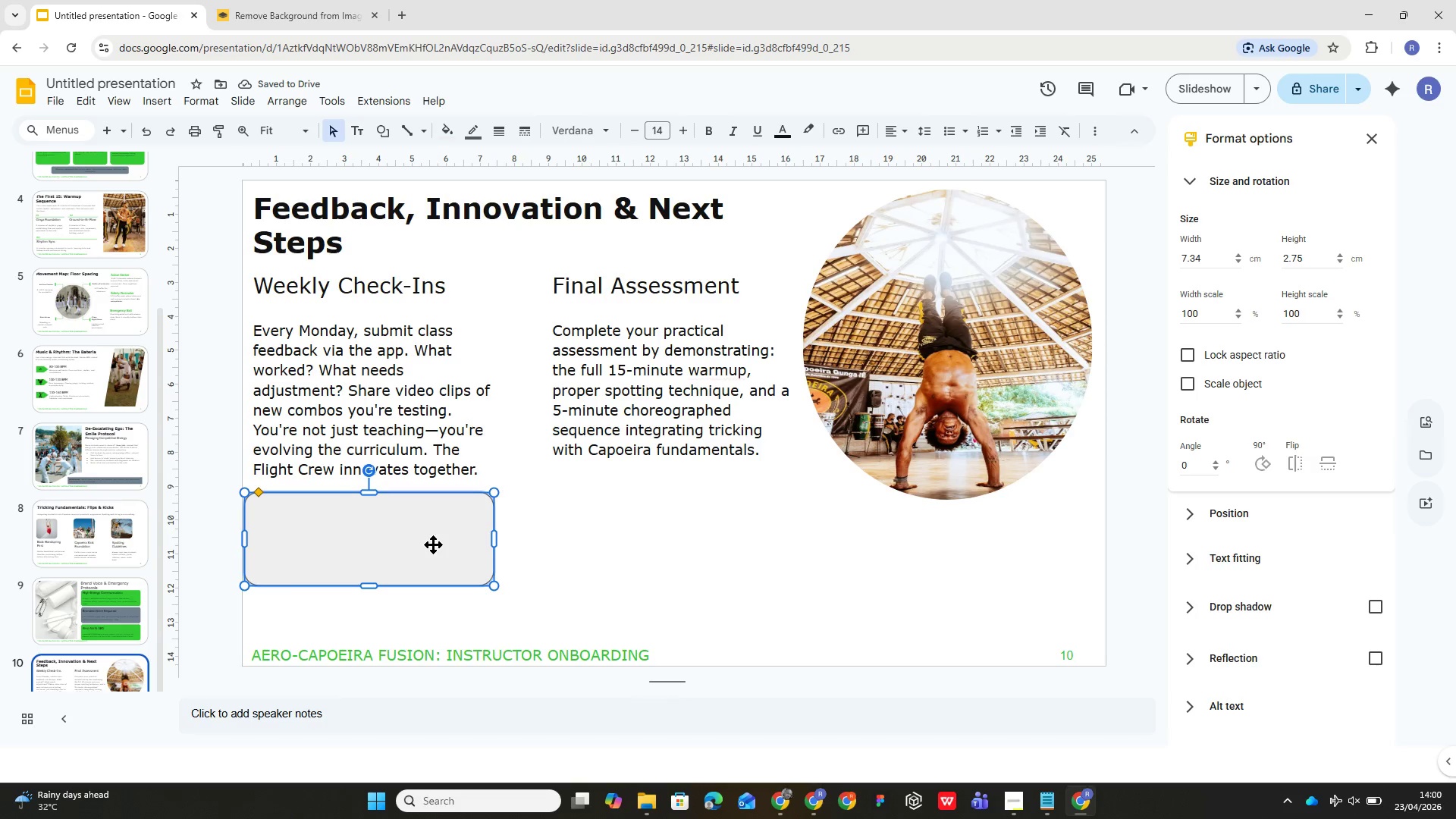 
wait(5.81)
 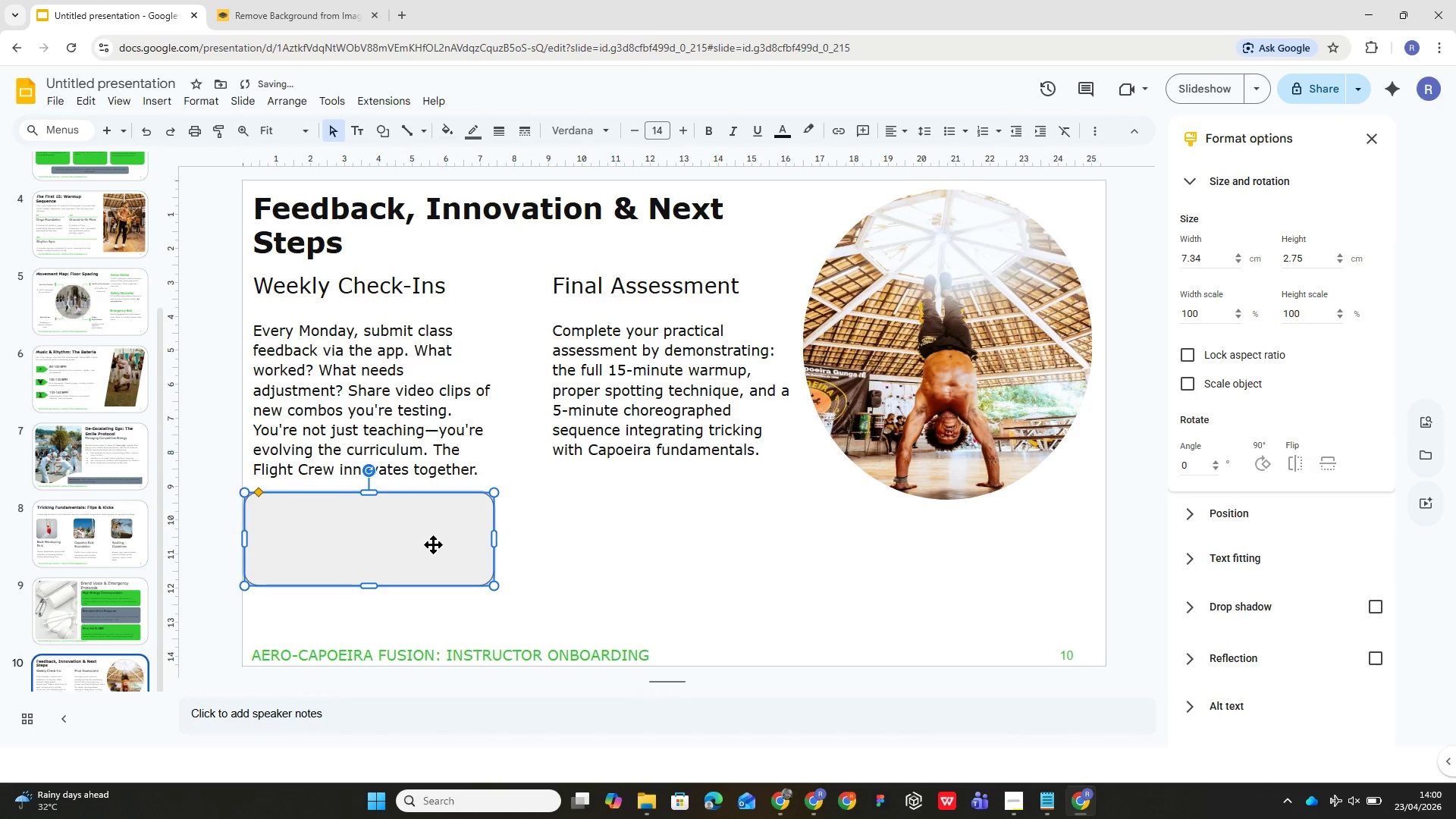 
left_click_drag(start_coordinate=[372, 586], to_coordinate=[367, 574])
 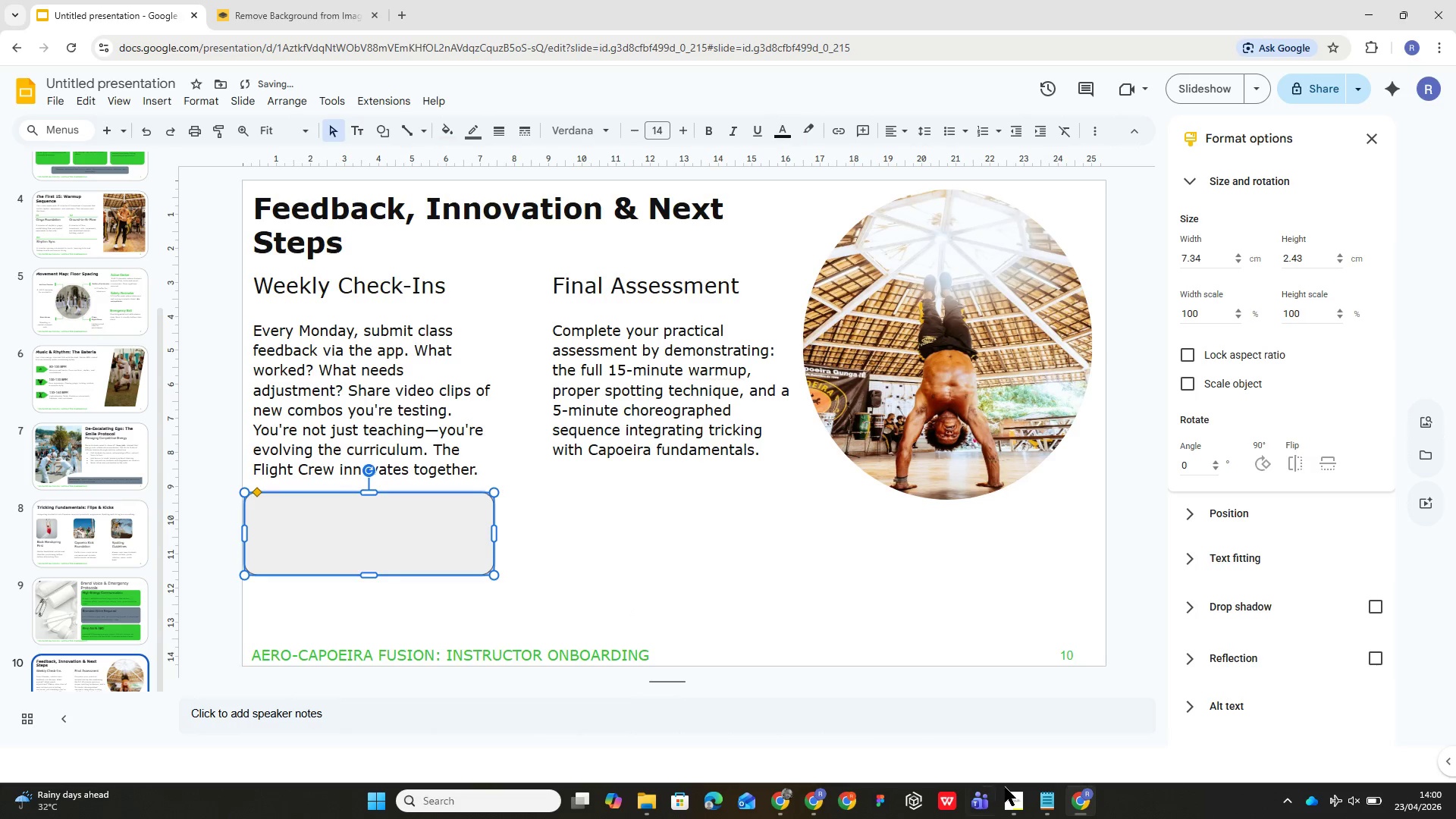 
left_click([1040, 797])
 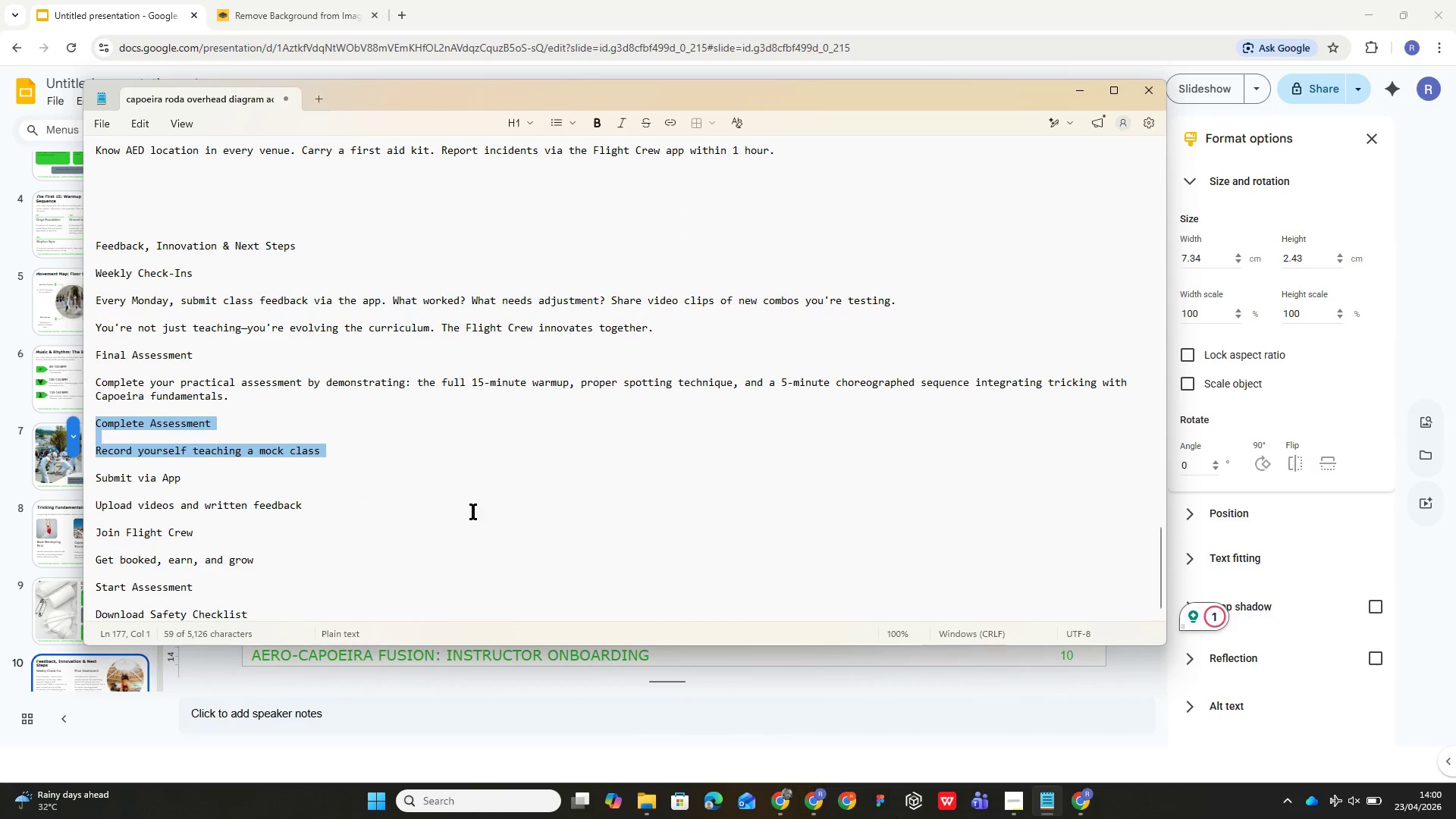 
key(Control+C)
 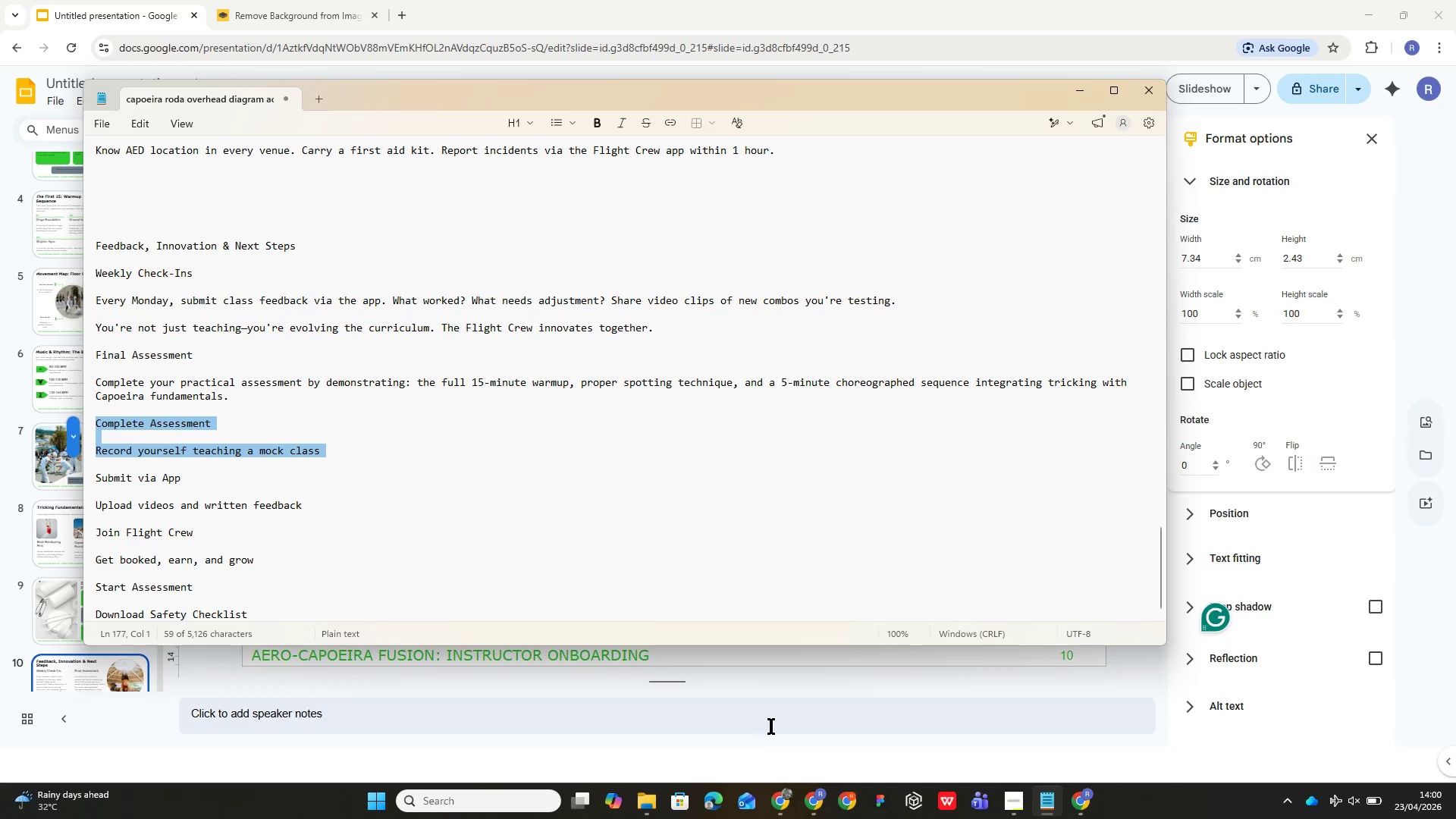 
left_click([771, 720])
 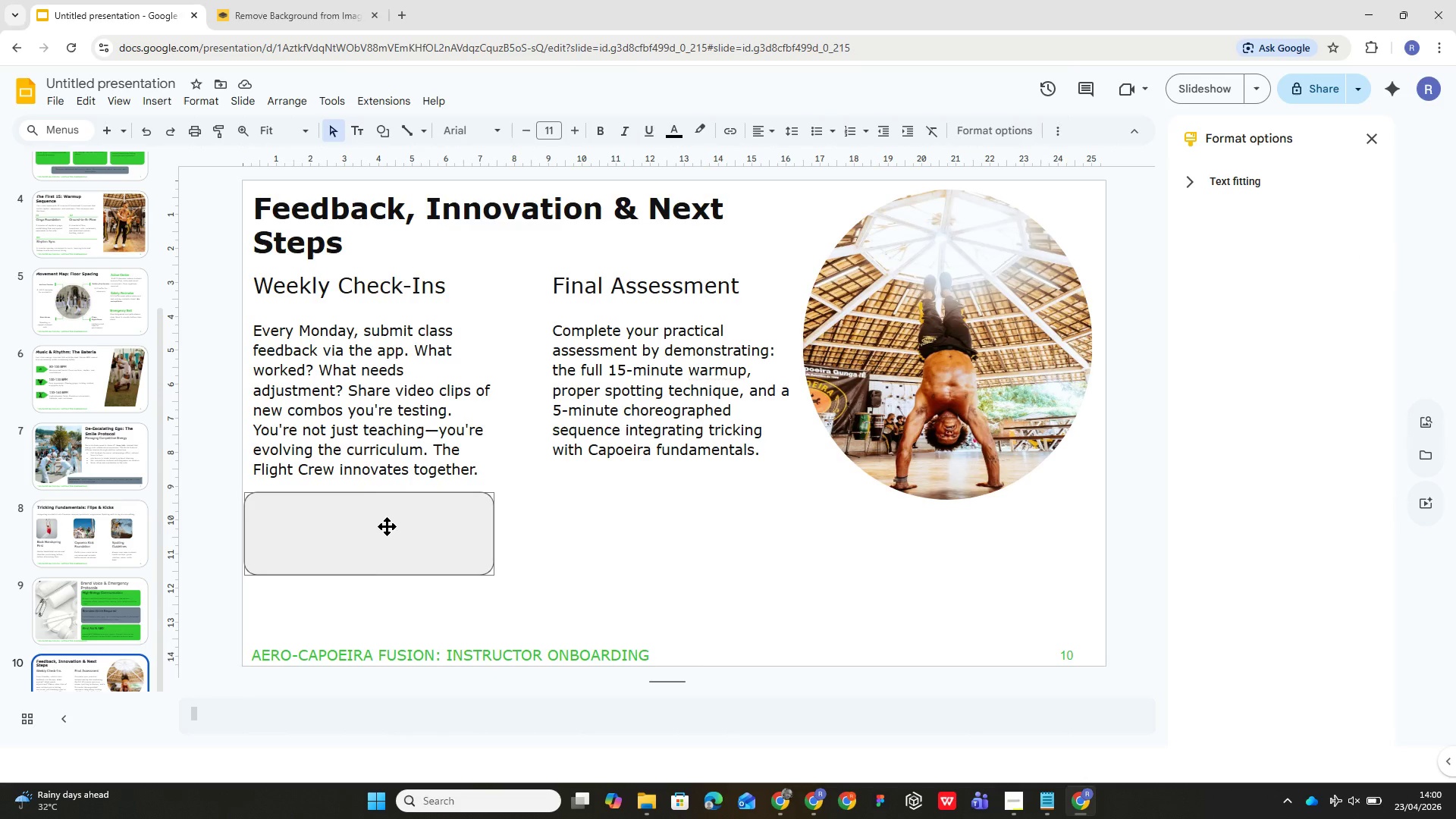 
double_click([387, 526])
 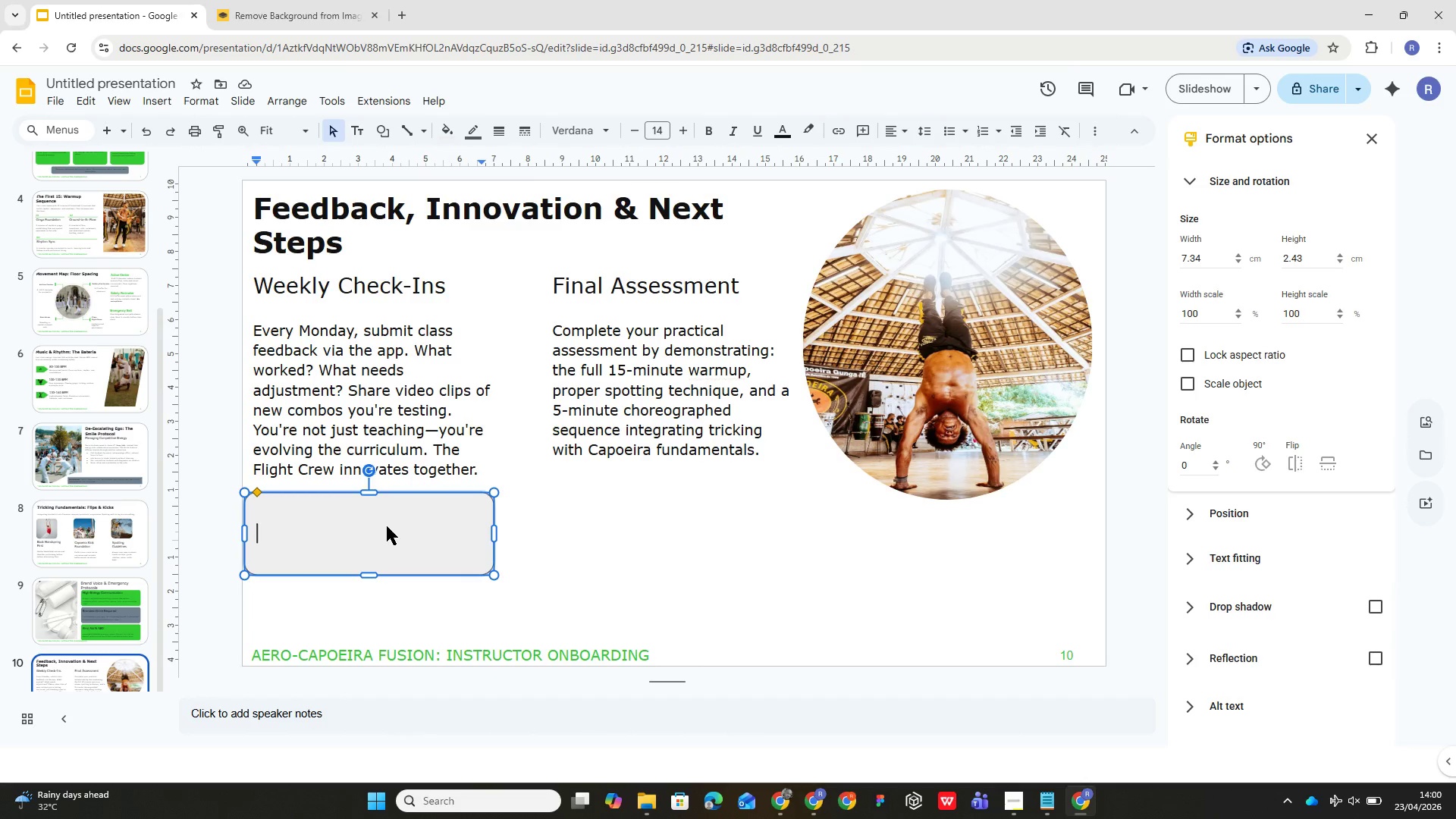 
key(Control+V)
 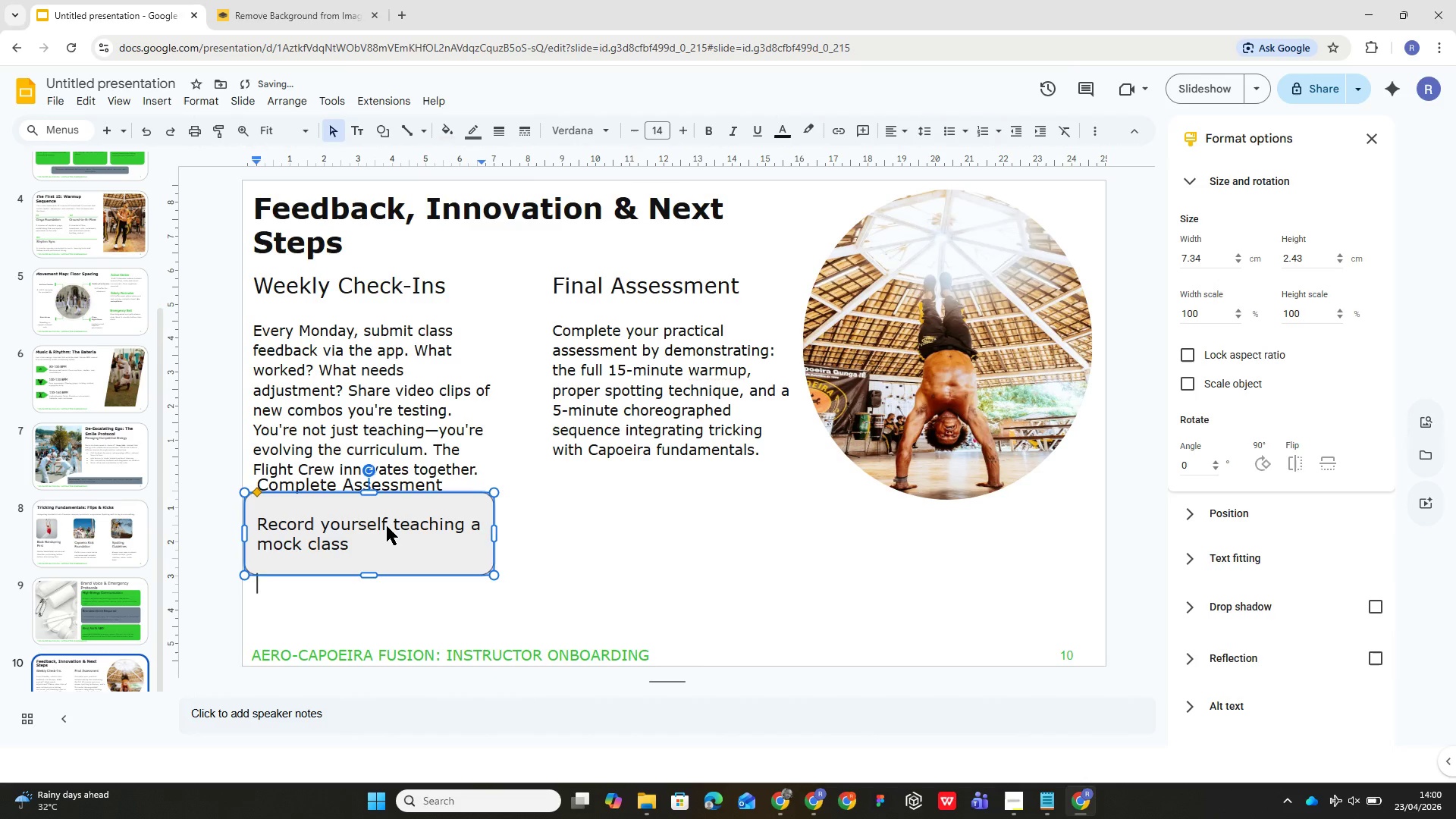 
key(Control+A)
 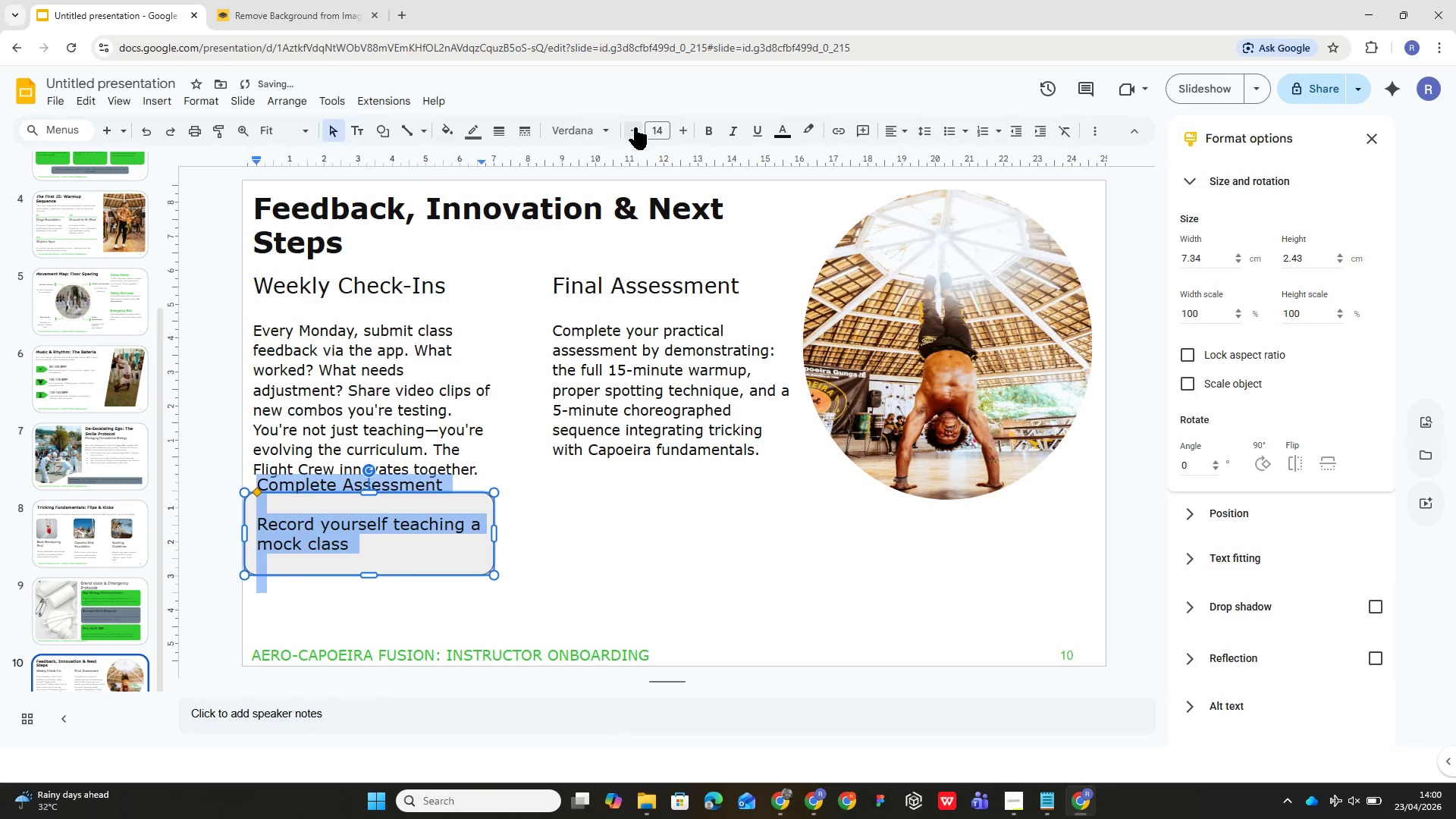 
double_click([637, 127])
 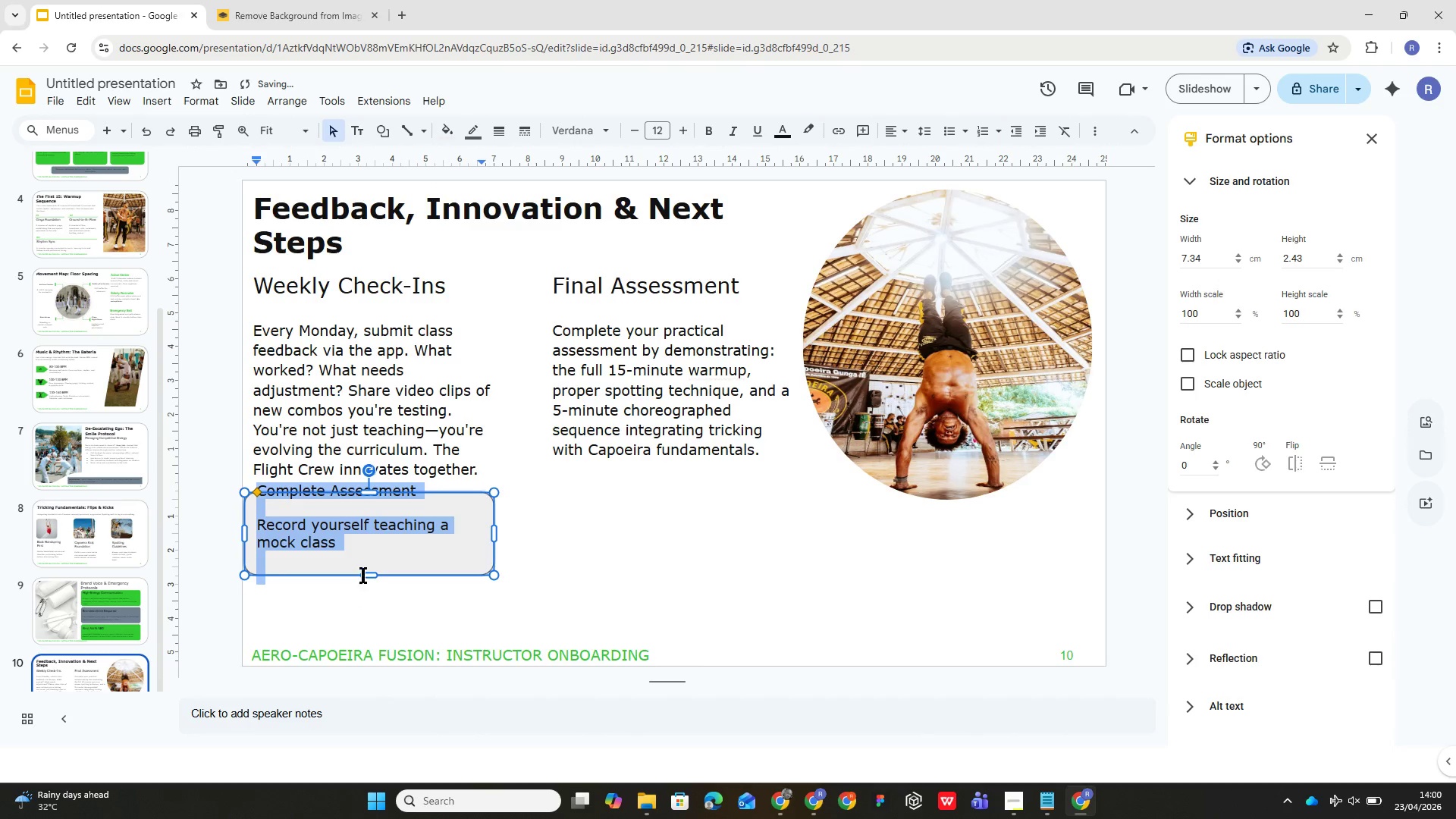 
left_click([367, 566])
 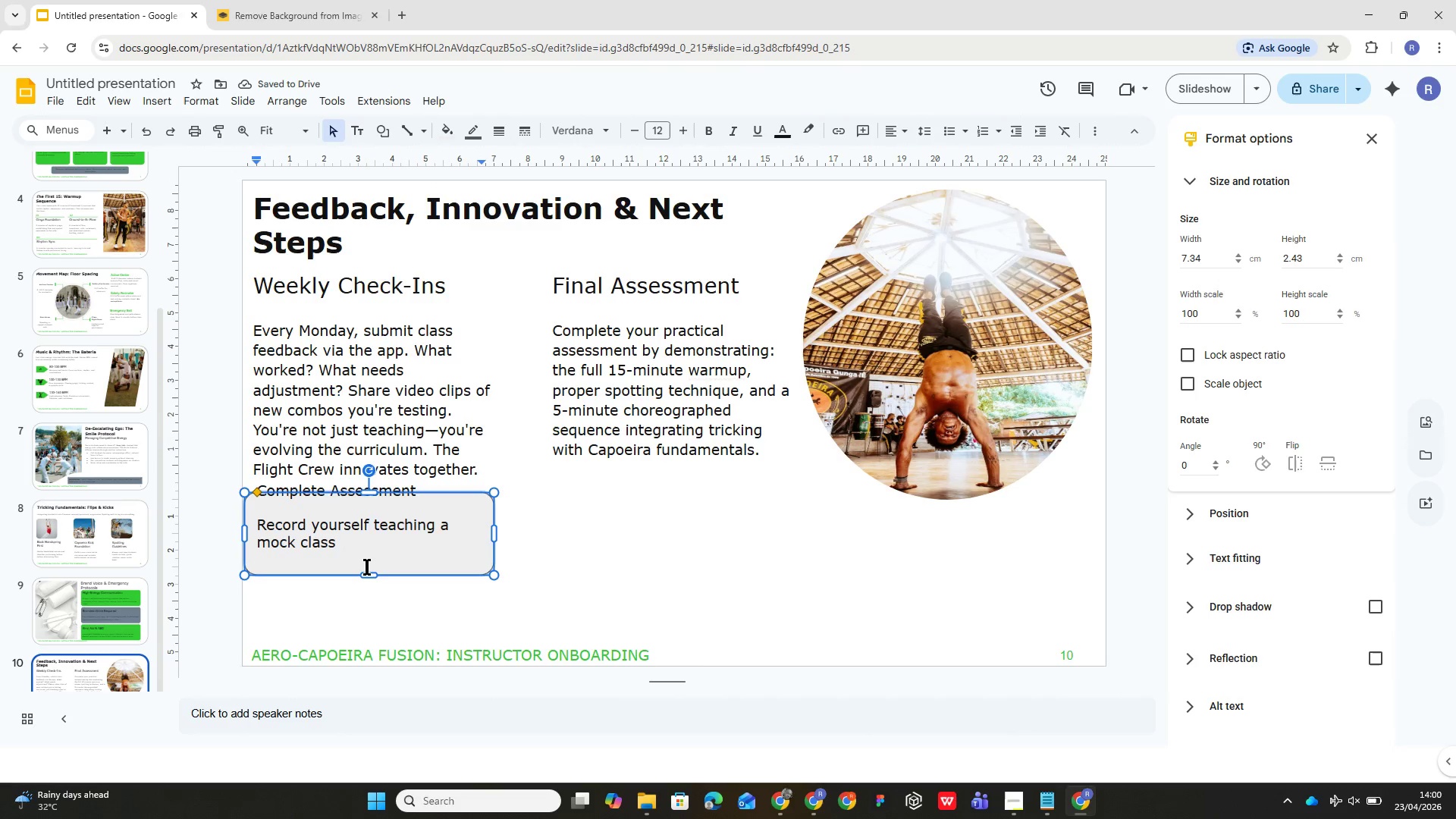 
key(Backspace)
 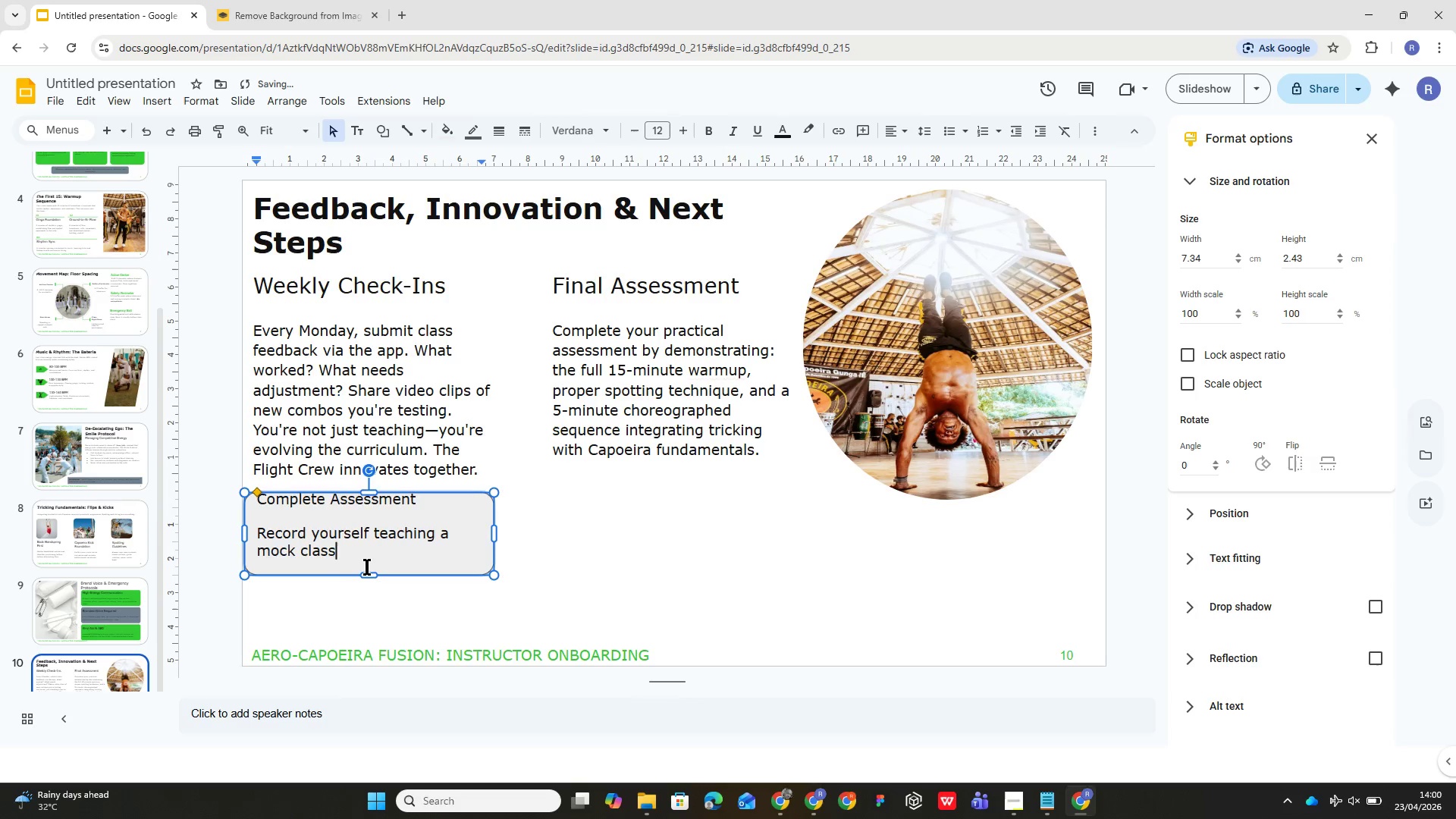 
key(ArrowDown)
 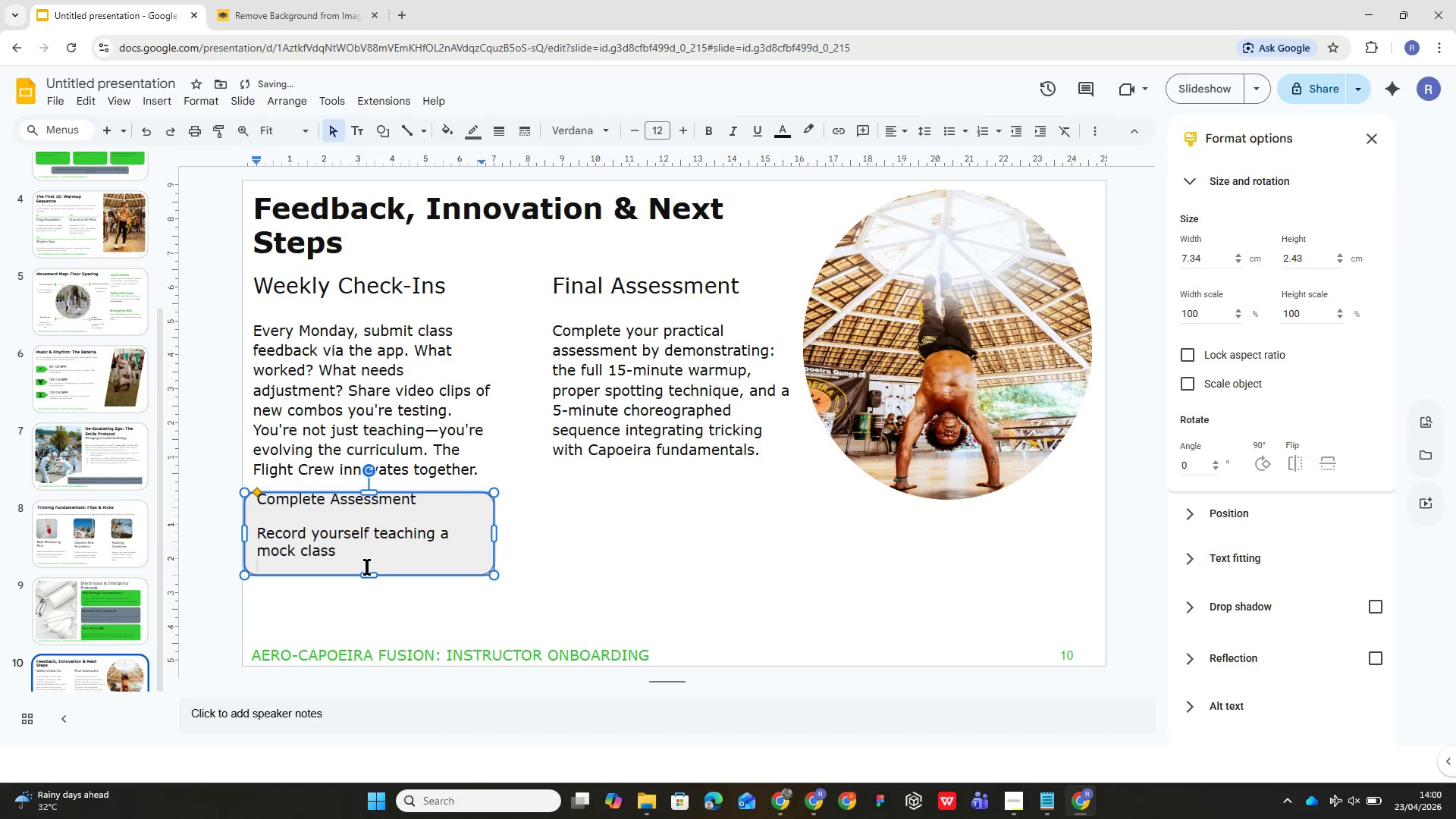 
key(Backspace)
 